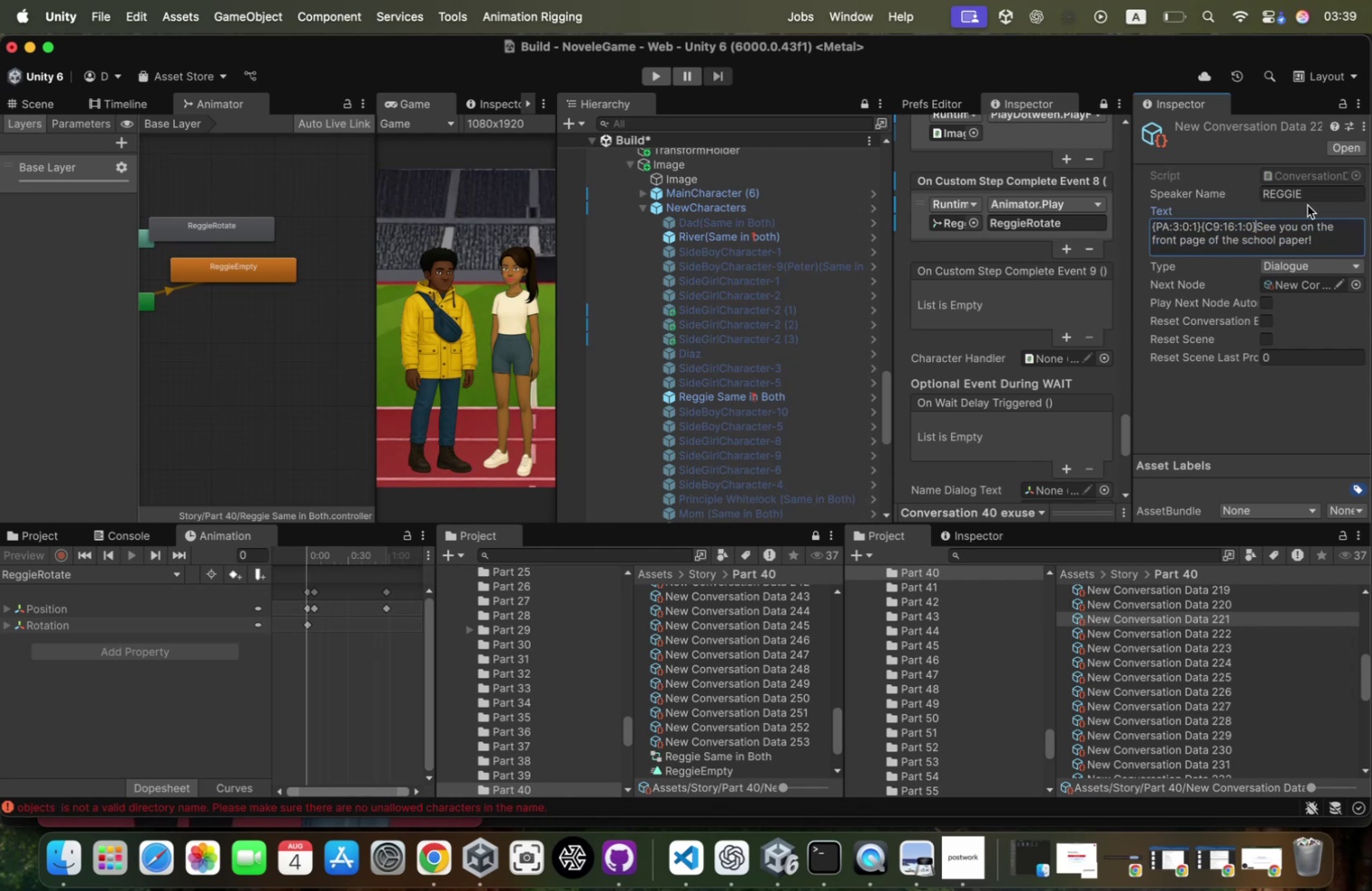 
hold_key(key=ShiftLeft, duration=1.62)
 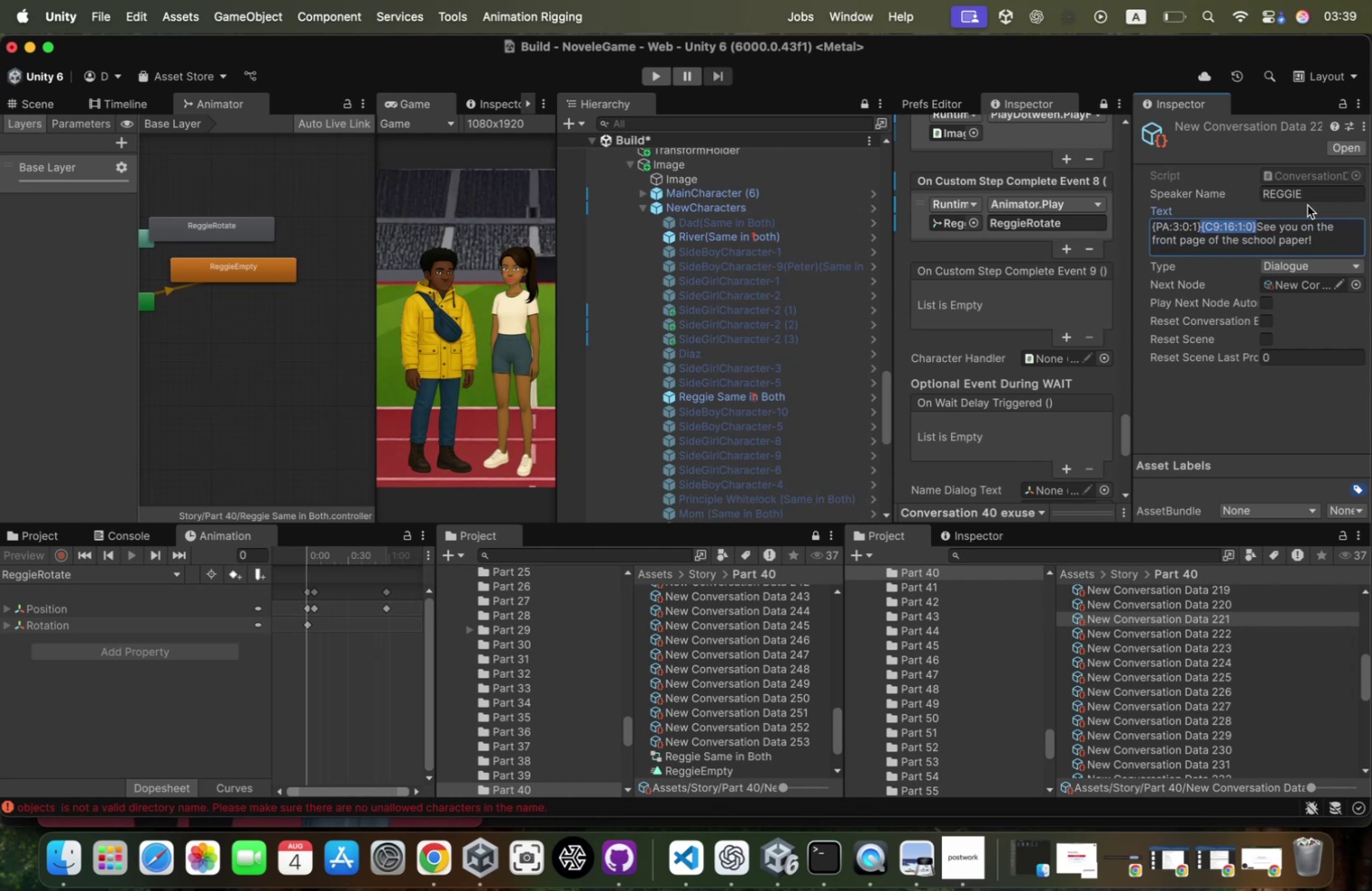 
hold_key(key=ArrowLeft, duration=1.24)
 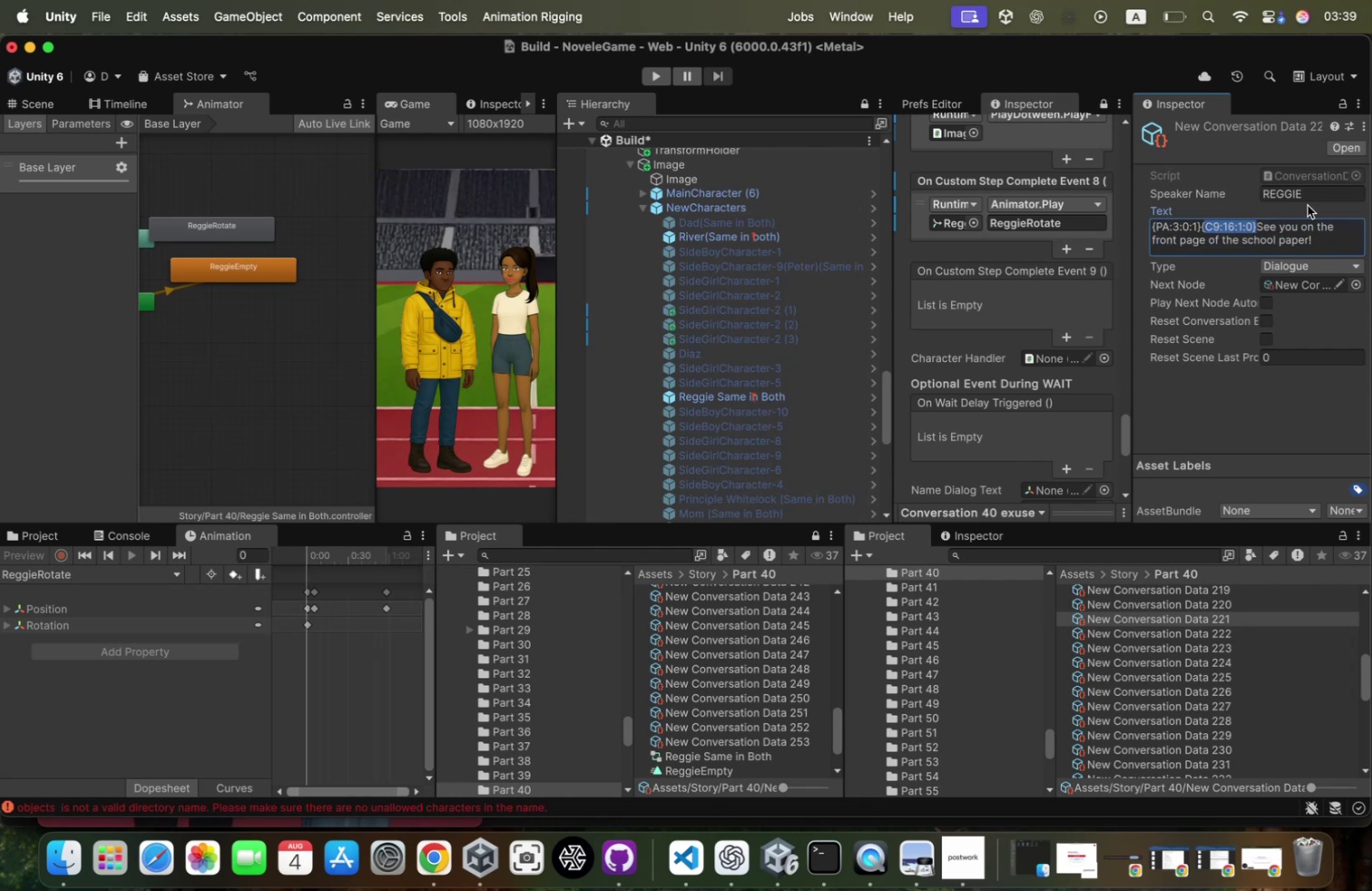 
key(Shift+ArrowLeft)
 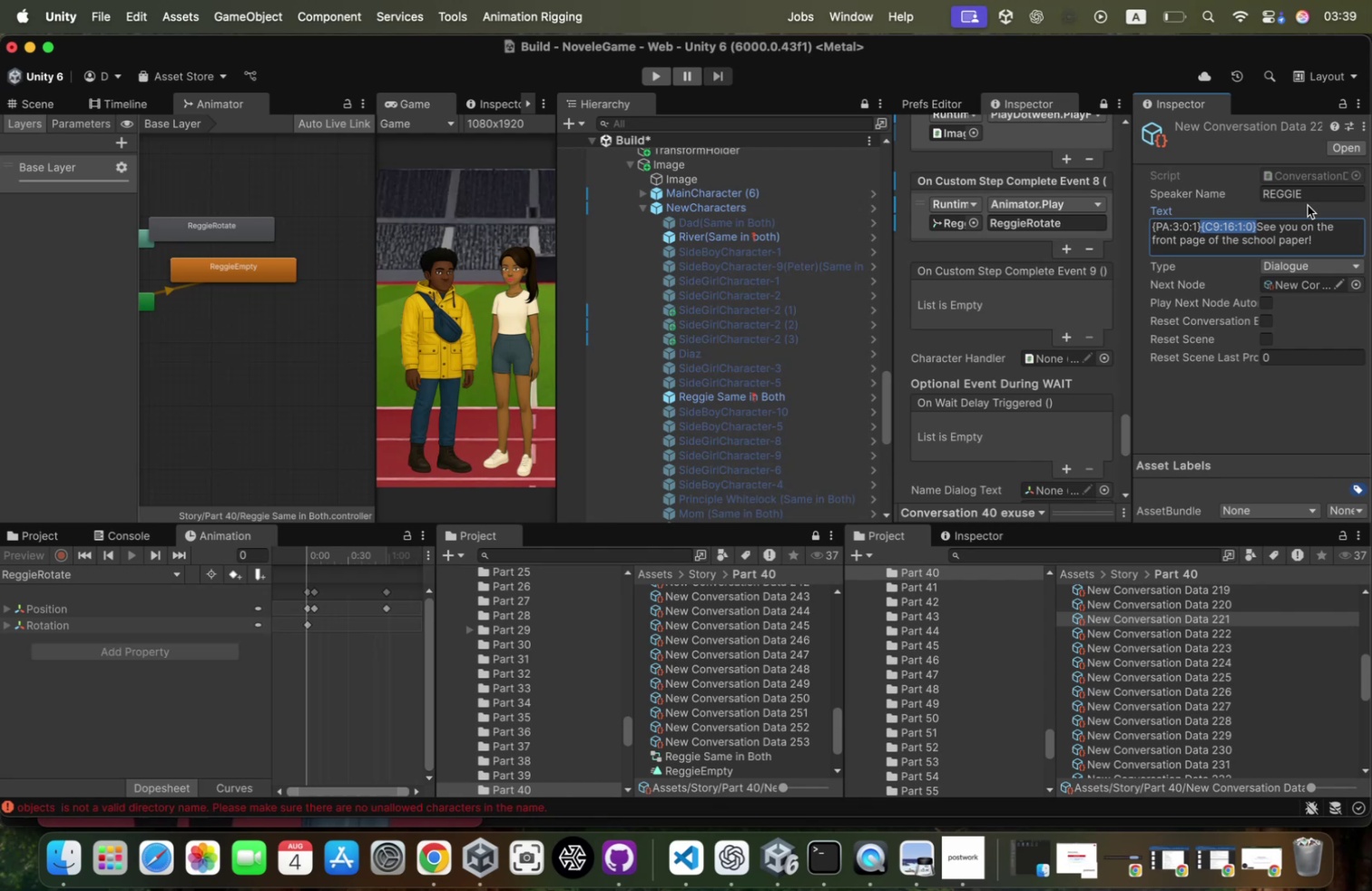 
key(Meta+V)
 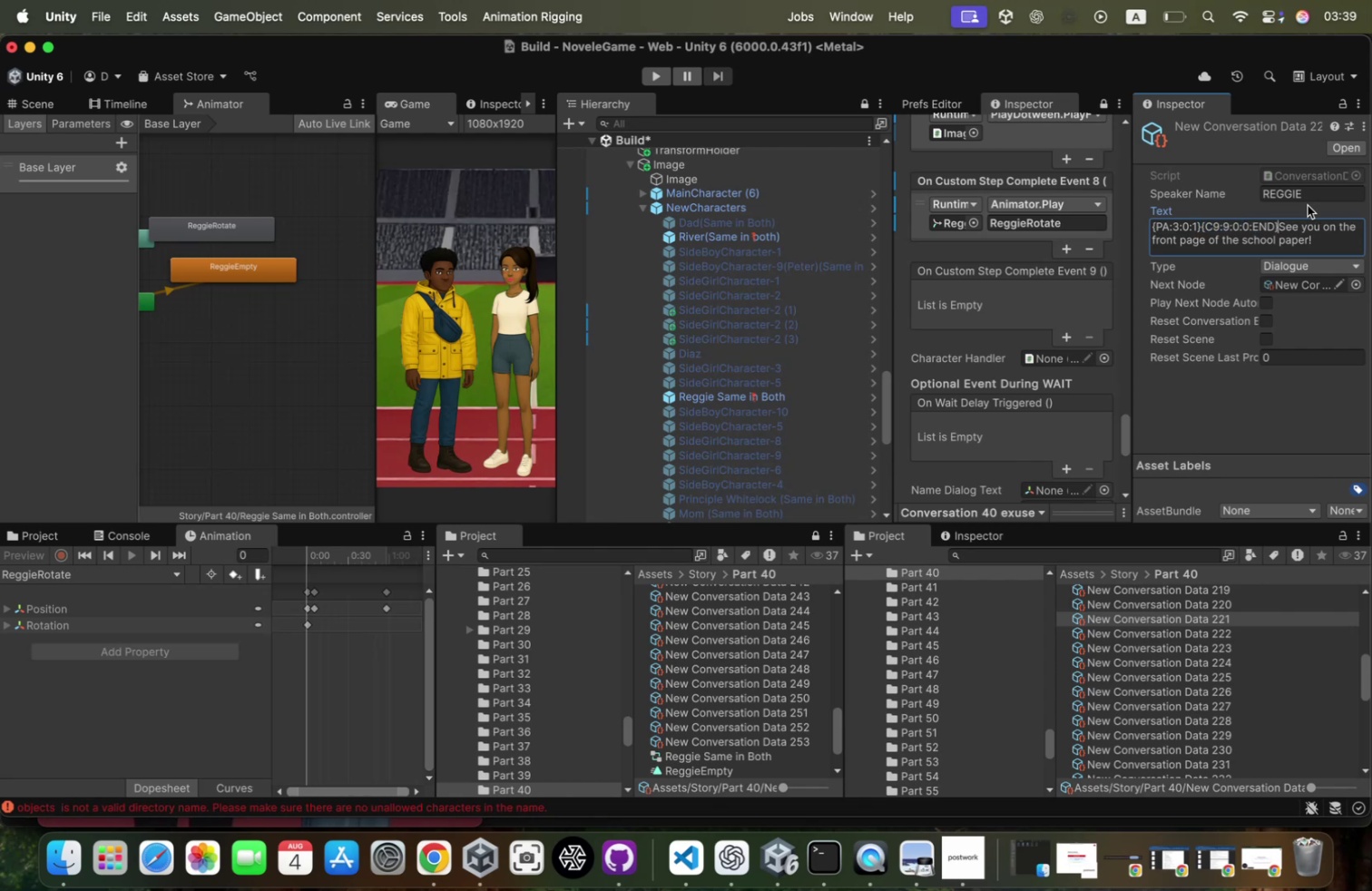 
key(ArrowLeft)
 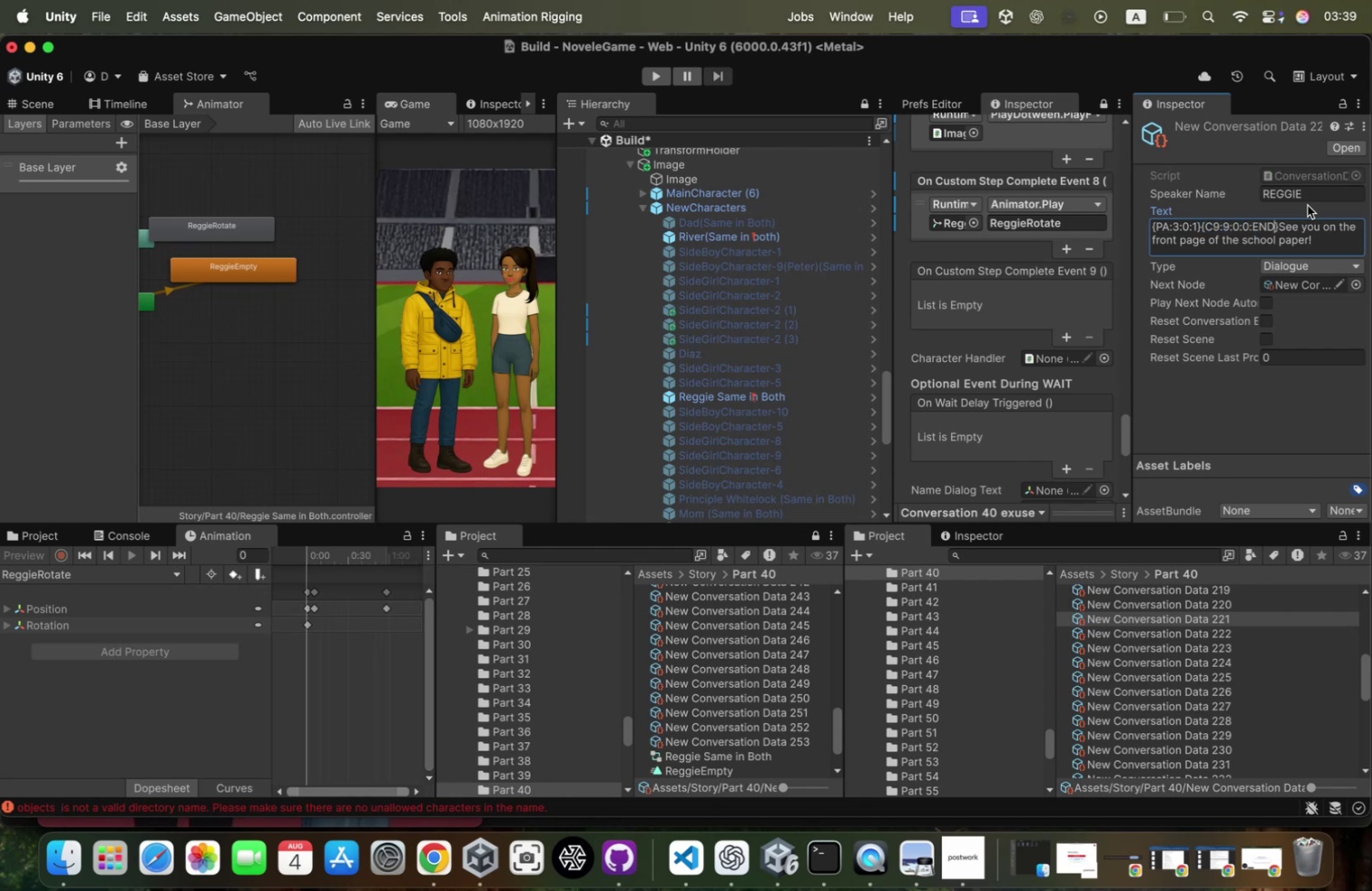 
key(Backspace)
 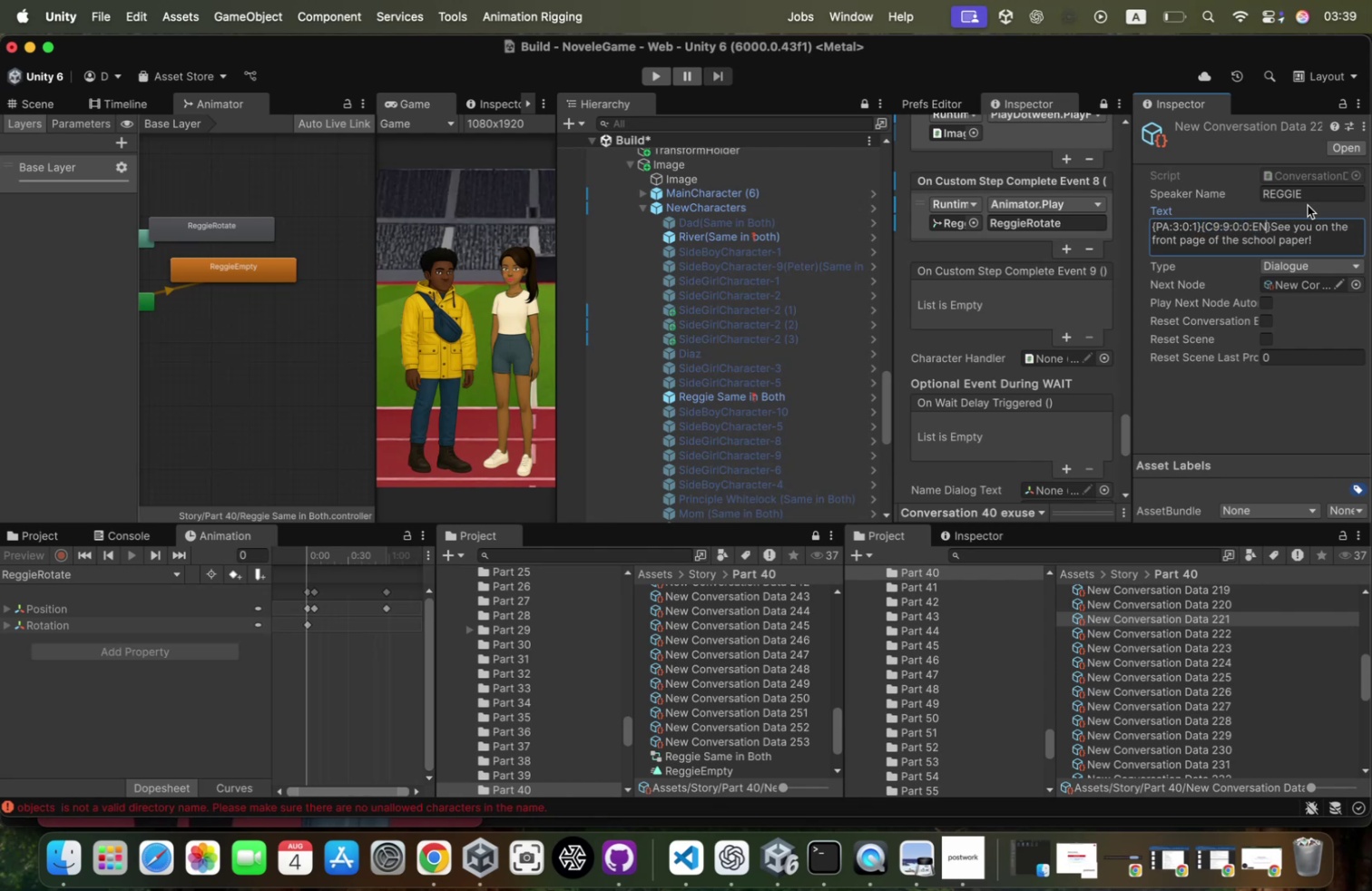 
key(Backspace)
 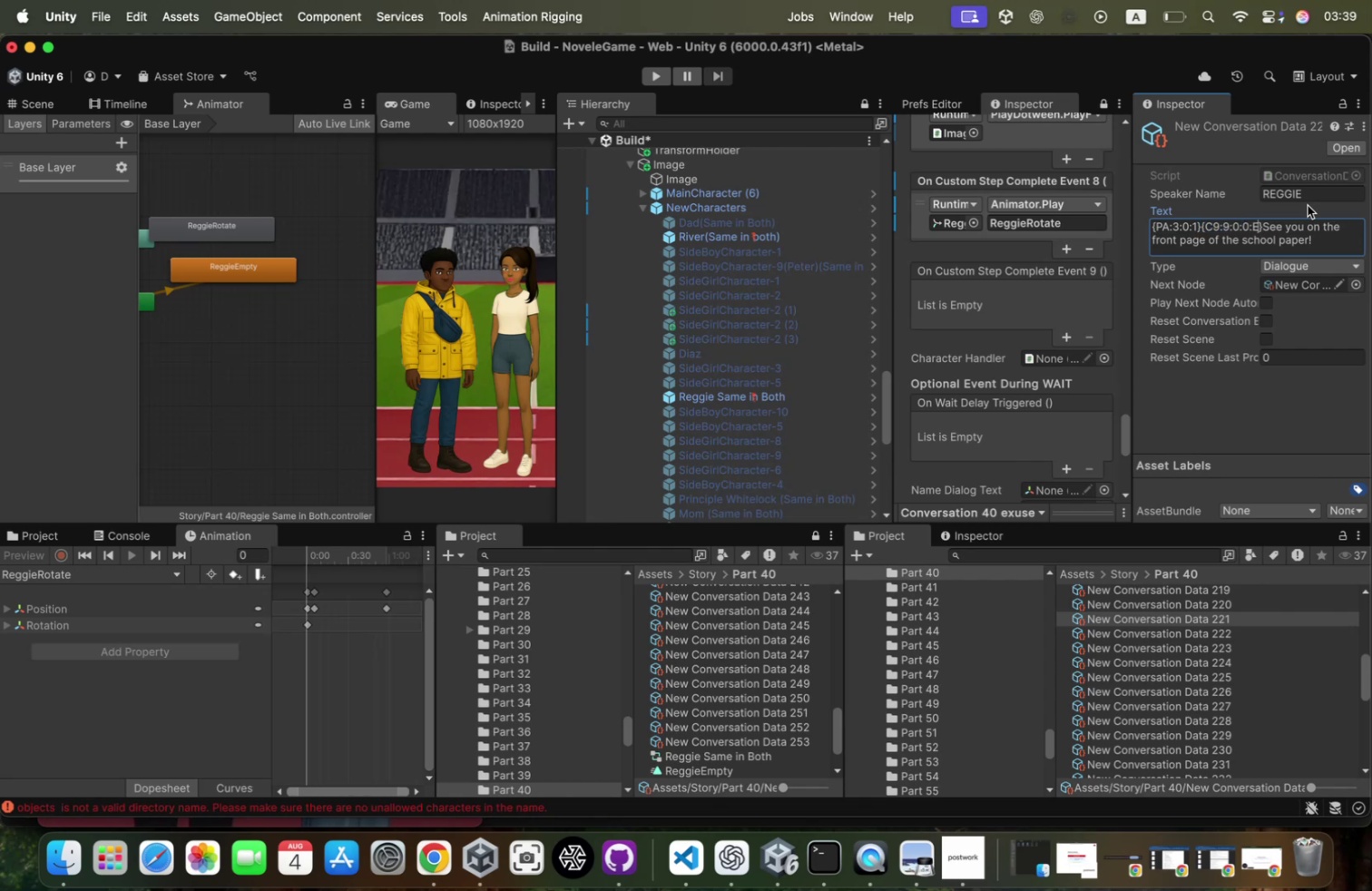 
key(Backspace)
 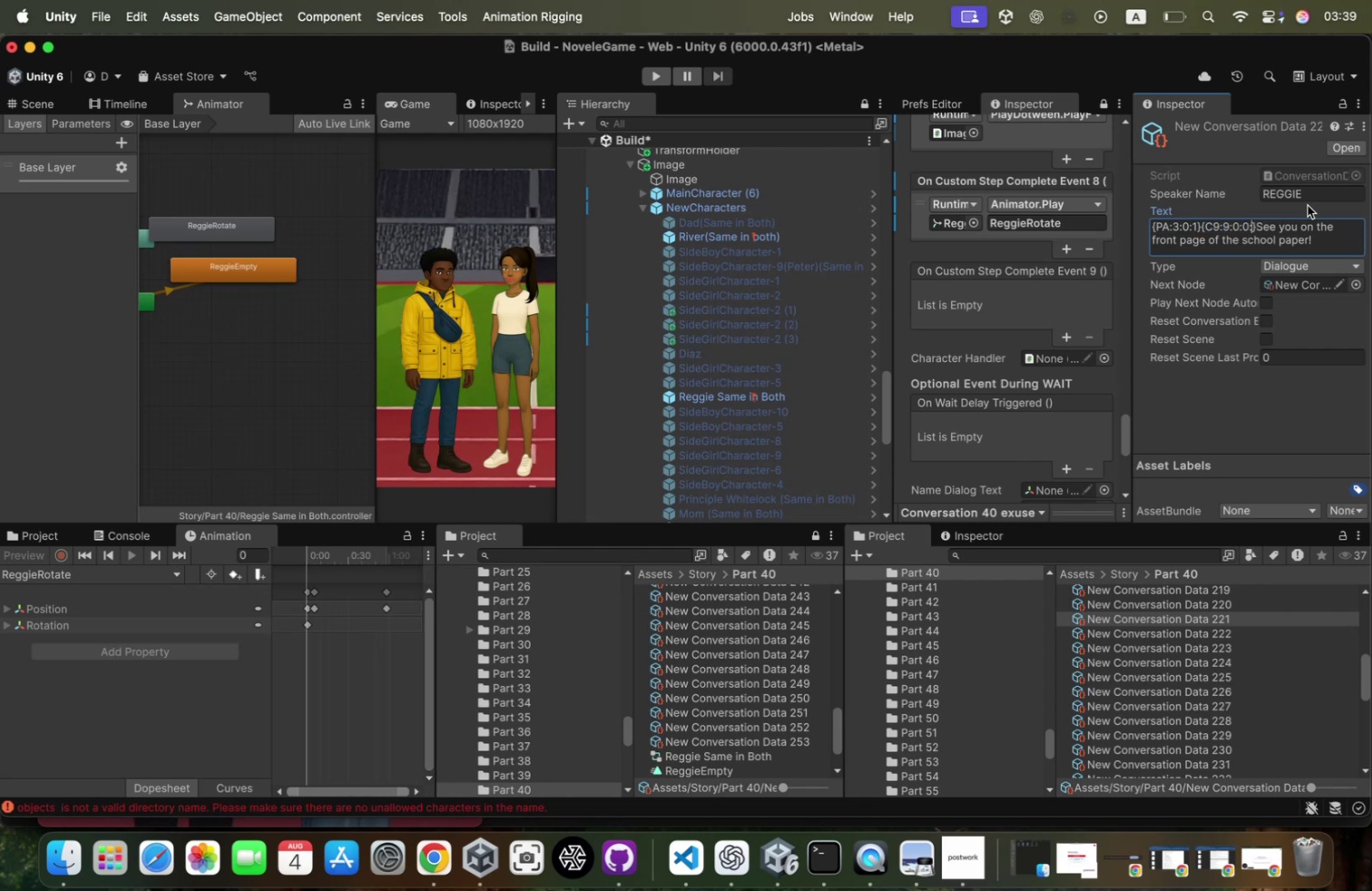 
key(Backspace)
 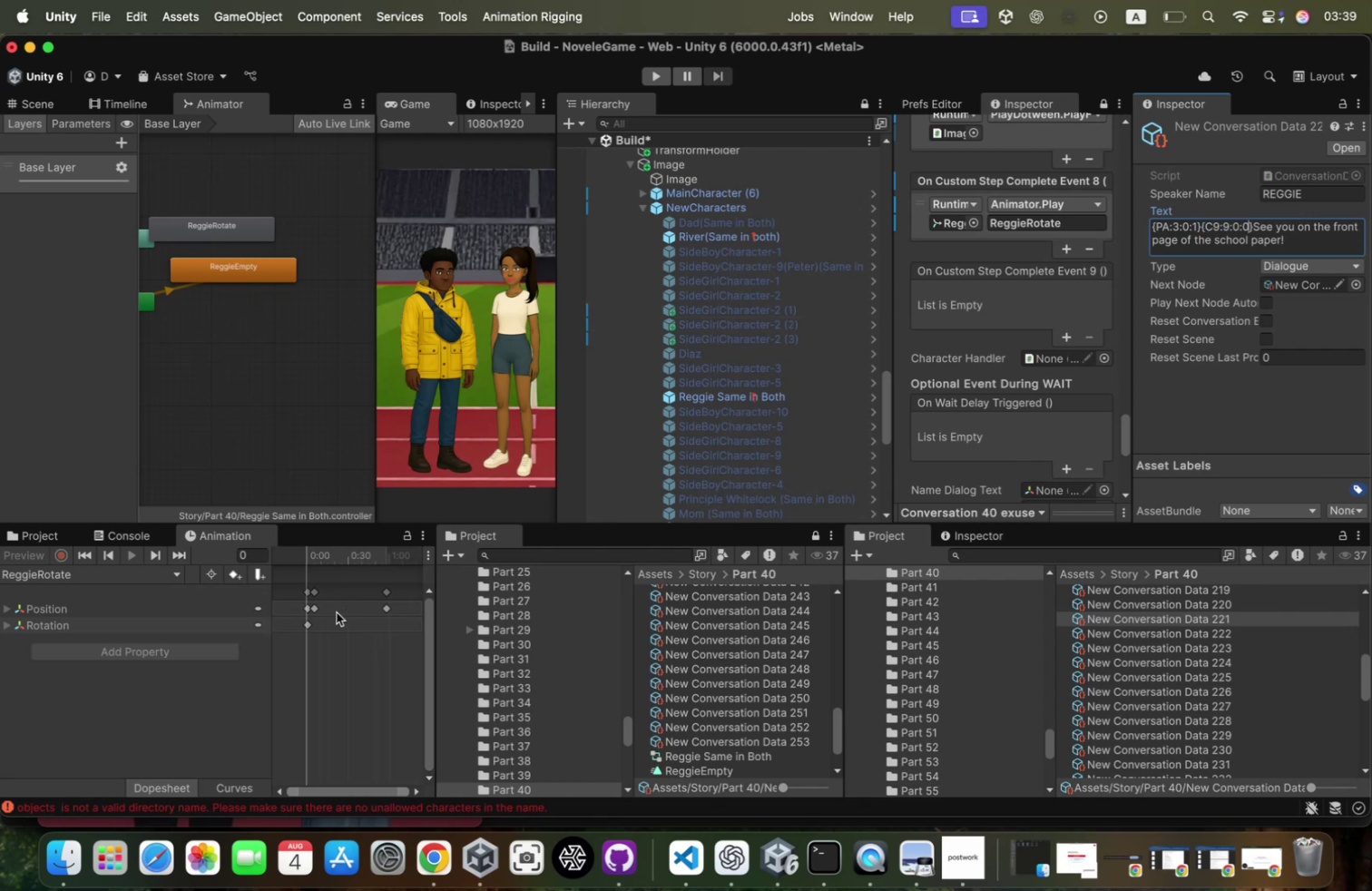 
left_click([317, 593])
 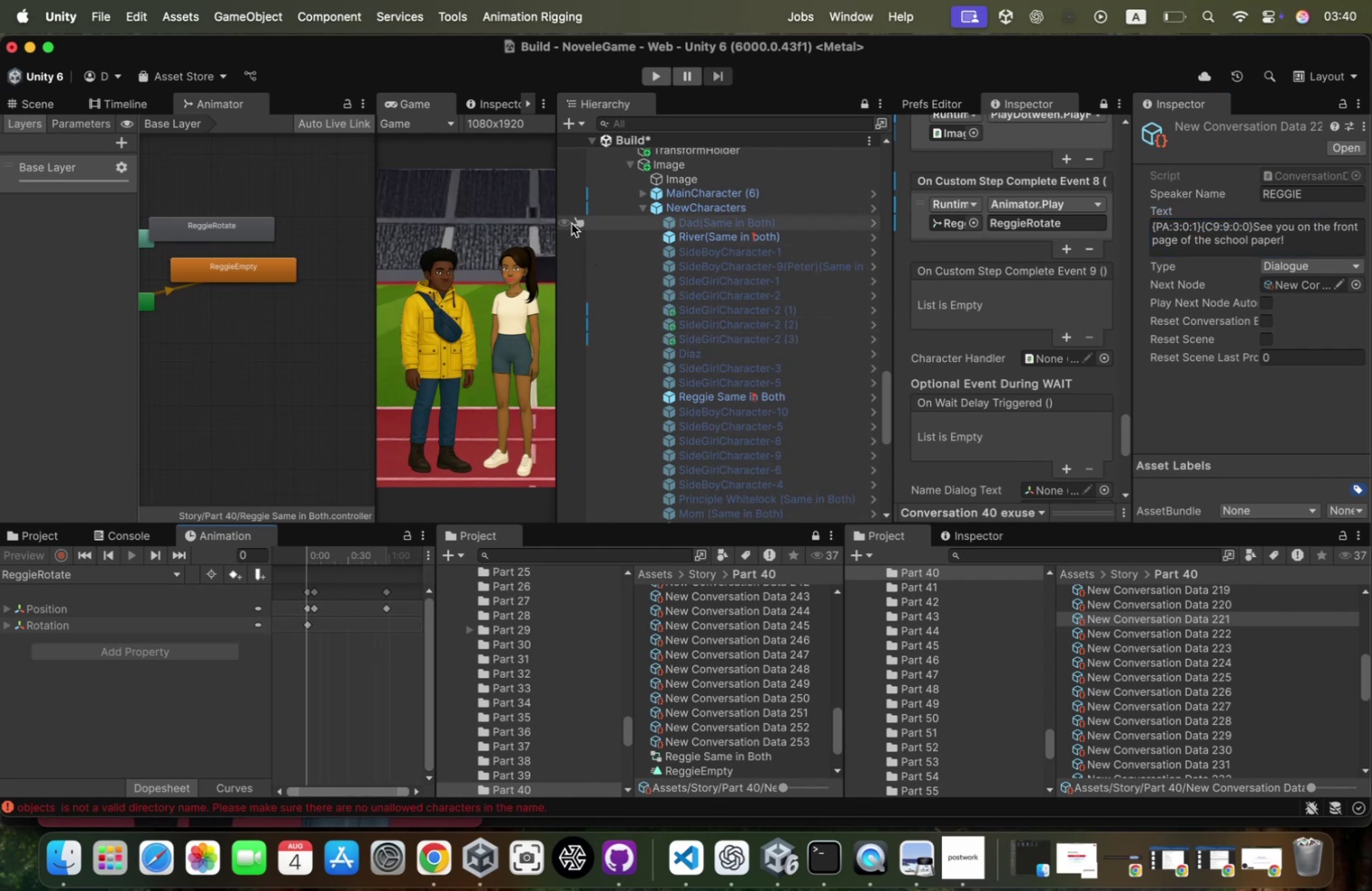 
right_click([677, 140])
 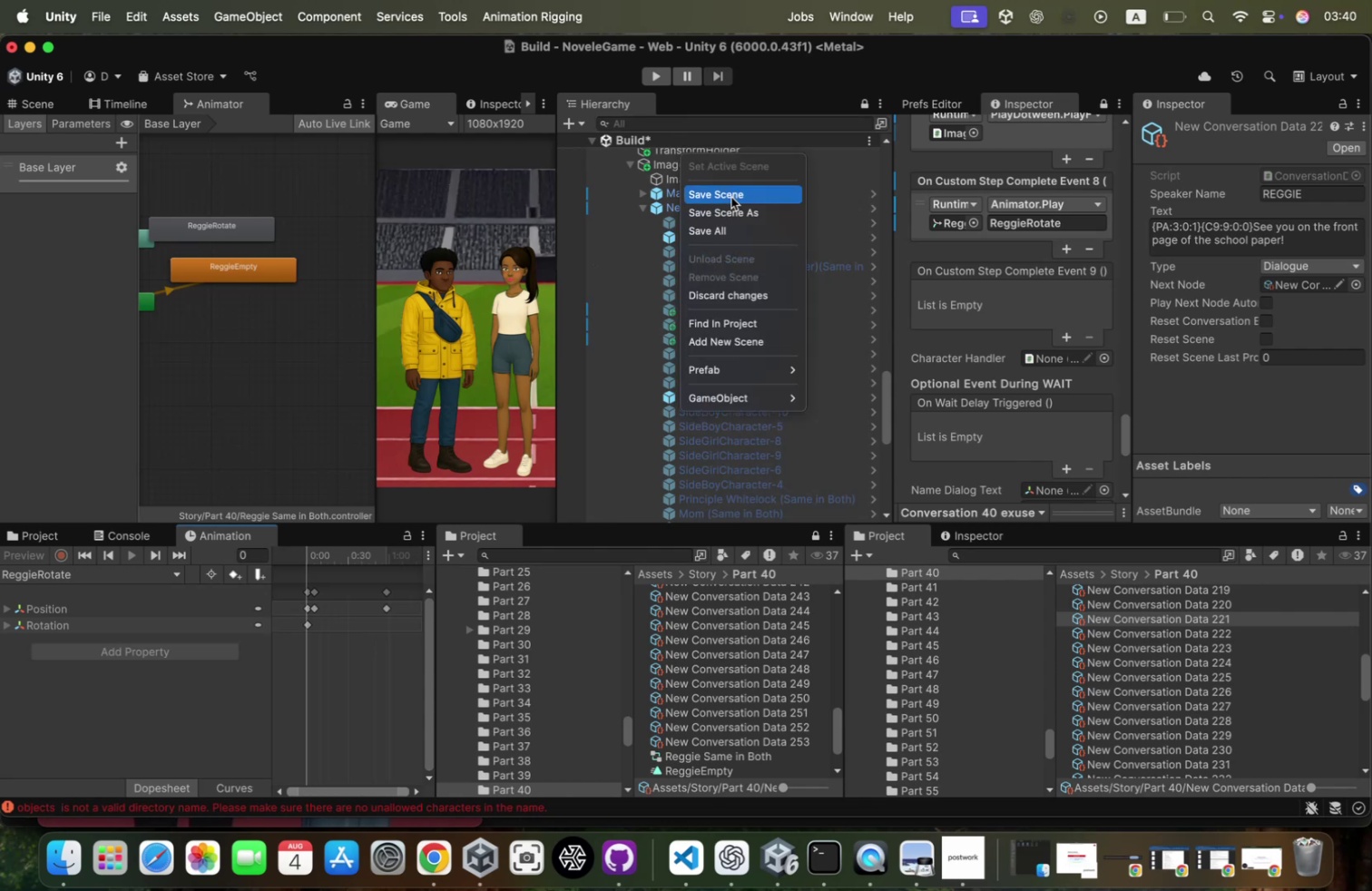 
left_click([731, 197])
 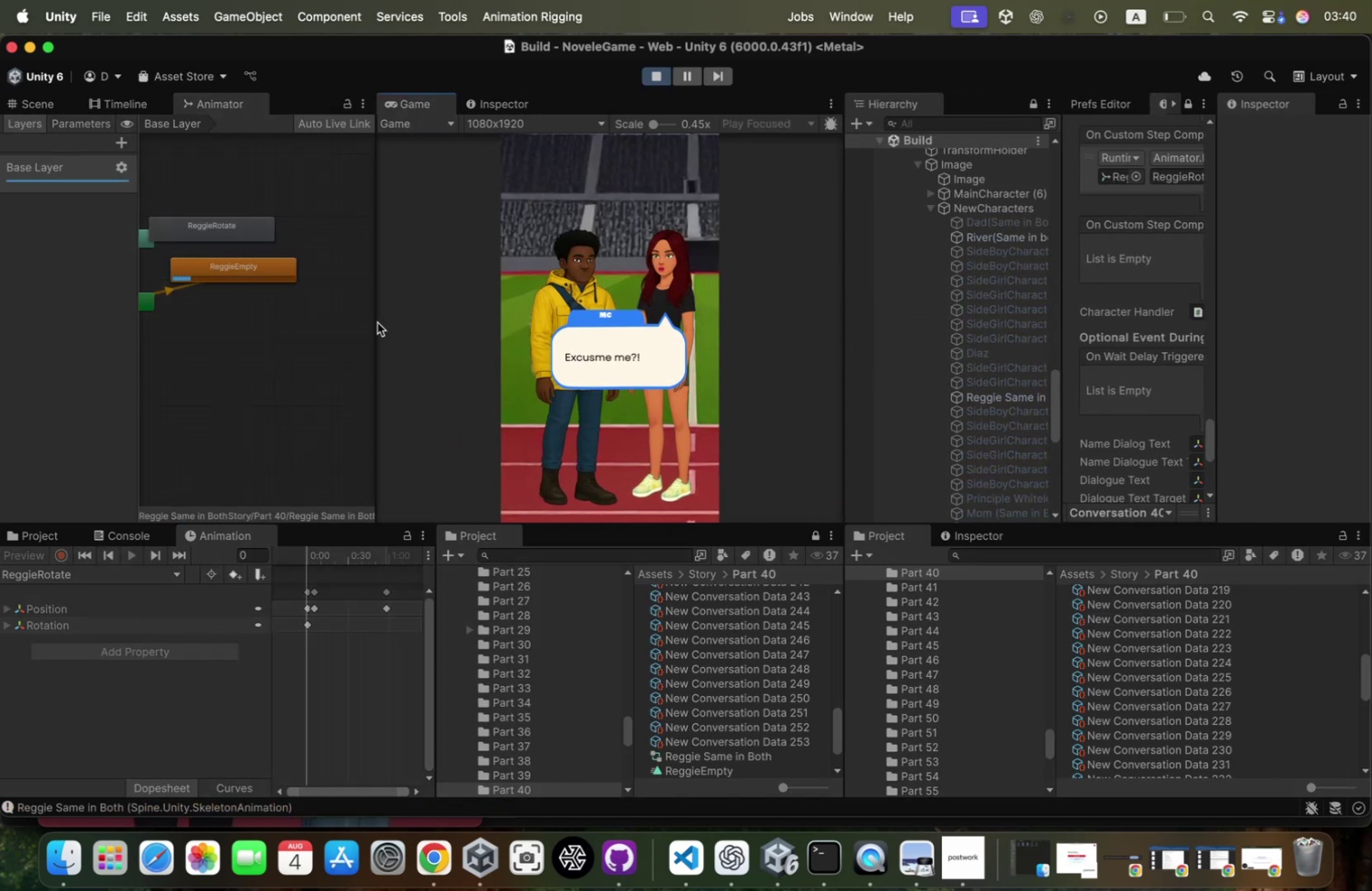 
wait(12.37)
 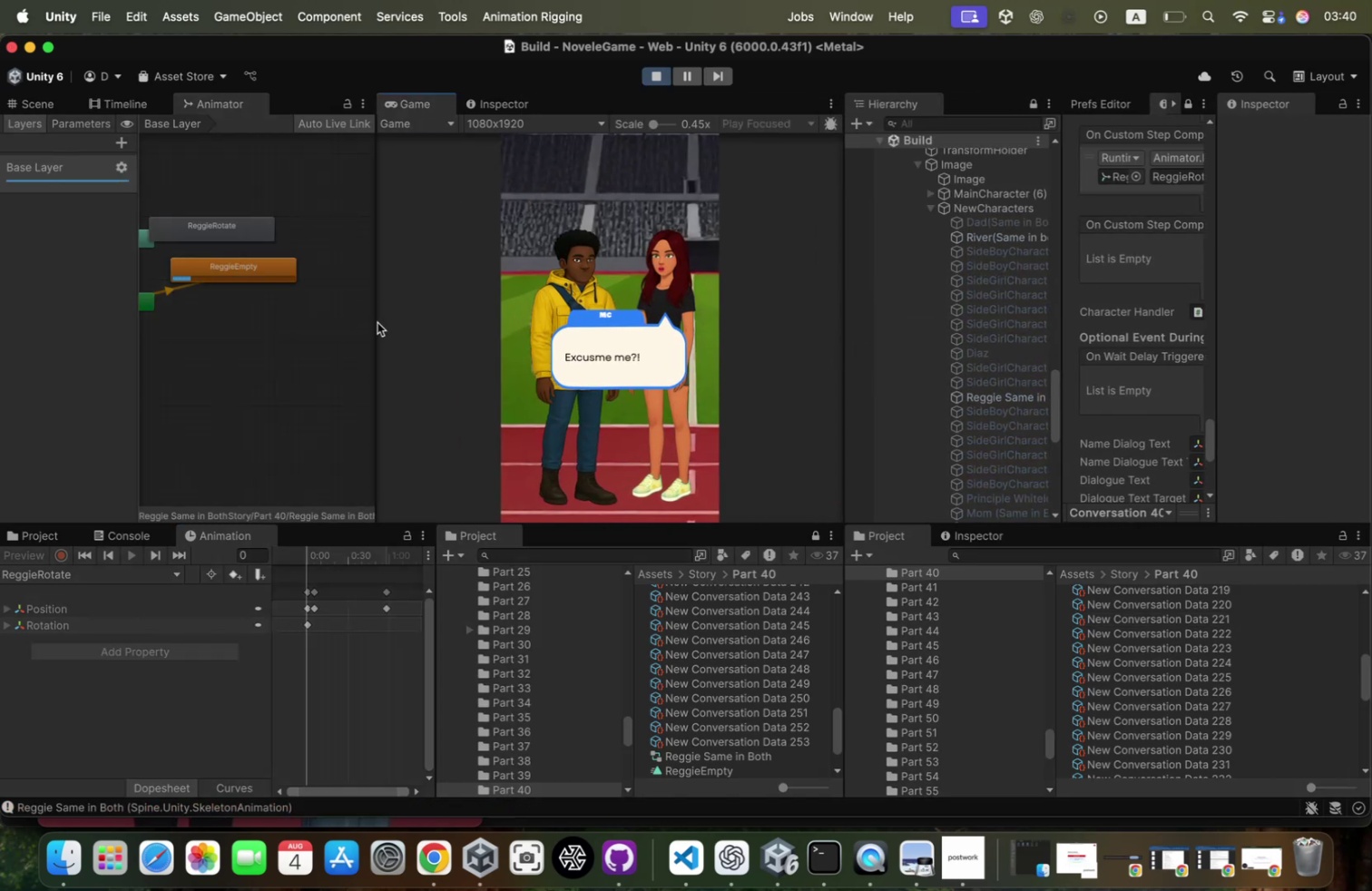 
left_click([526, 246])
 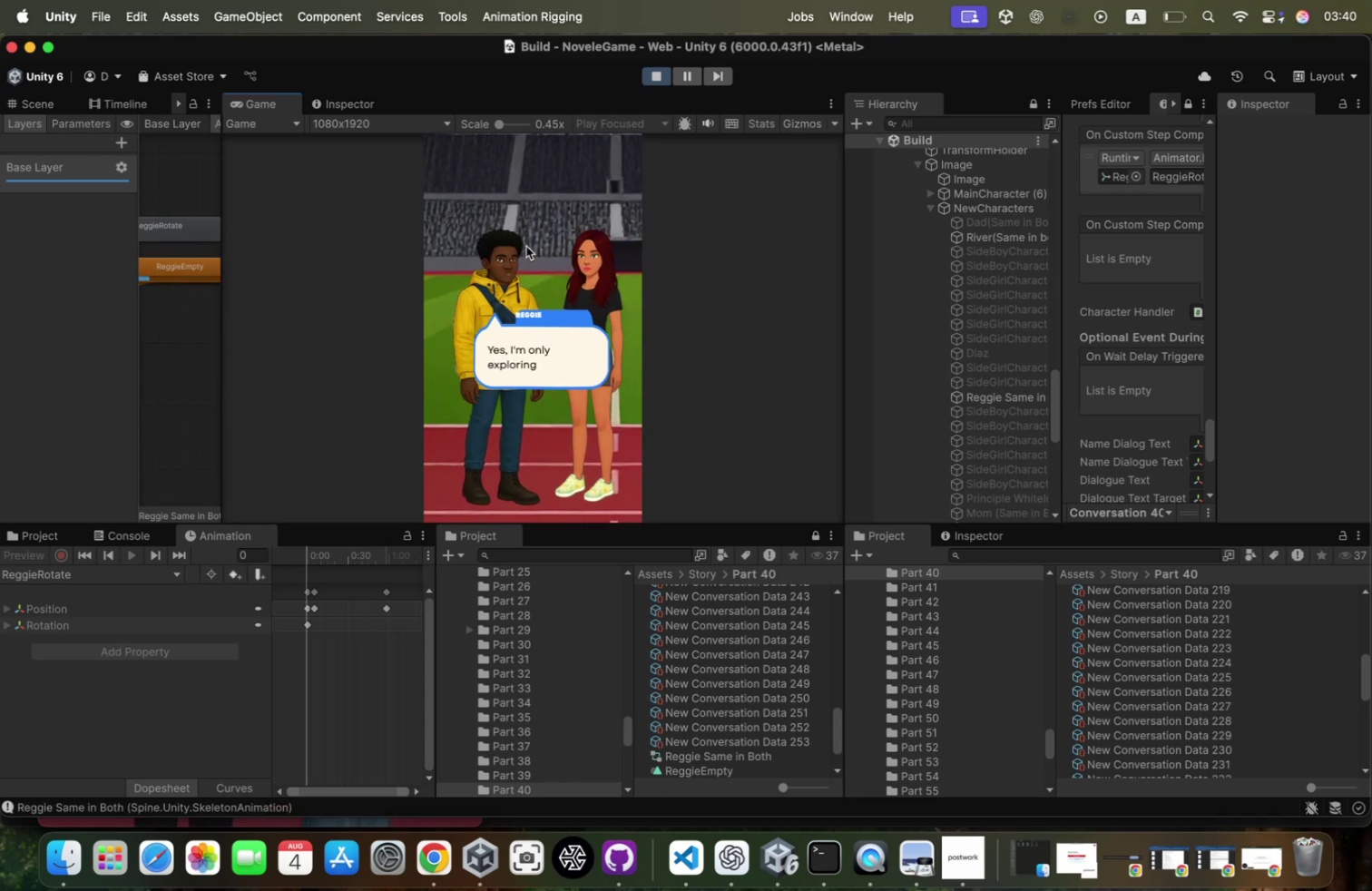 
left_click([526, 246])
 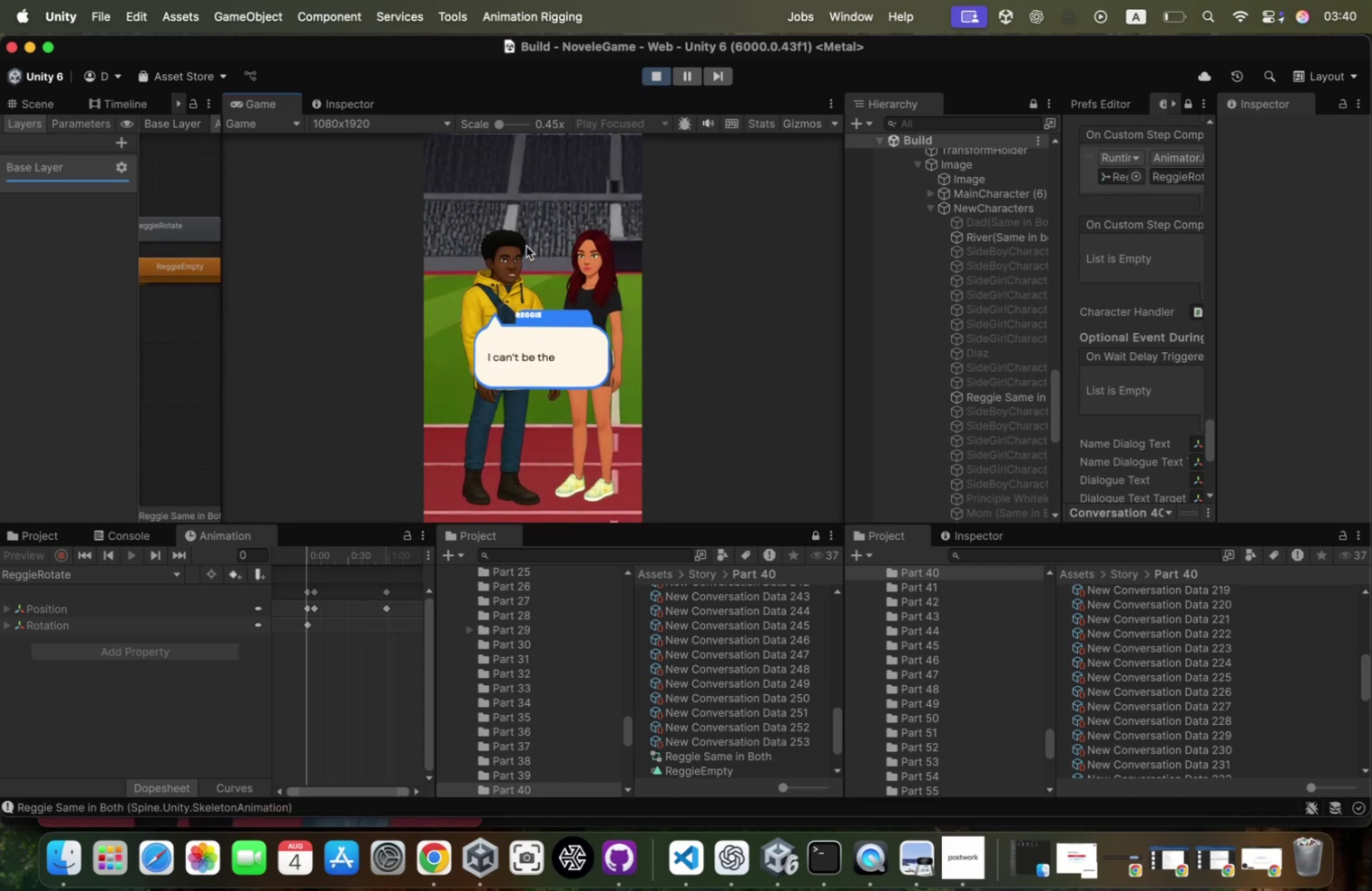 
left_click([526, 246])
 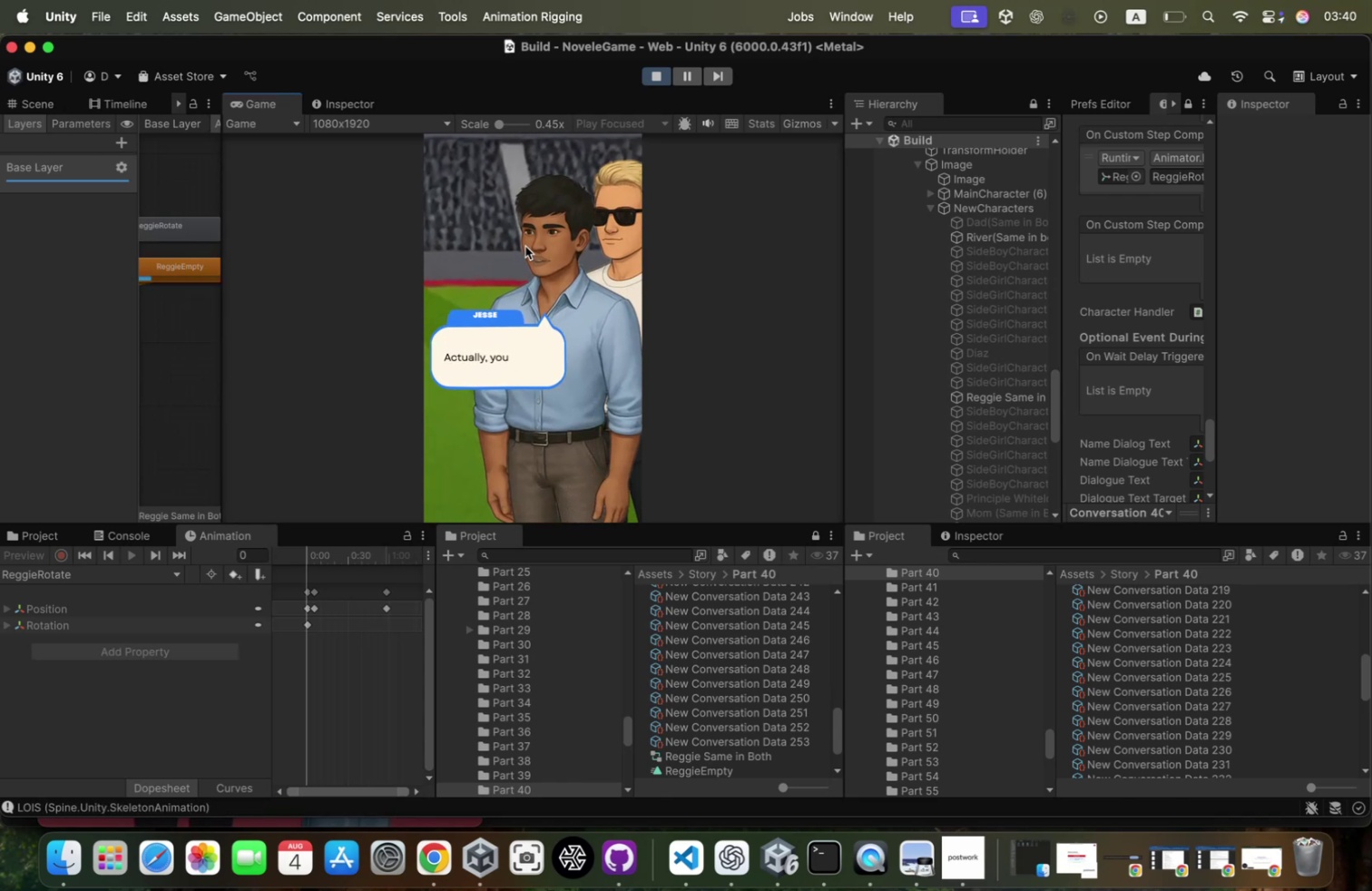 
left_click([525, 246])
 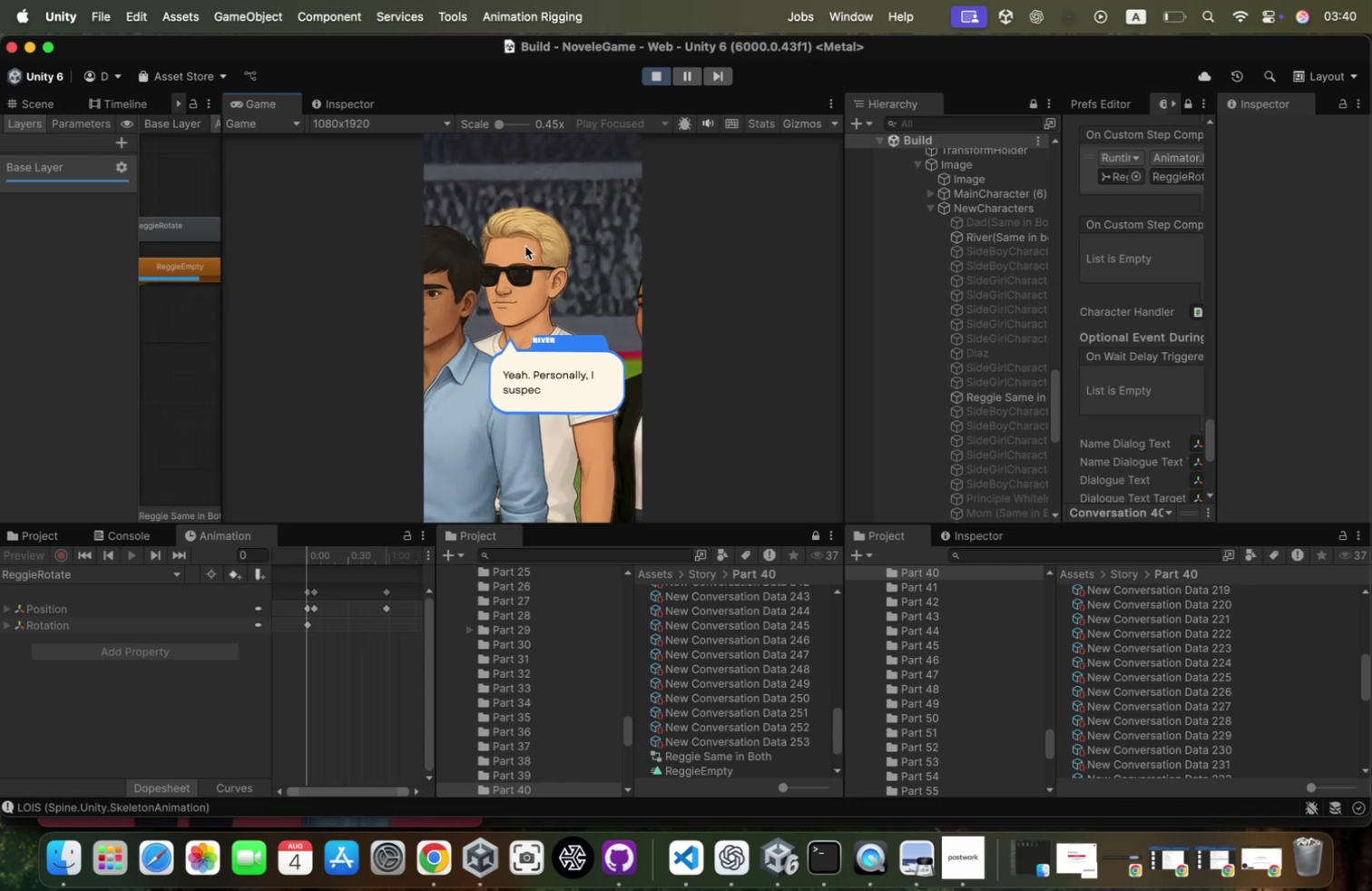 
left_click([525, 246])
 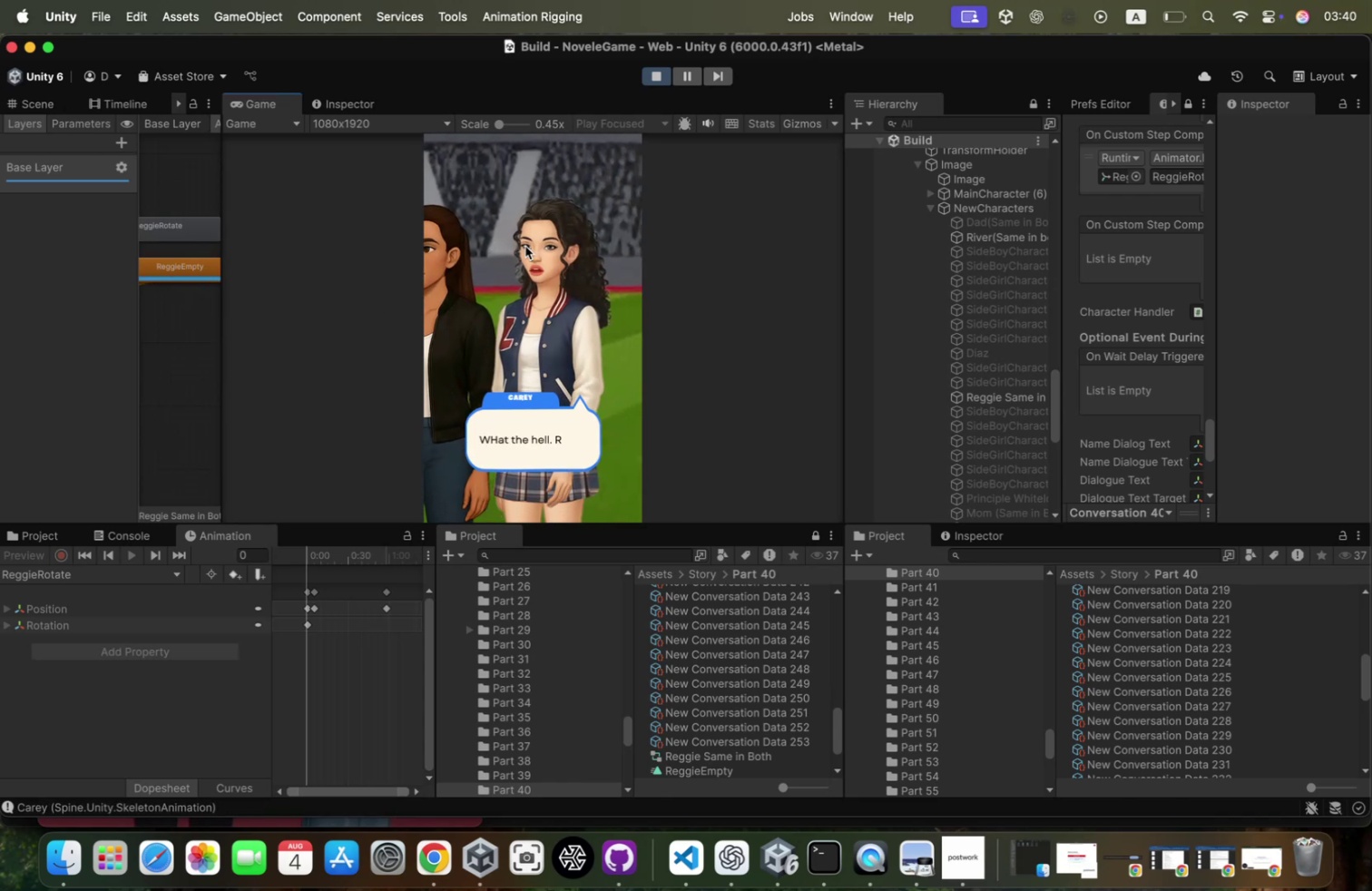 
left_click([525, 246])
 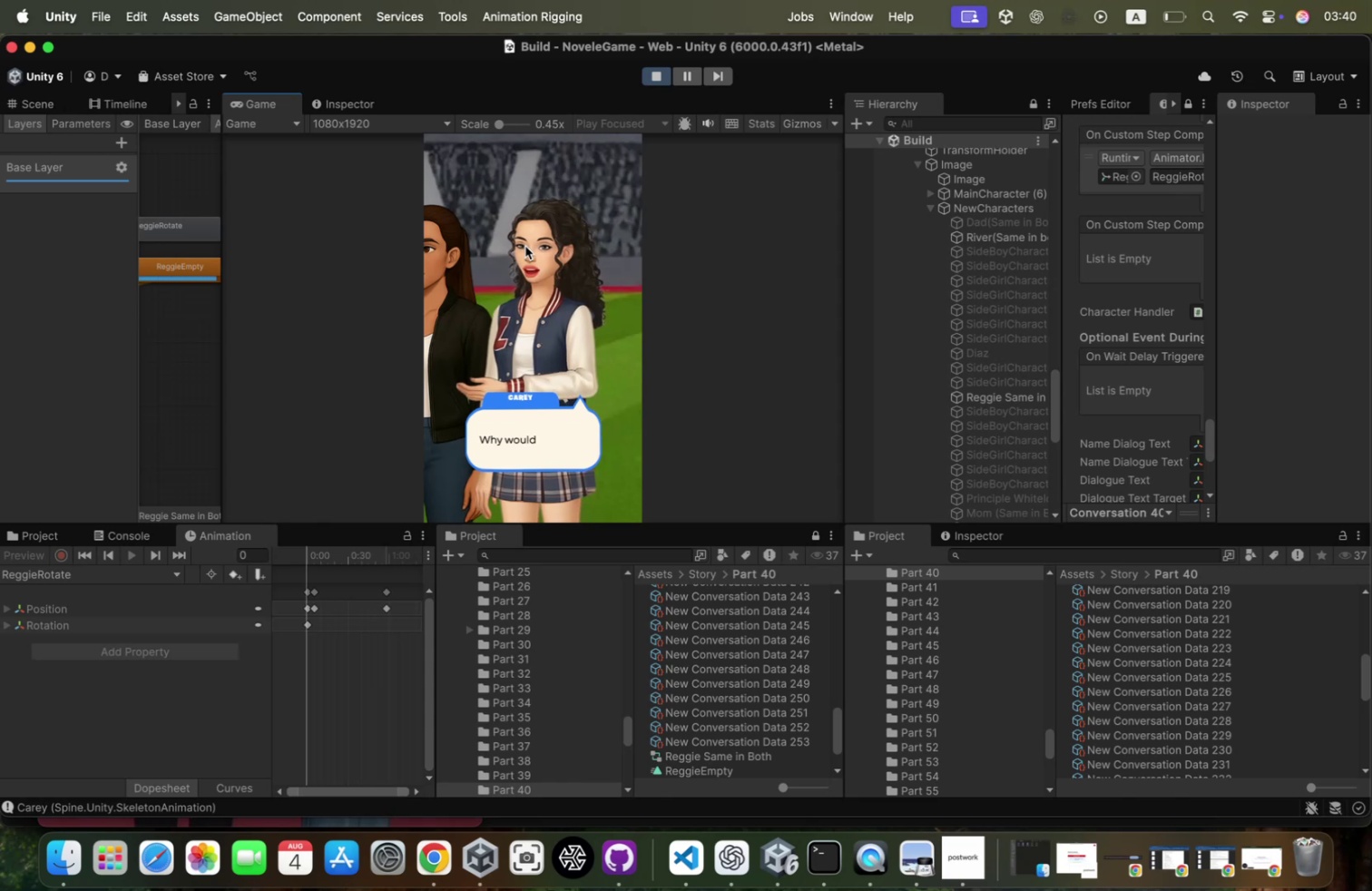 
left_click([525, 246])
 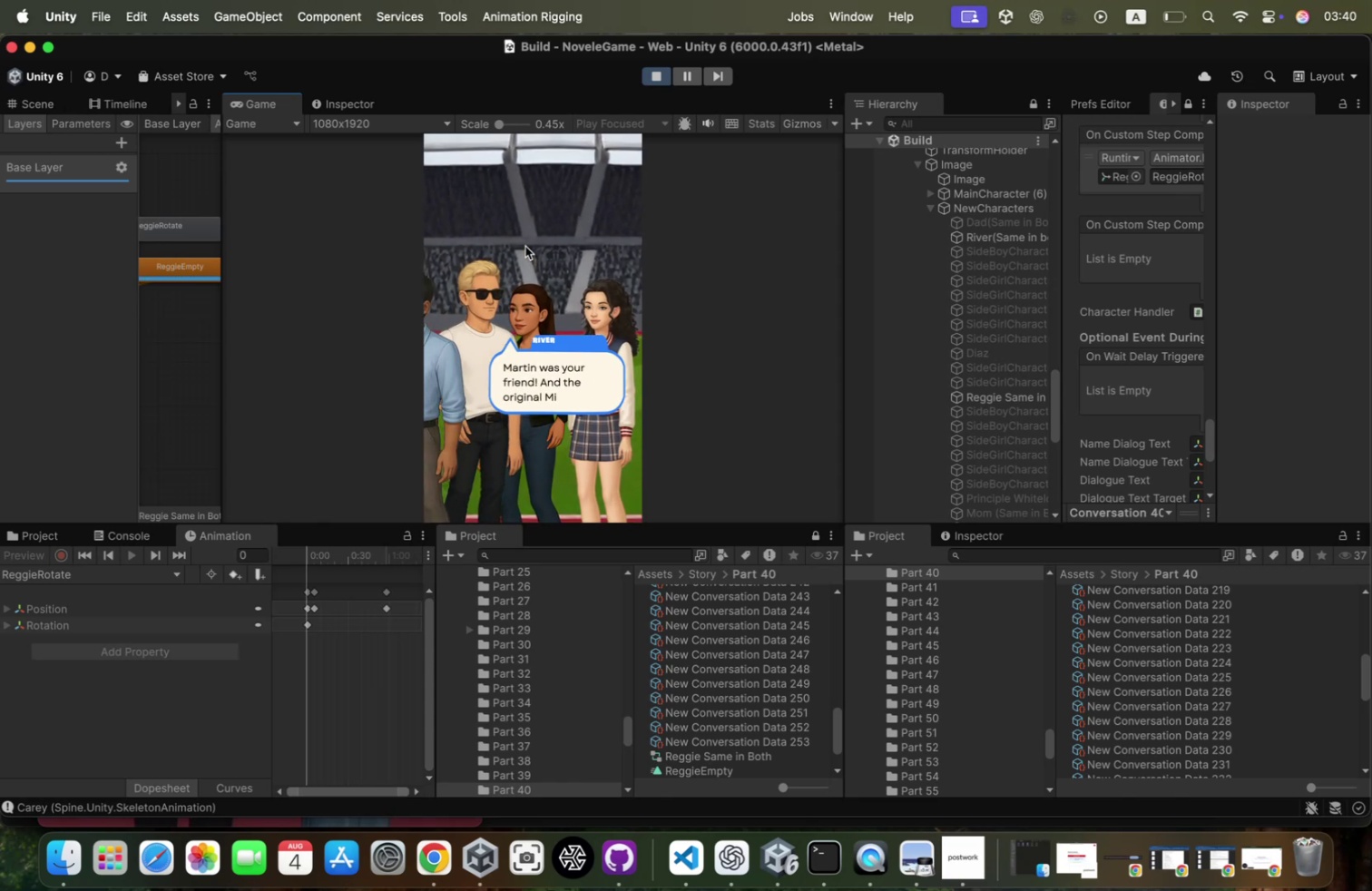 
left_click([525, 246])
 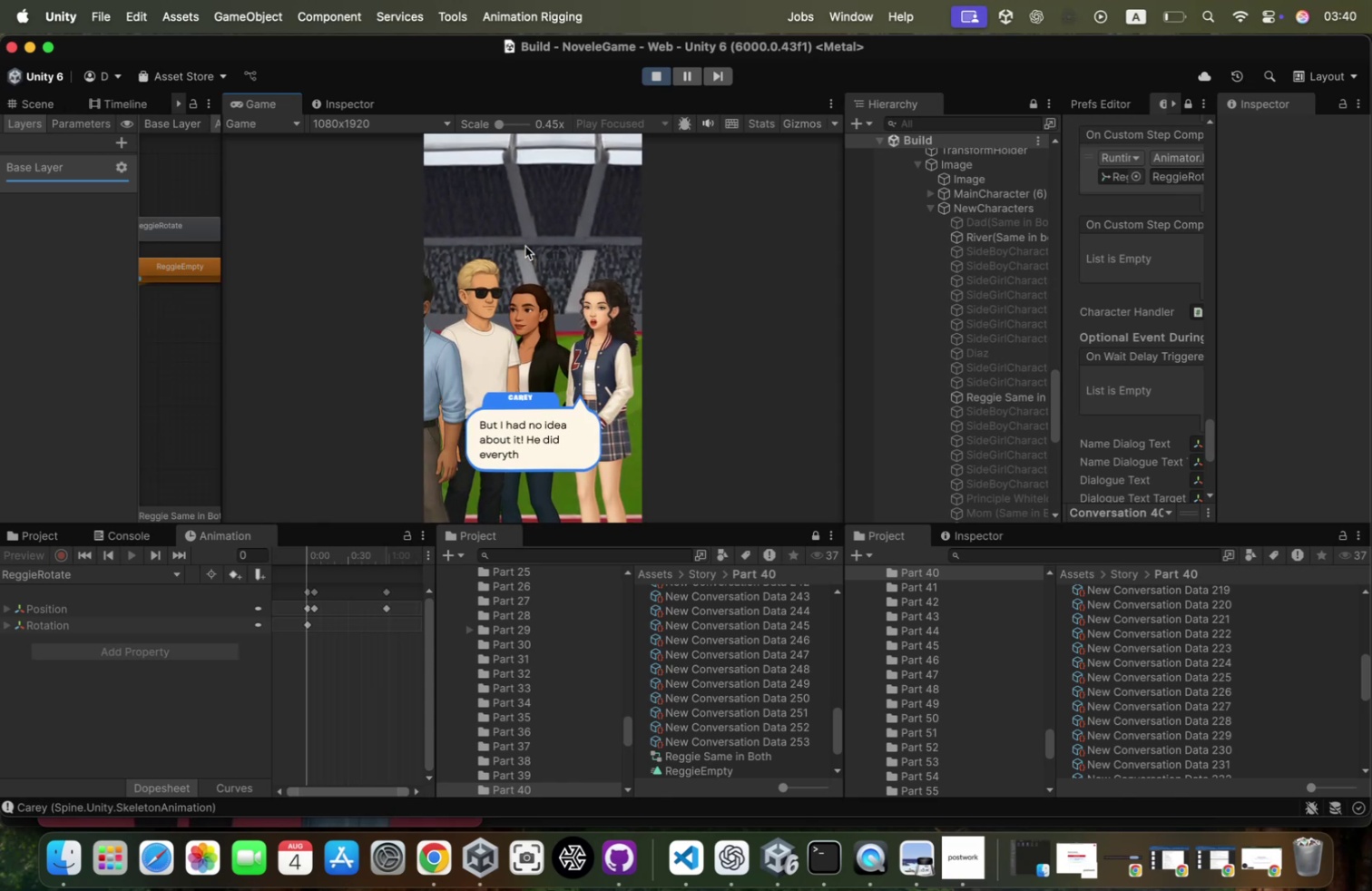 
left_click([525, 246])
 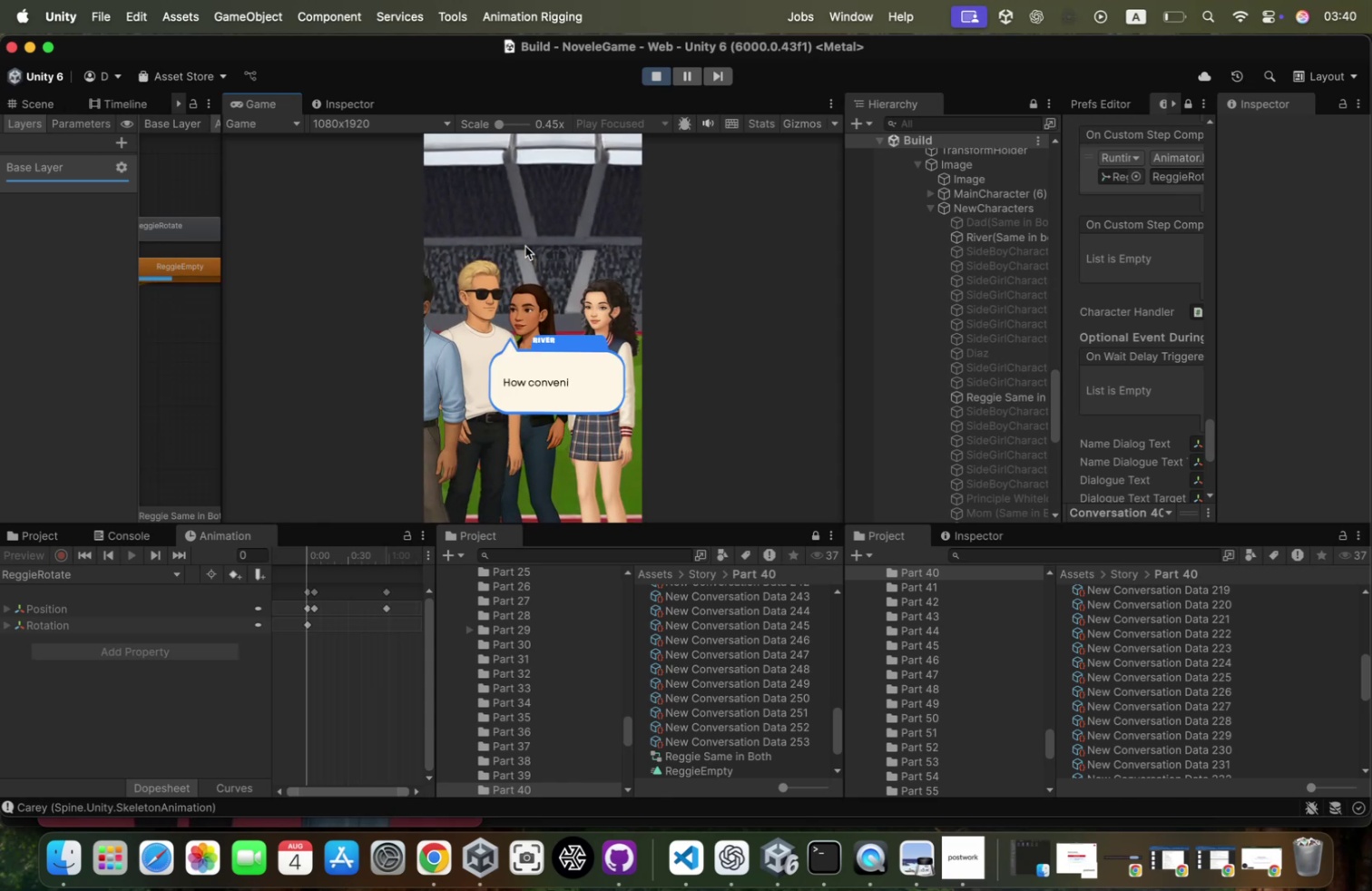 
left_click([525, 246])
 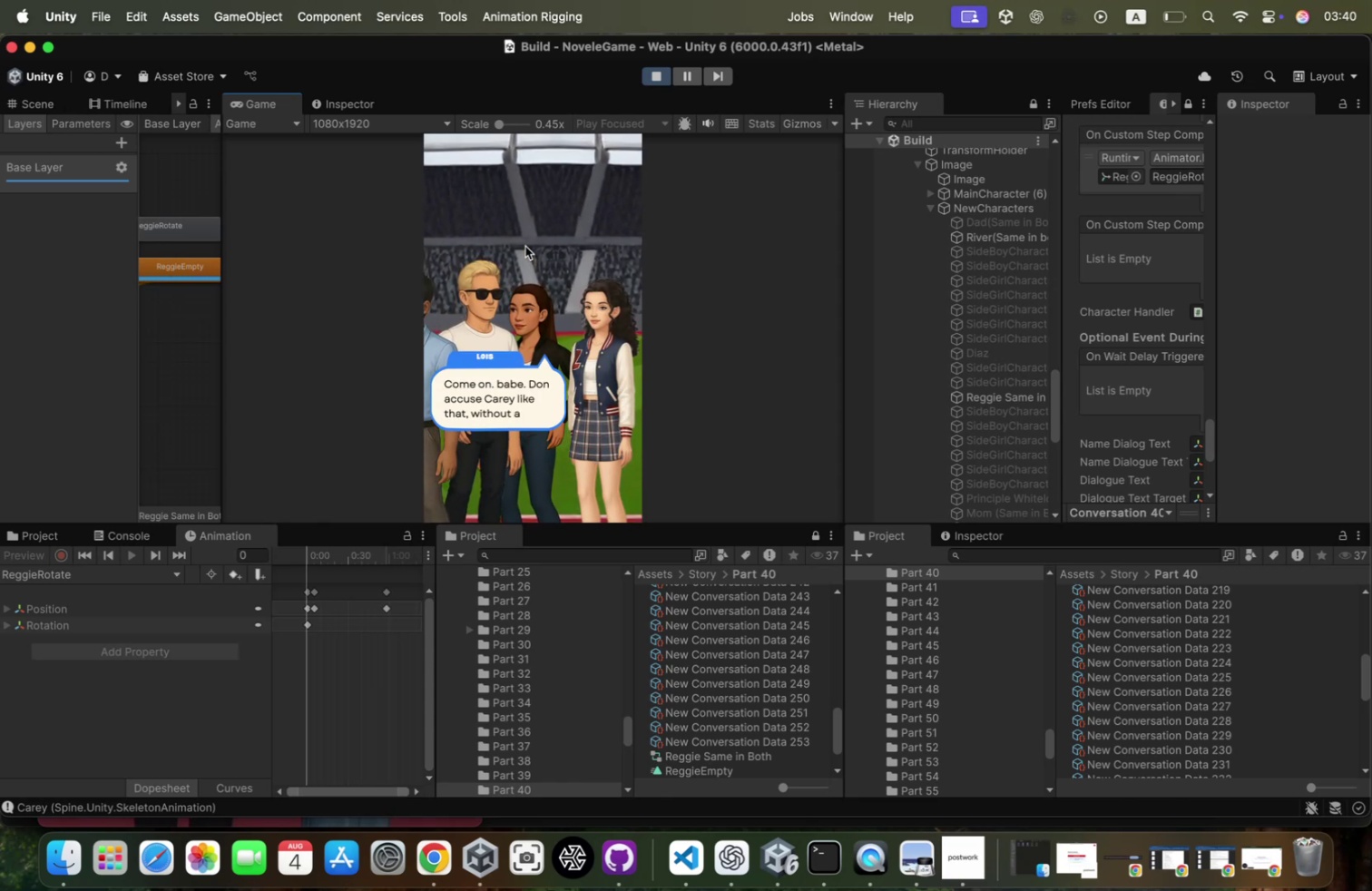 
left_click([525, 246])
 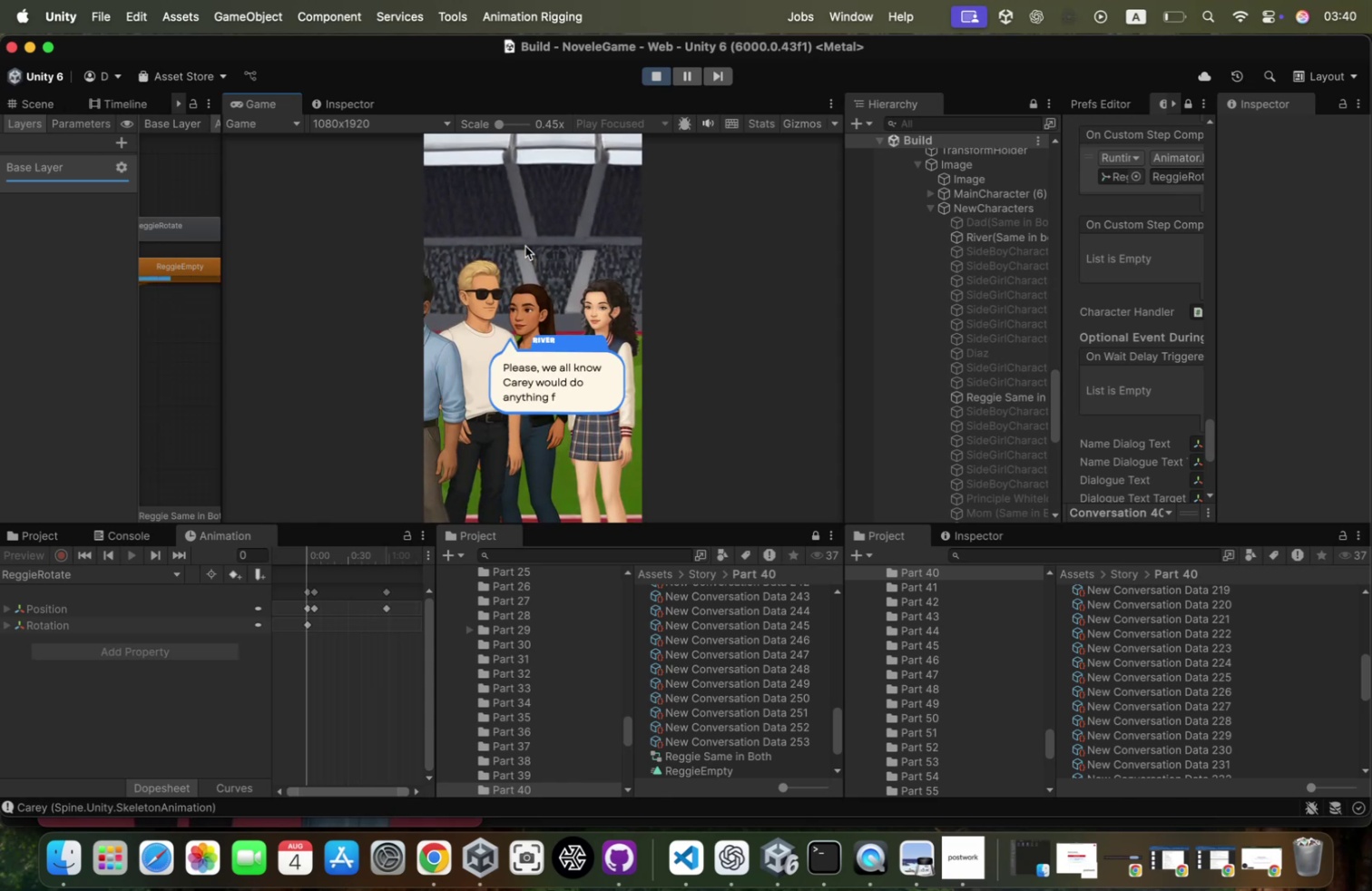 
left_click([525, 246])
 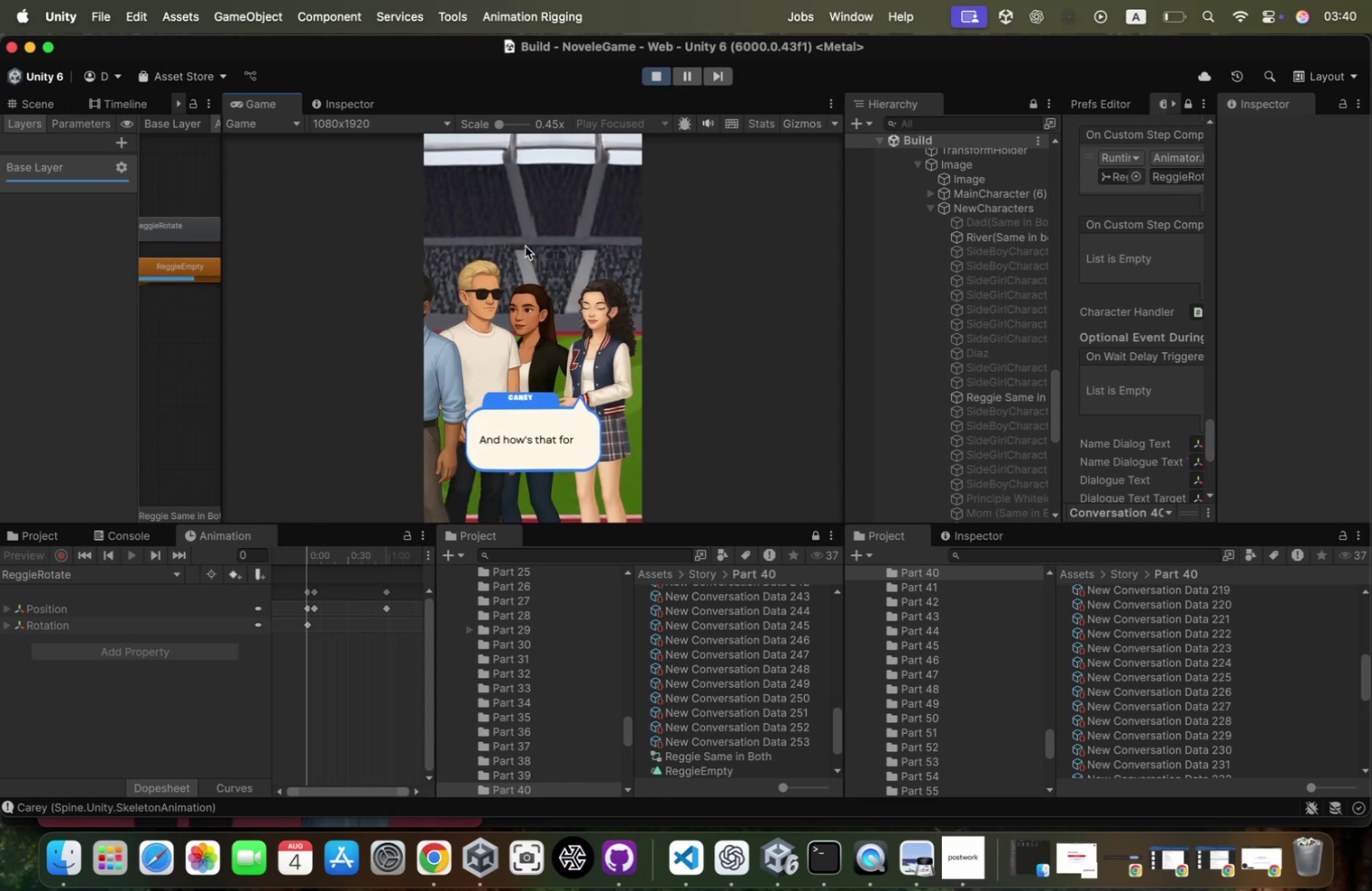 
left_click([525, 246])
 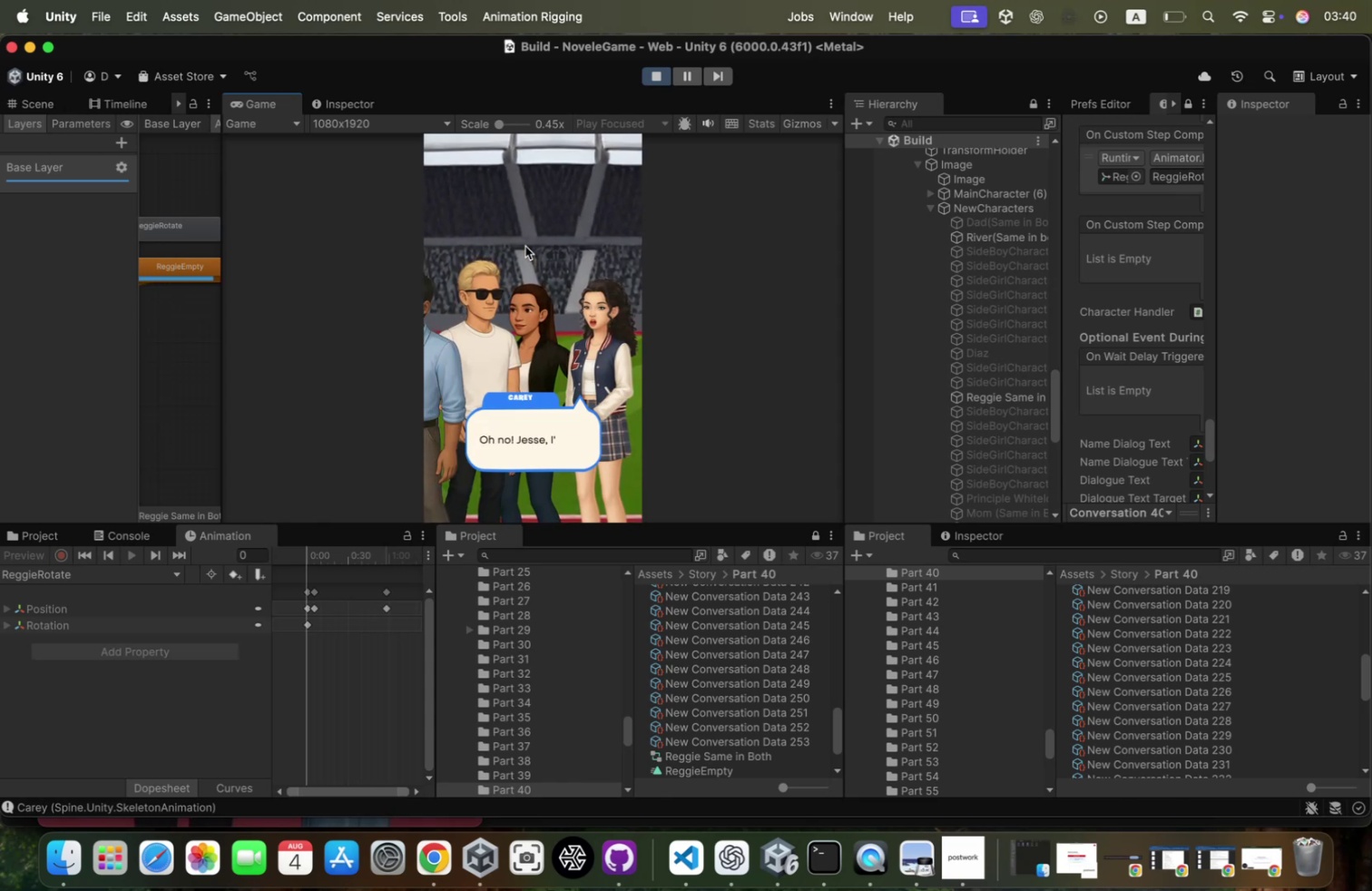 
left_click([525, 246])
 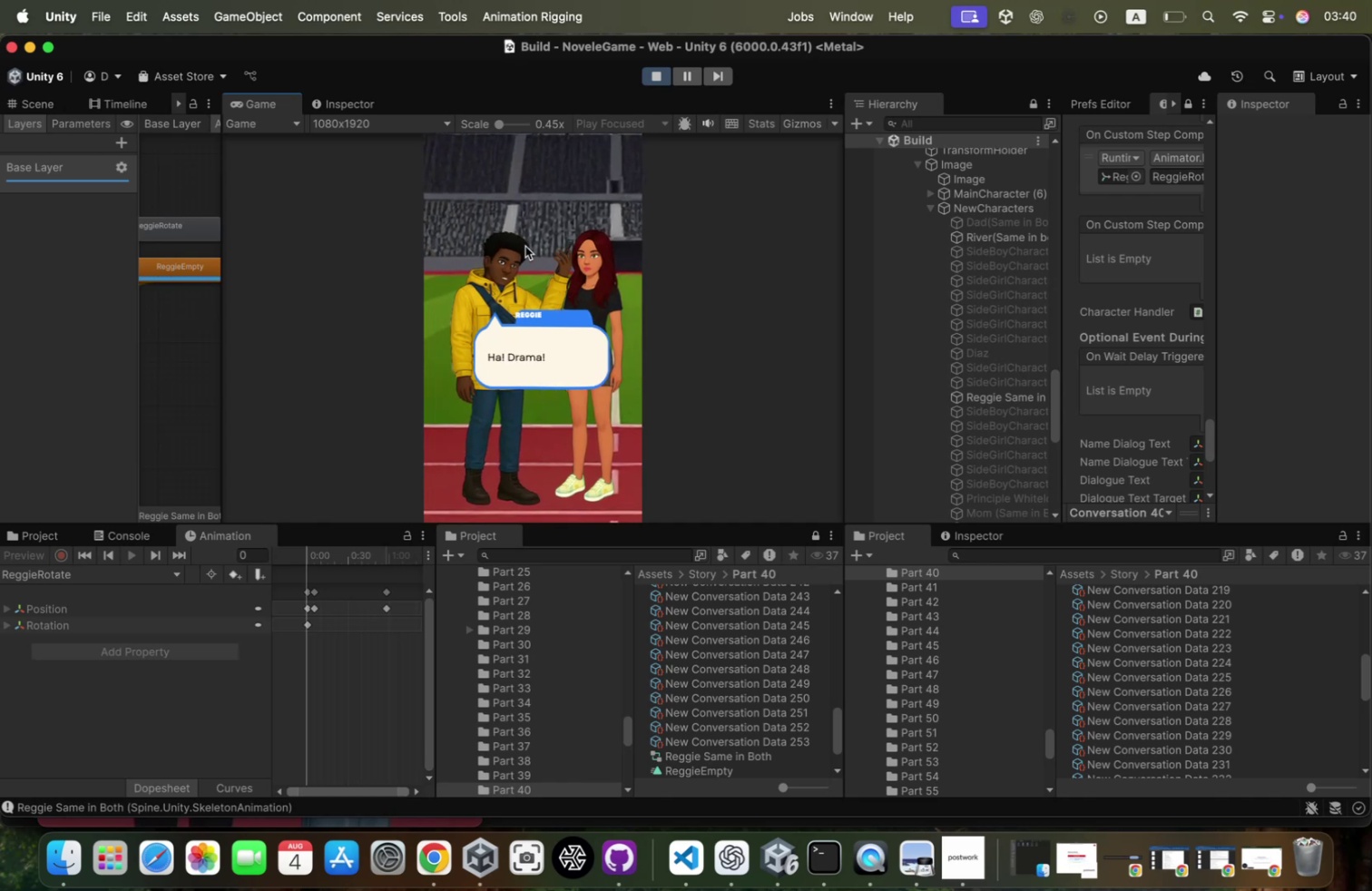 
left_click([525, 246])
 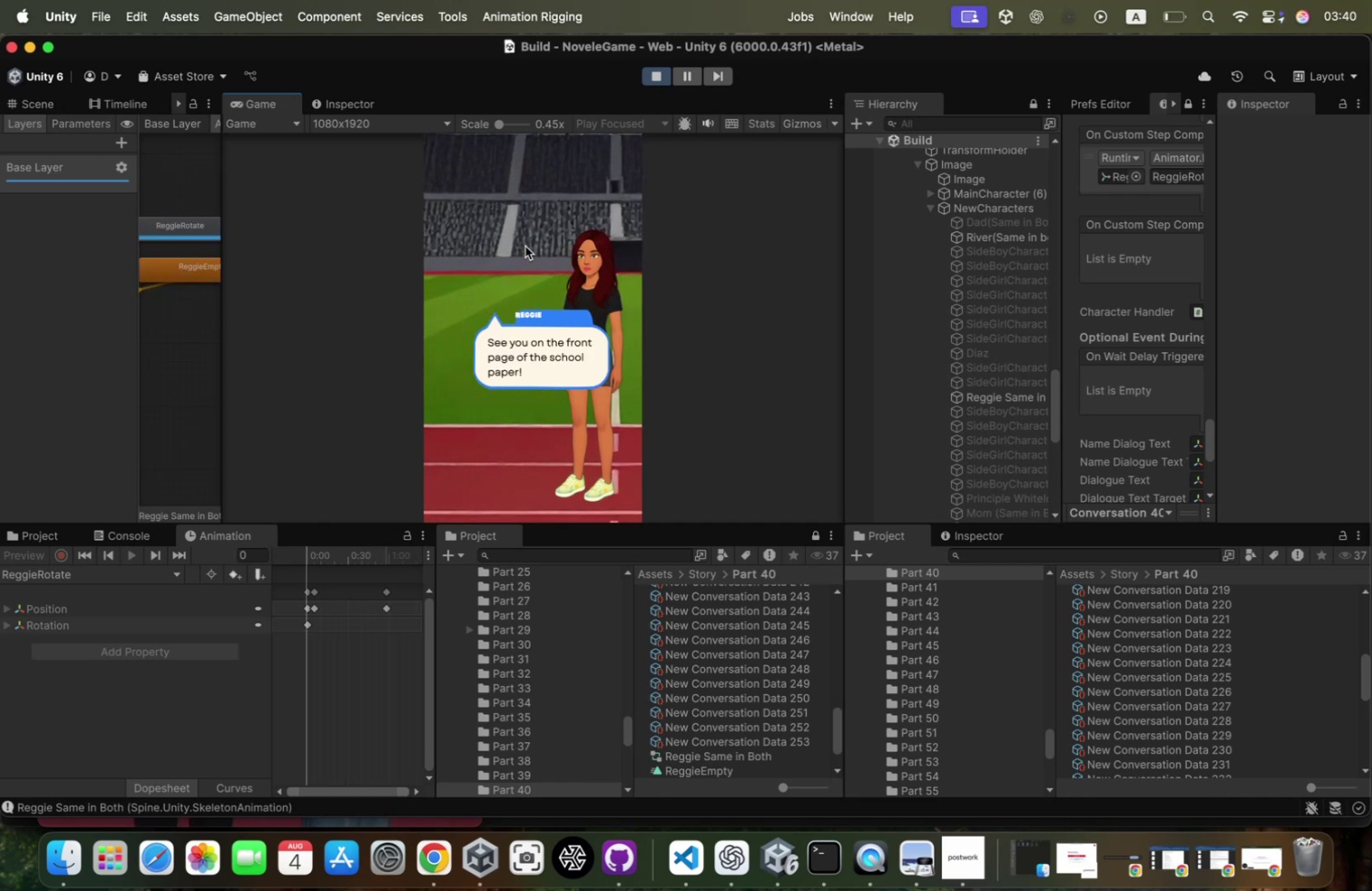 
left_click([525, 246])
 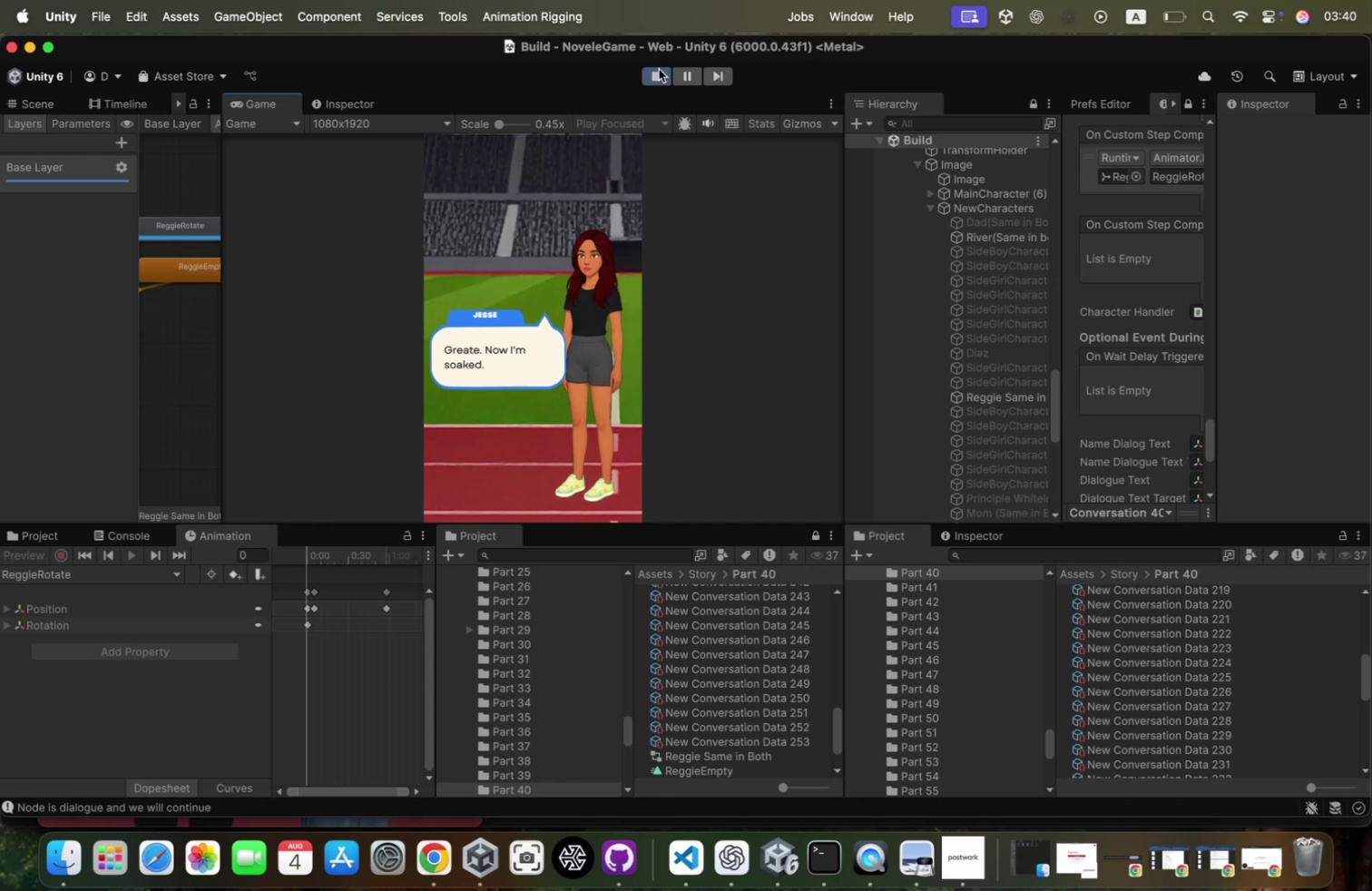 
wait(10.29)
 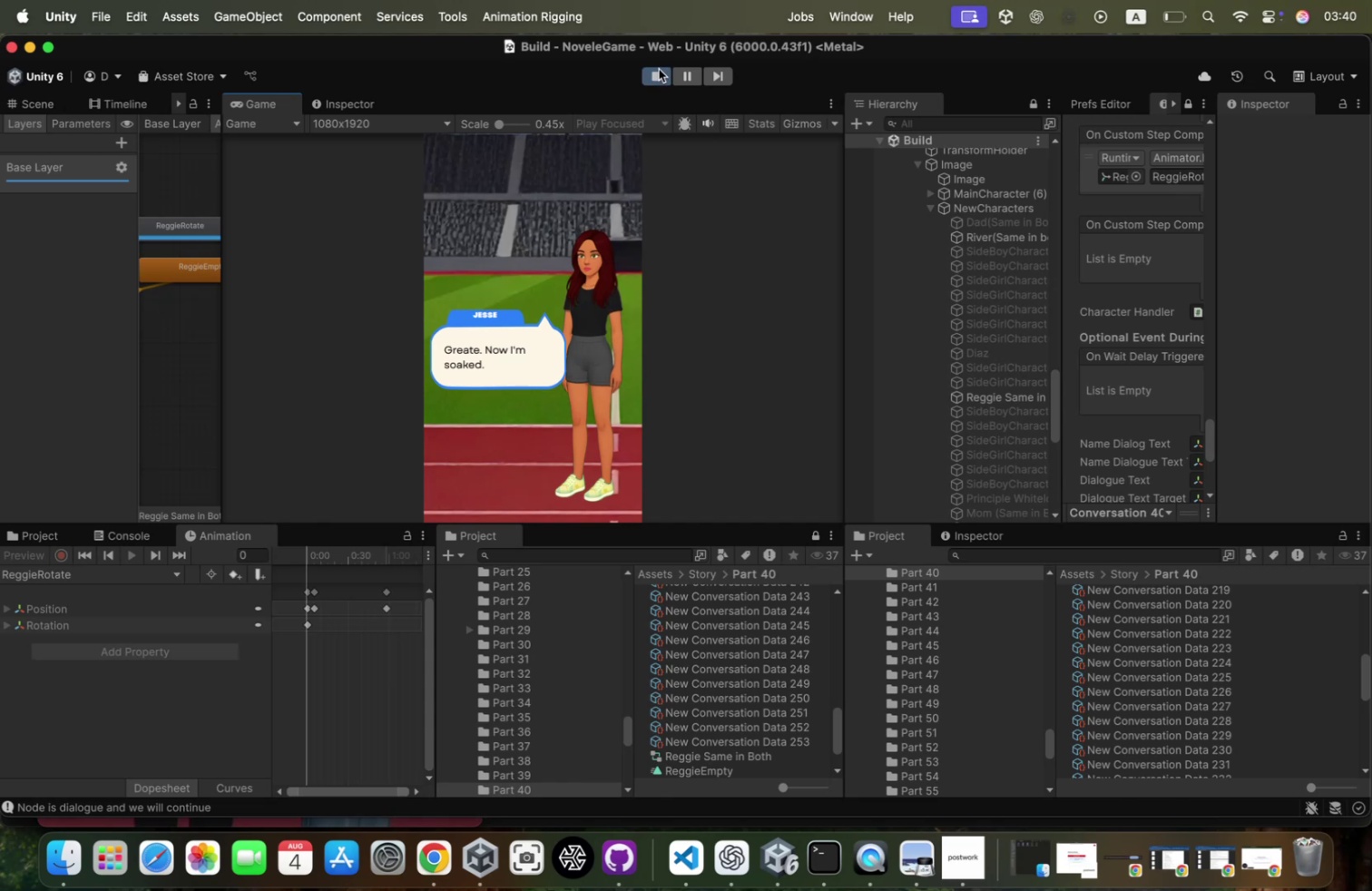 
left_click([652, 80])
 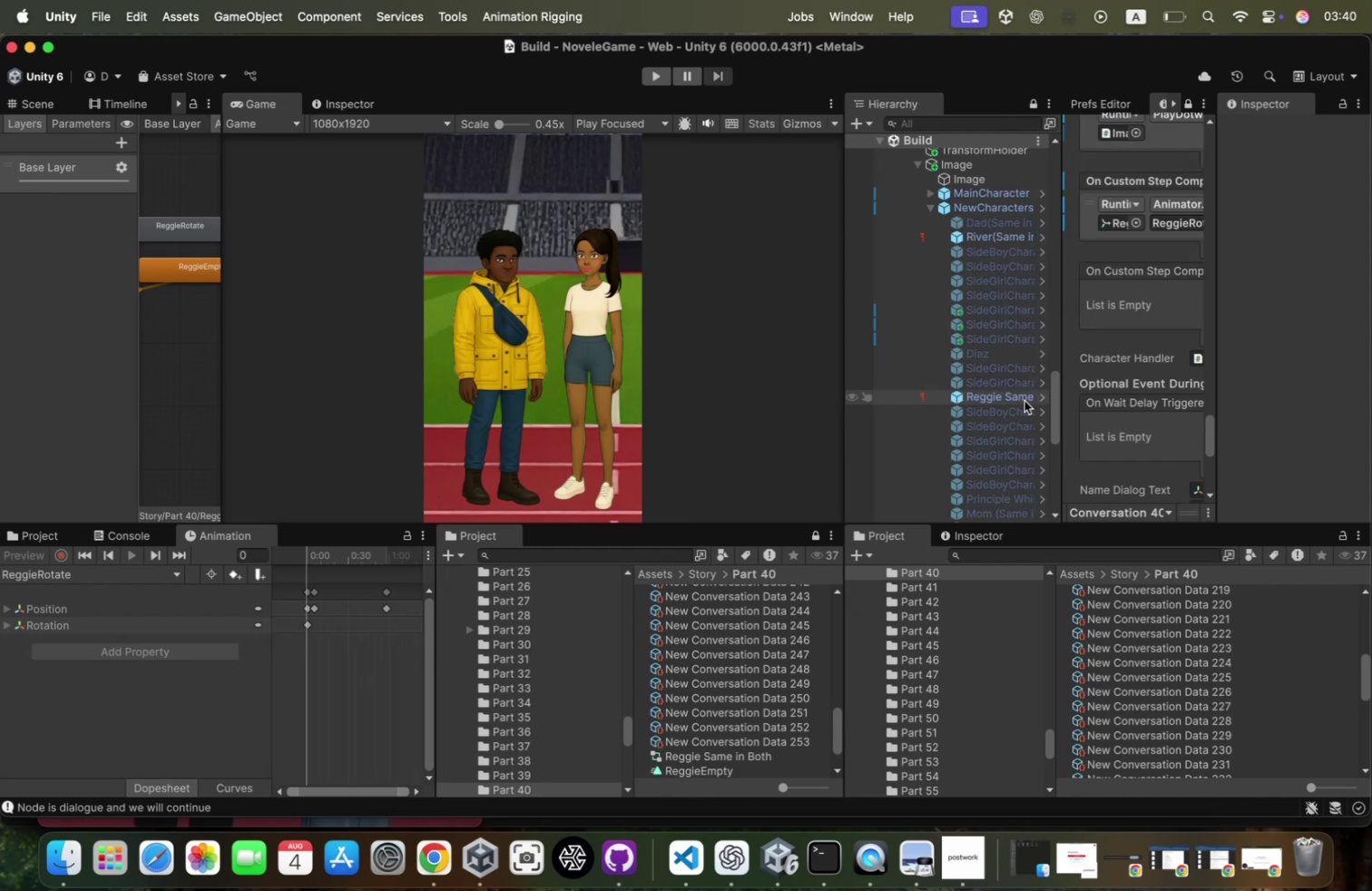 
left_click([1022, 402])
 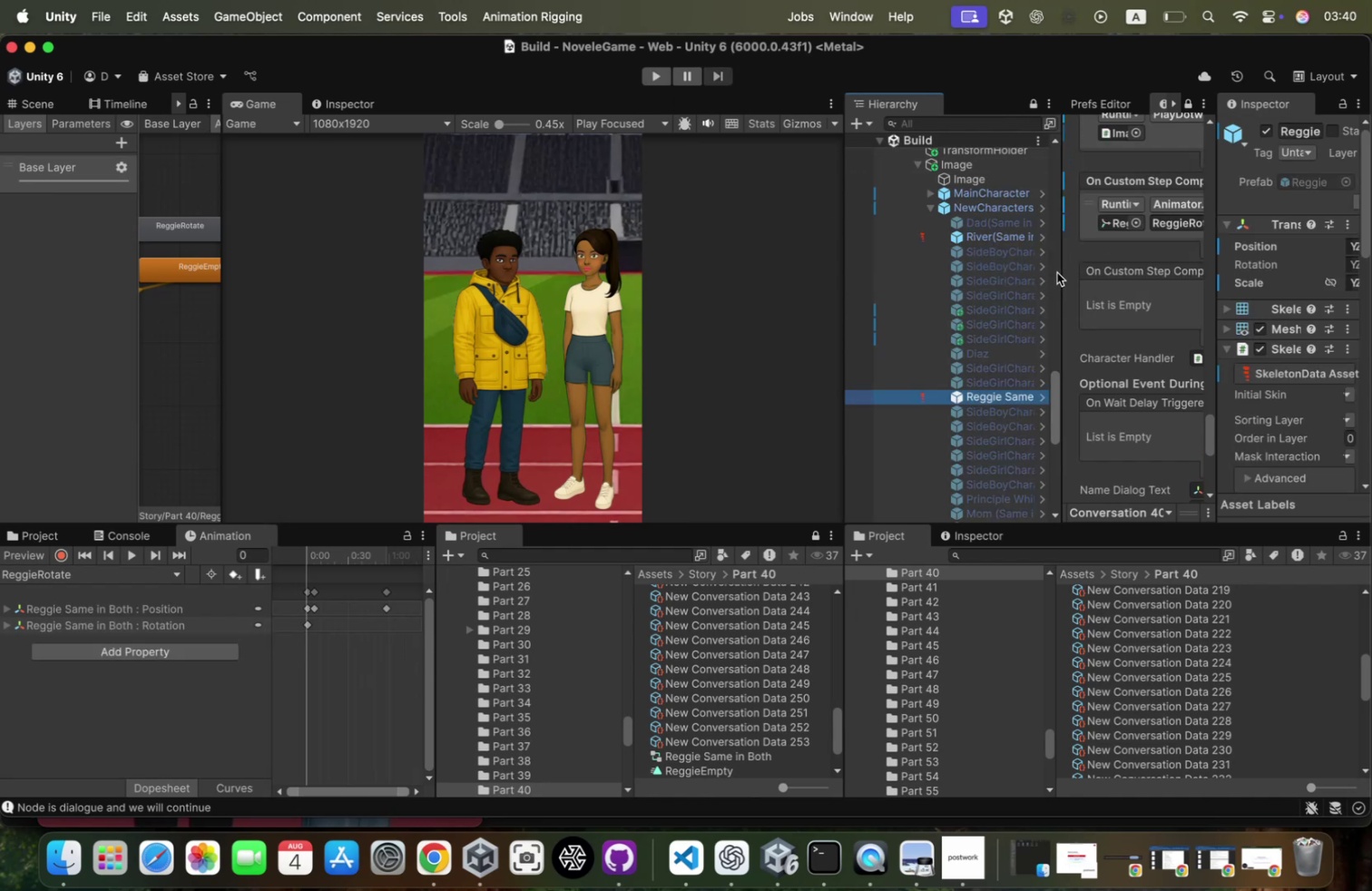 
wait(5.84)
 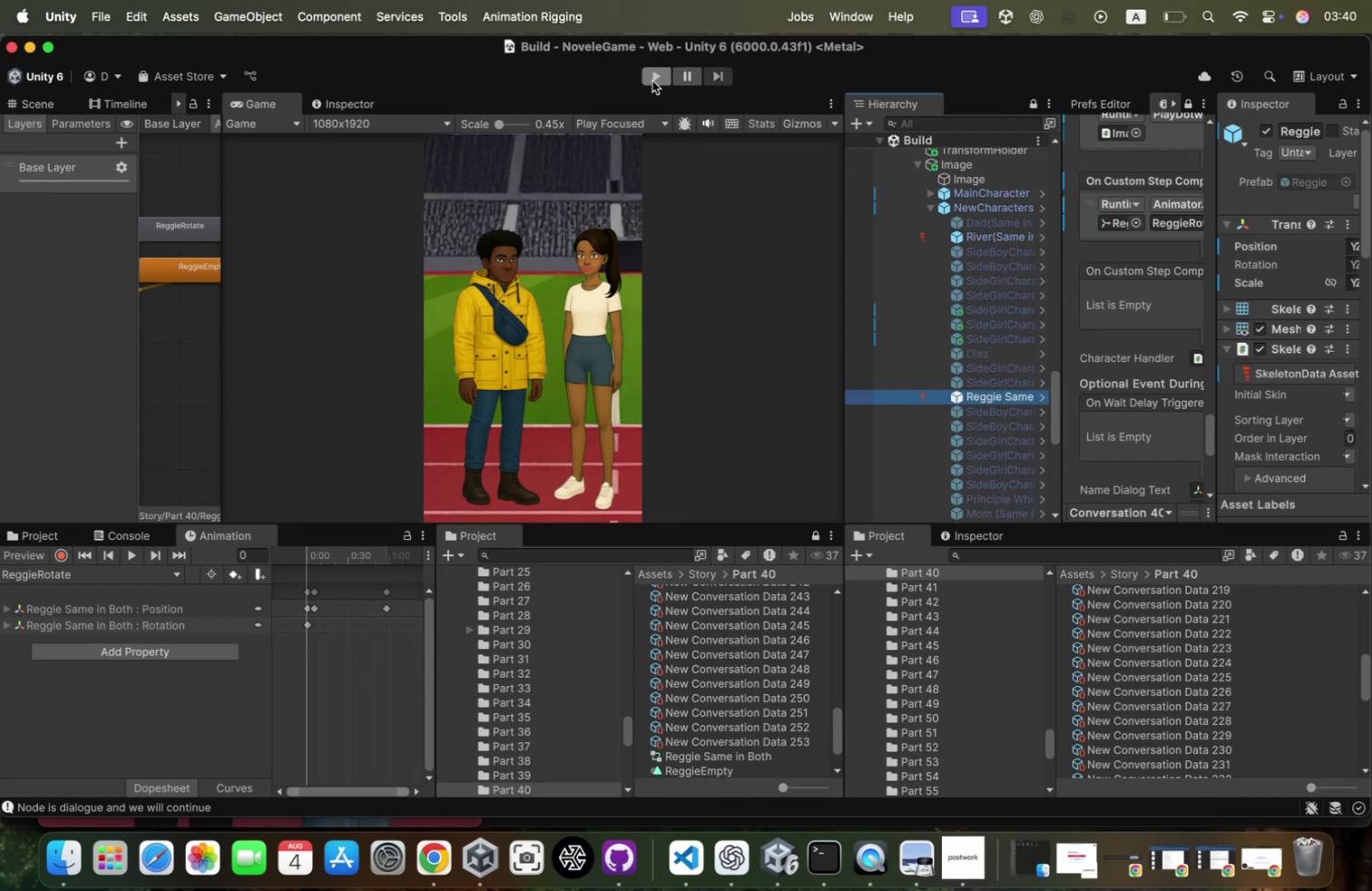 
scroll: coordinate [1082, 387], scroll_direction: up, amount: 106.0
 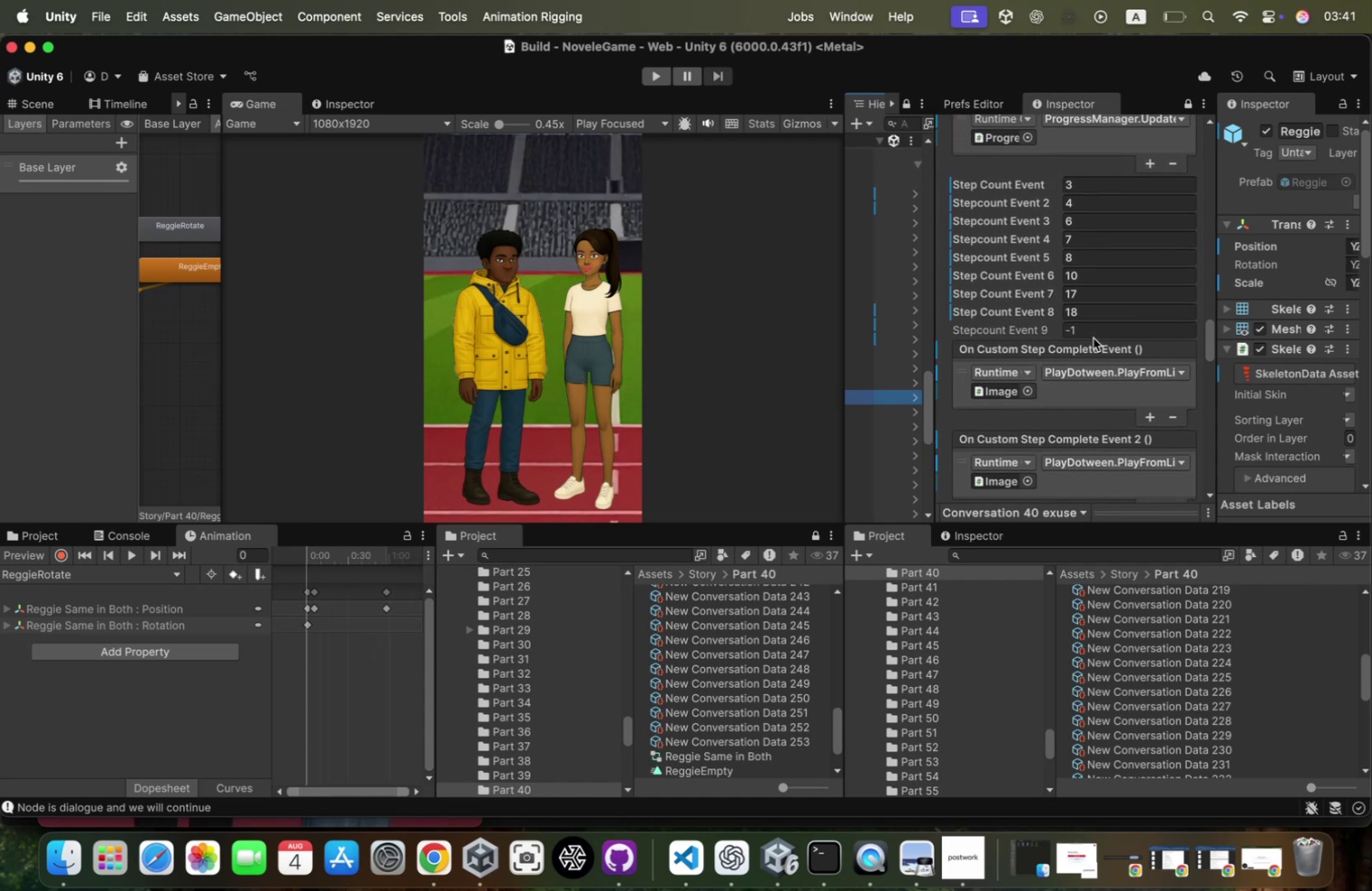 
left_click([1094, 325])
 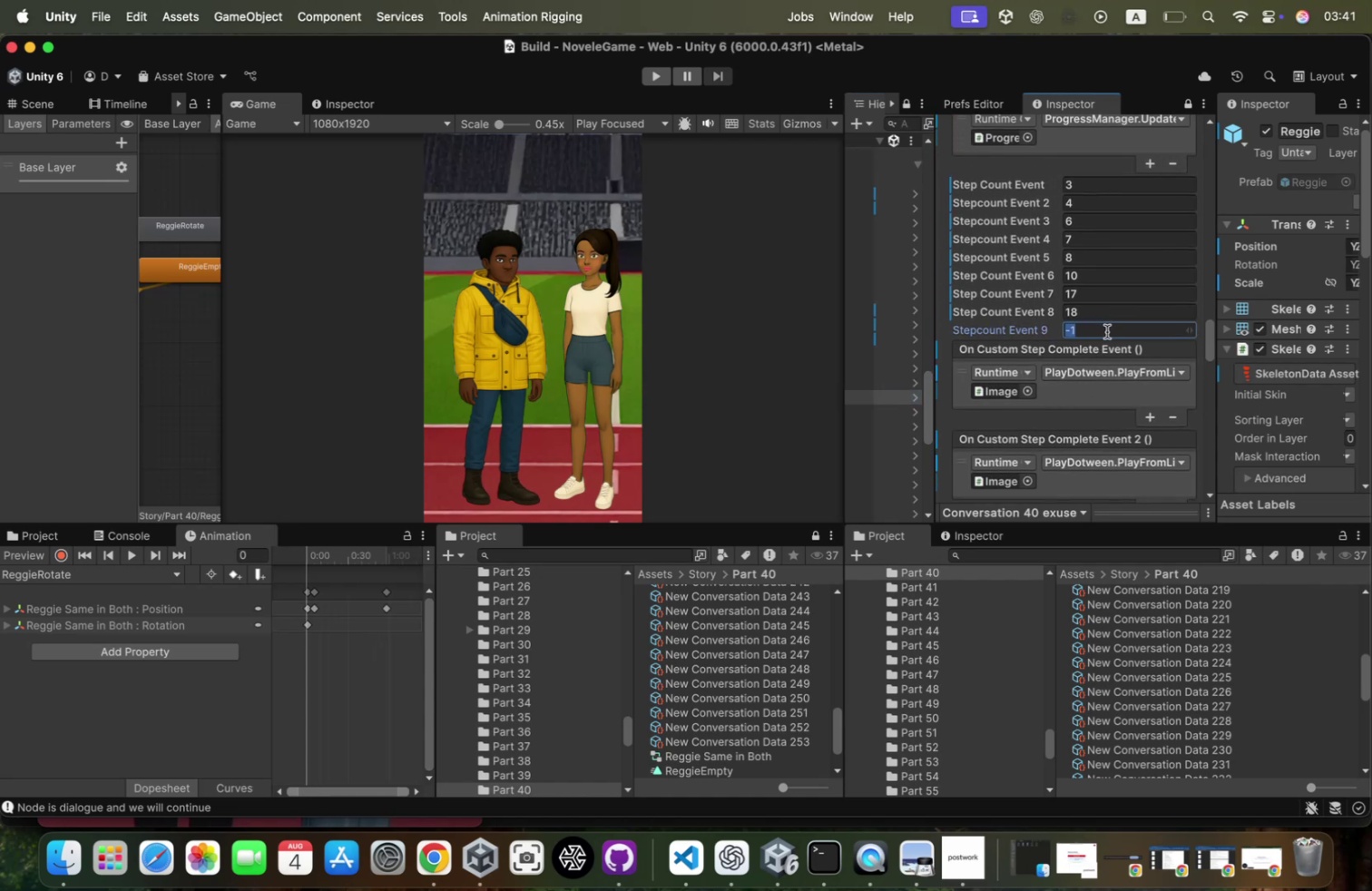 
type(19)
 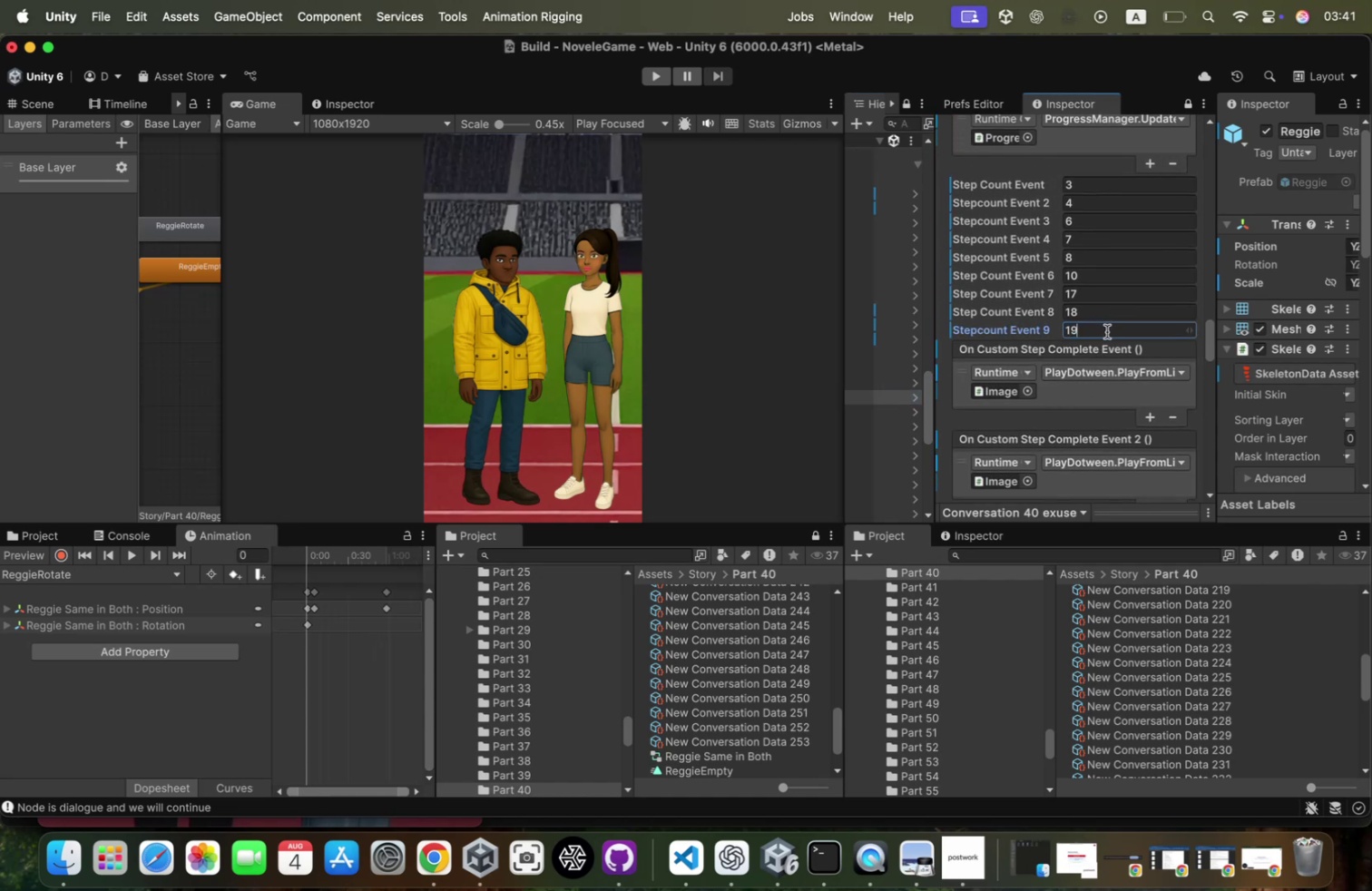 
scroll: coordinate [1107, 331], scroll_direction: down, amount: 75.0
 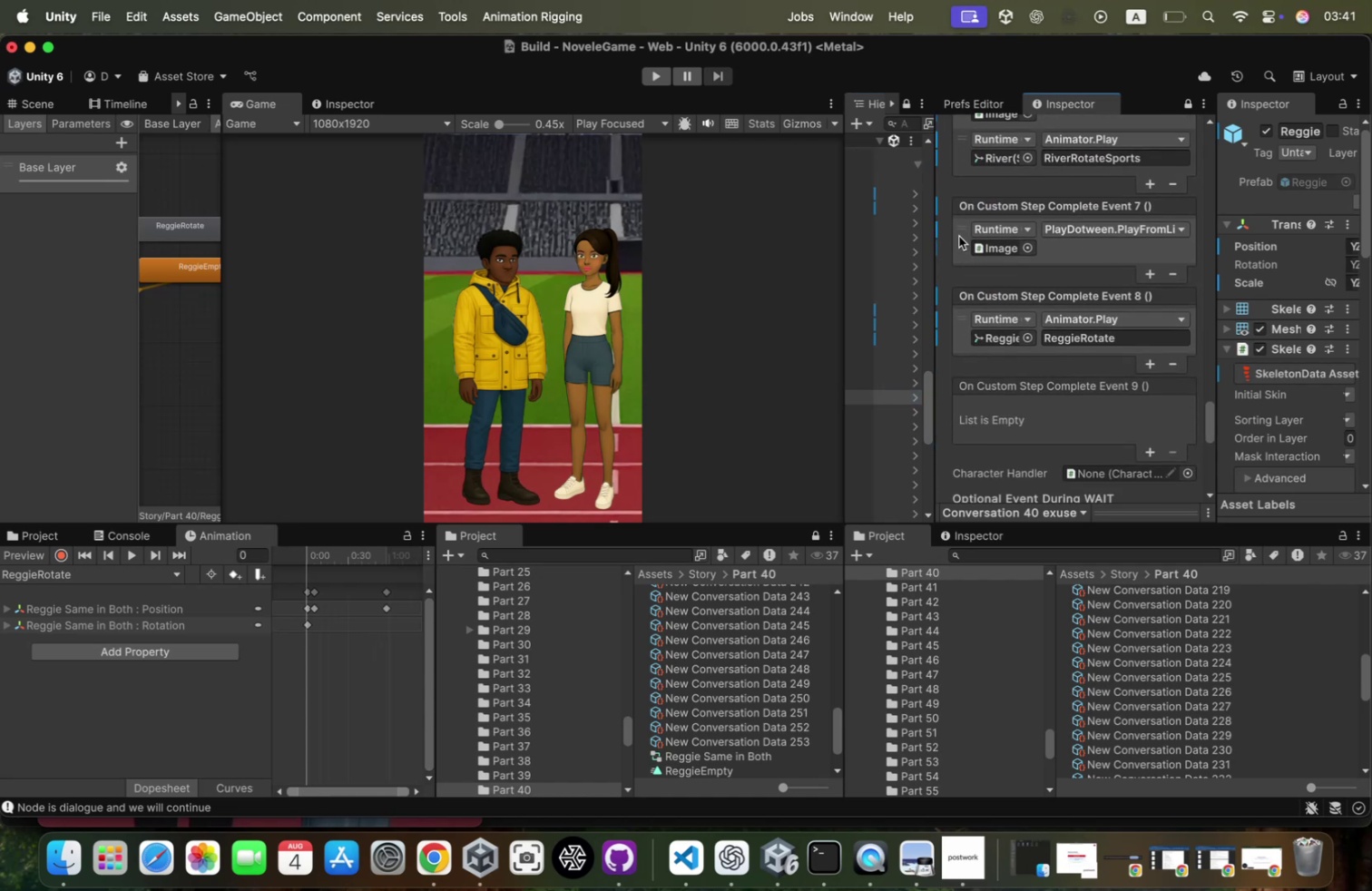 
right_click([961, 237])
 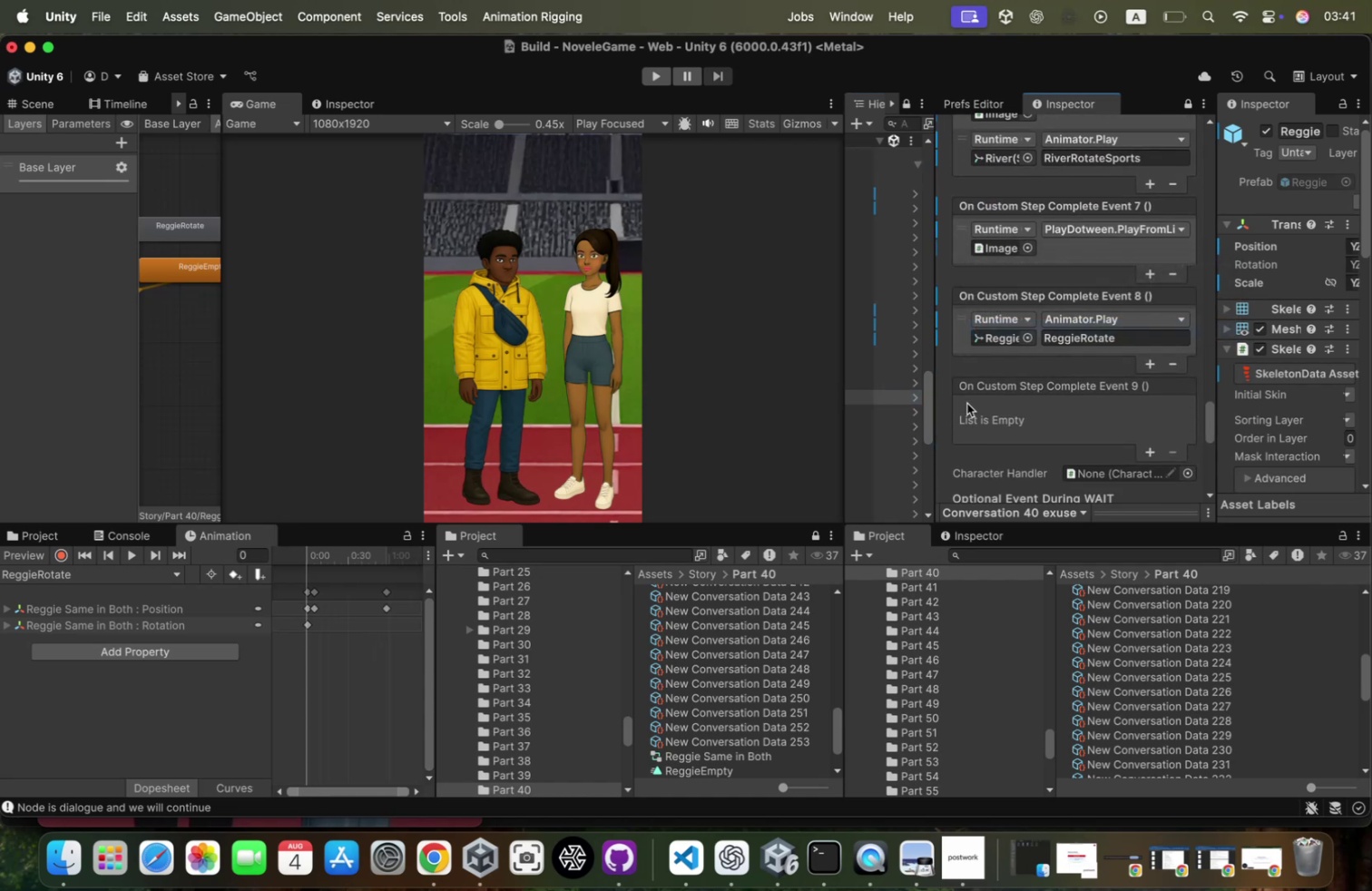 
right_click([964, 406])
 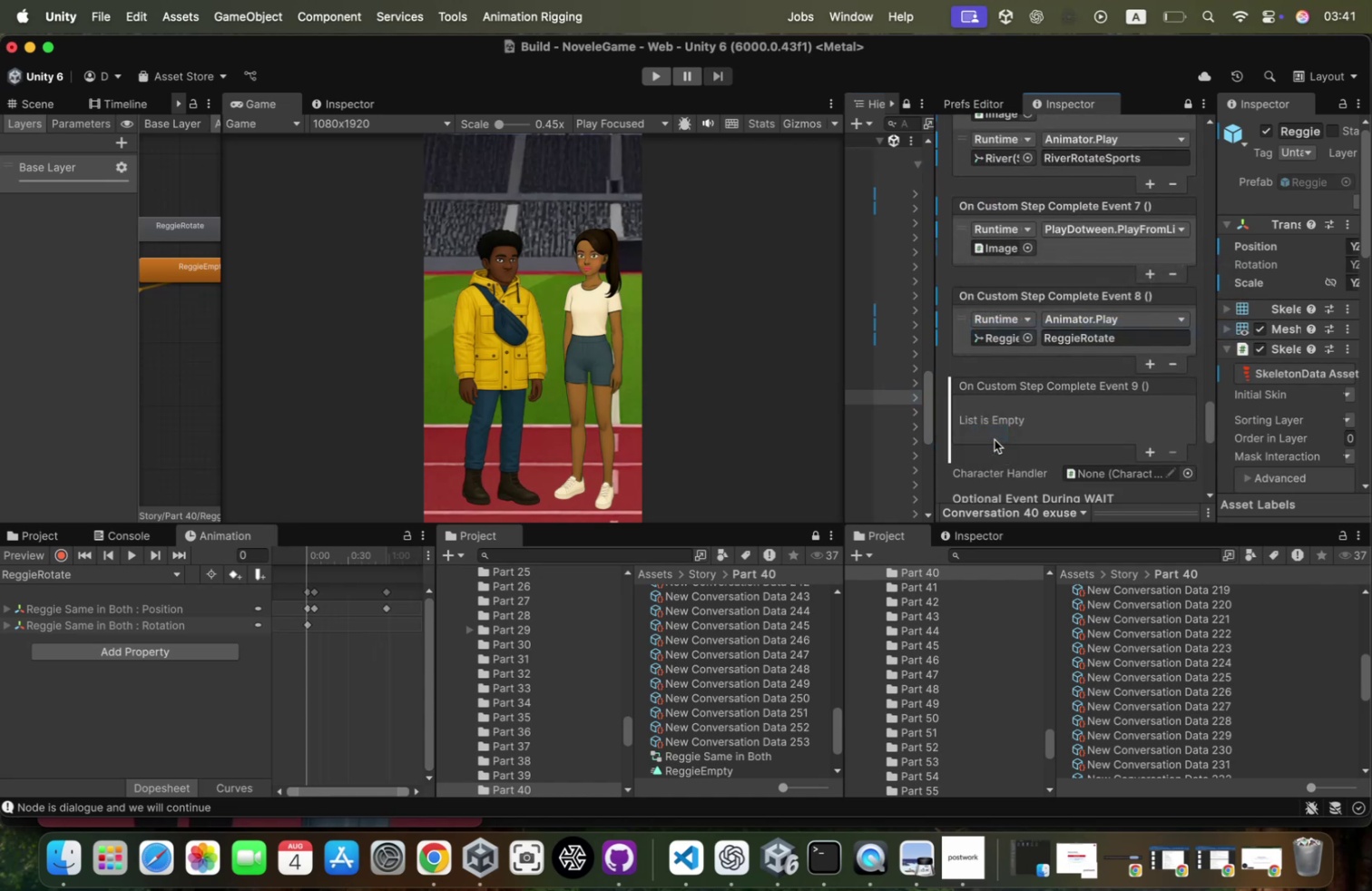 
mouse_move([1144, 468])
 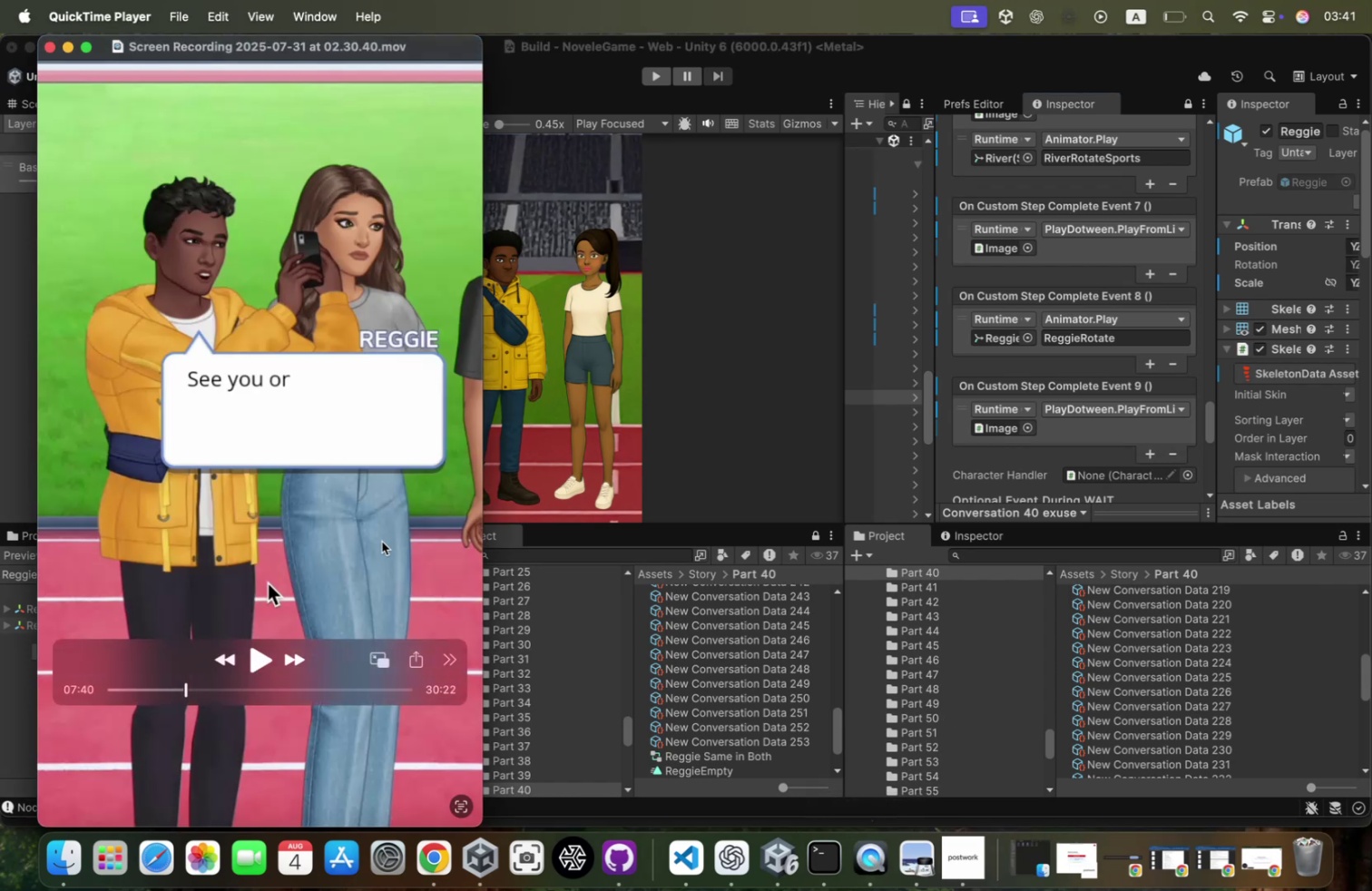 
left_click([217, 508])
 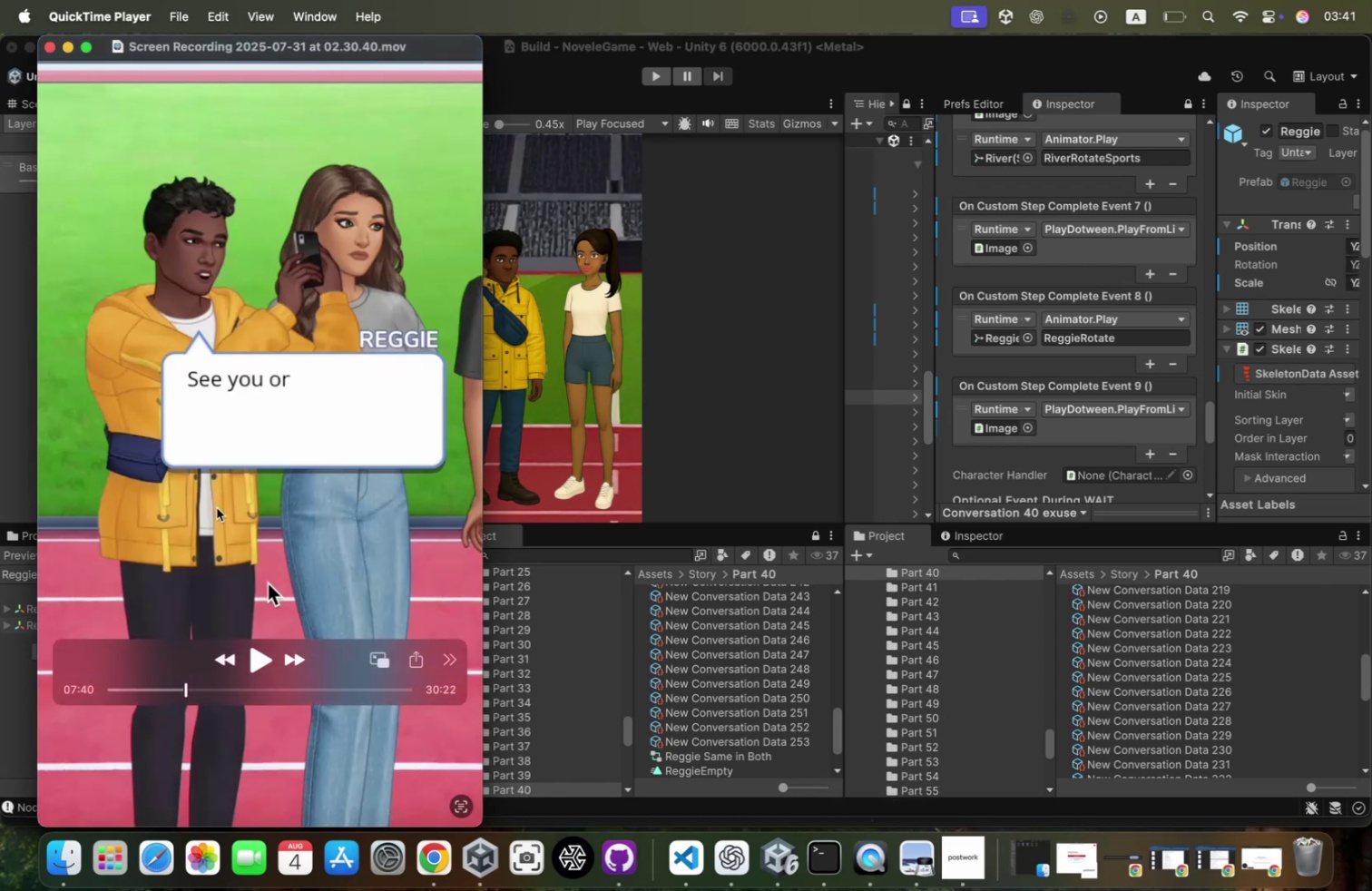 
key(Space)
 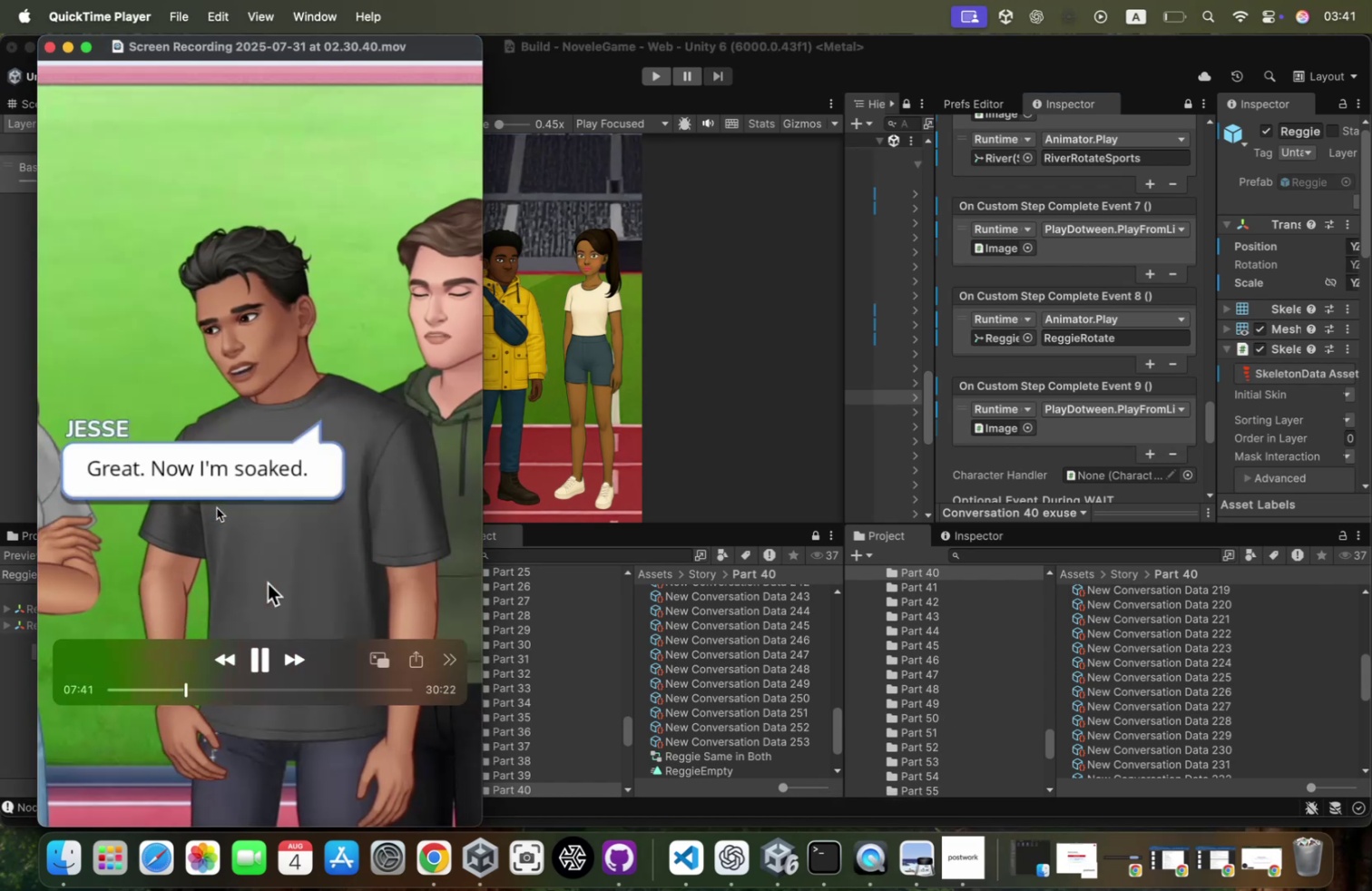 
key(Space)
 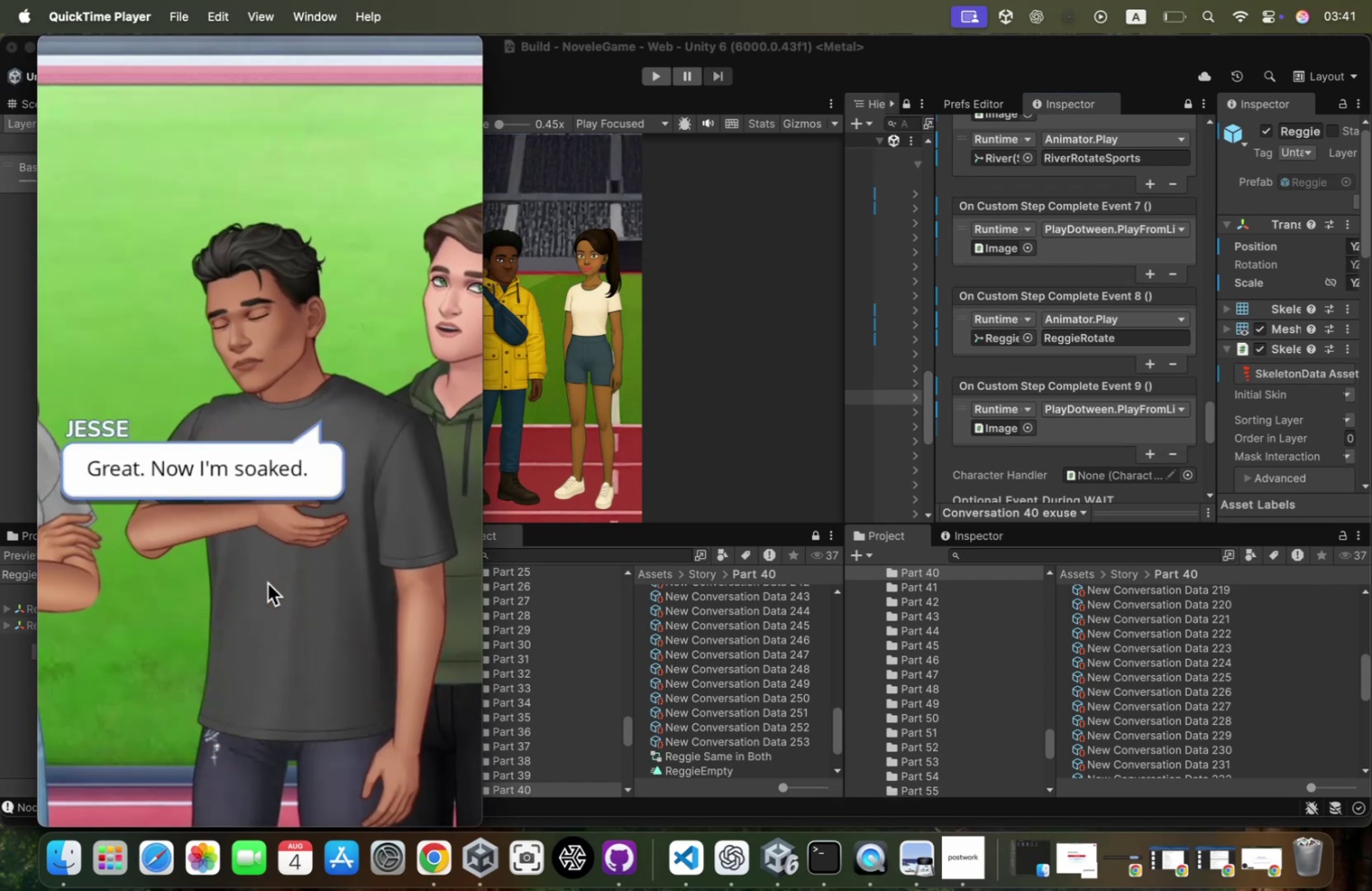 
key(Space)
 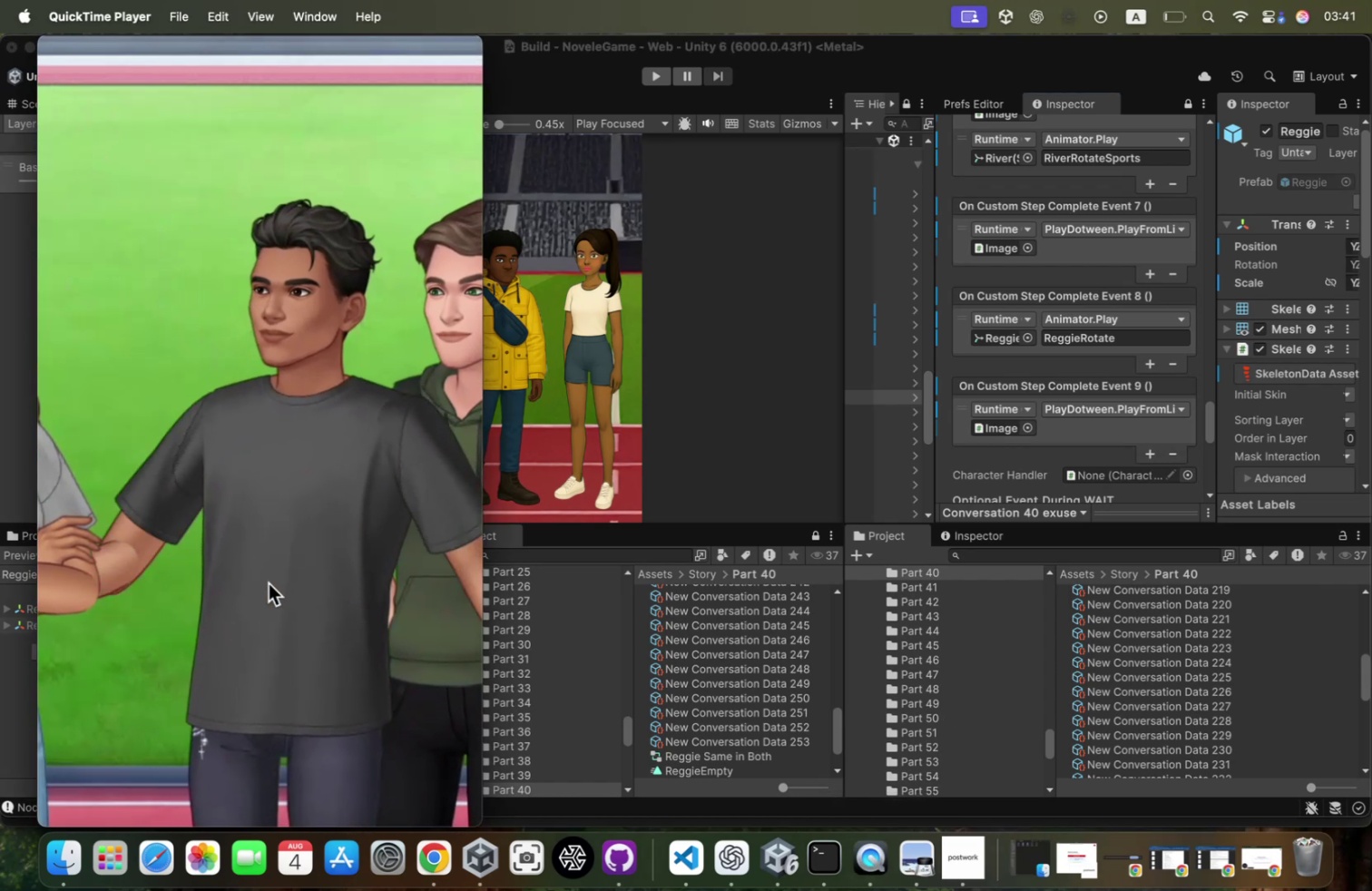 
key(Space)
 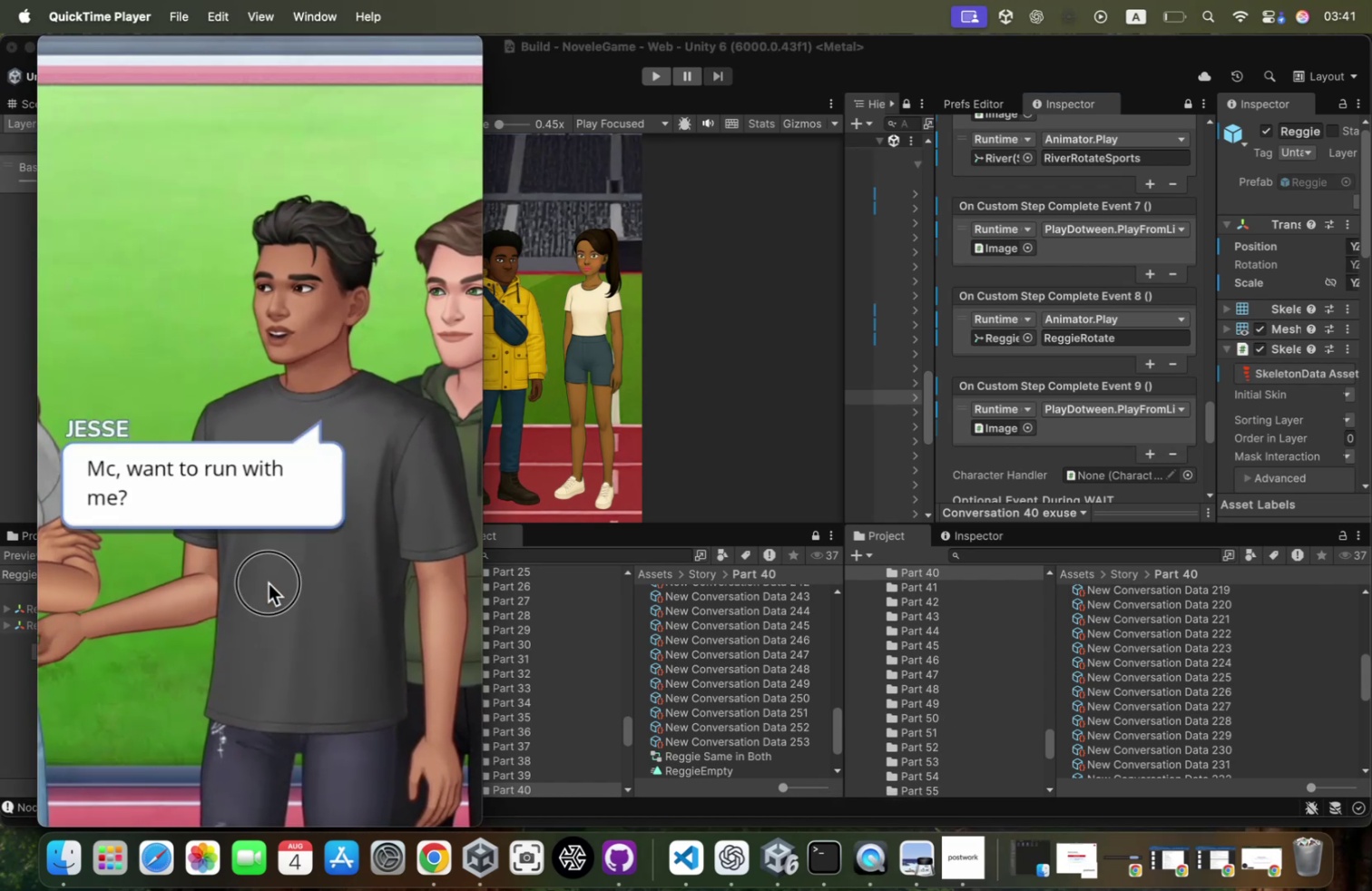 
key(Space)
 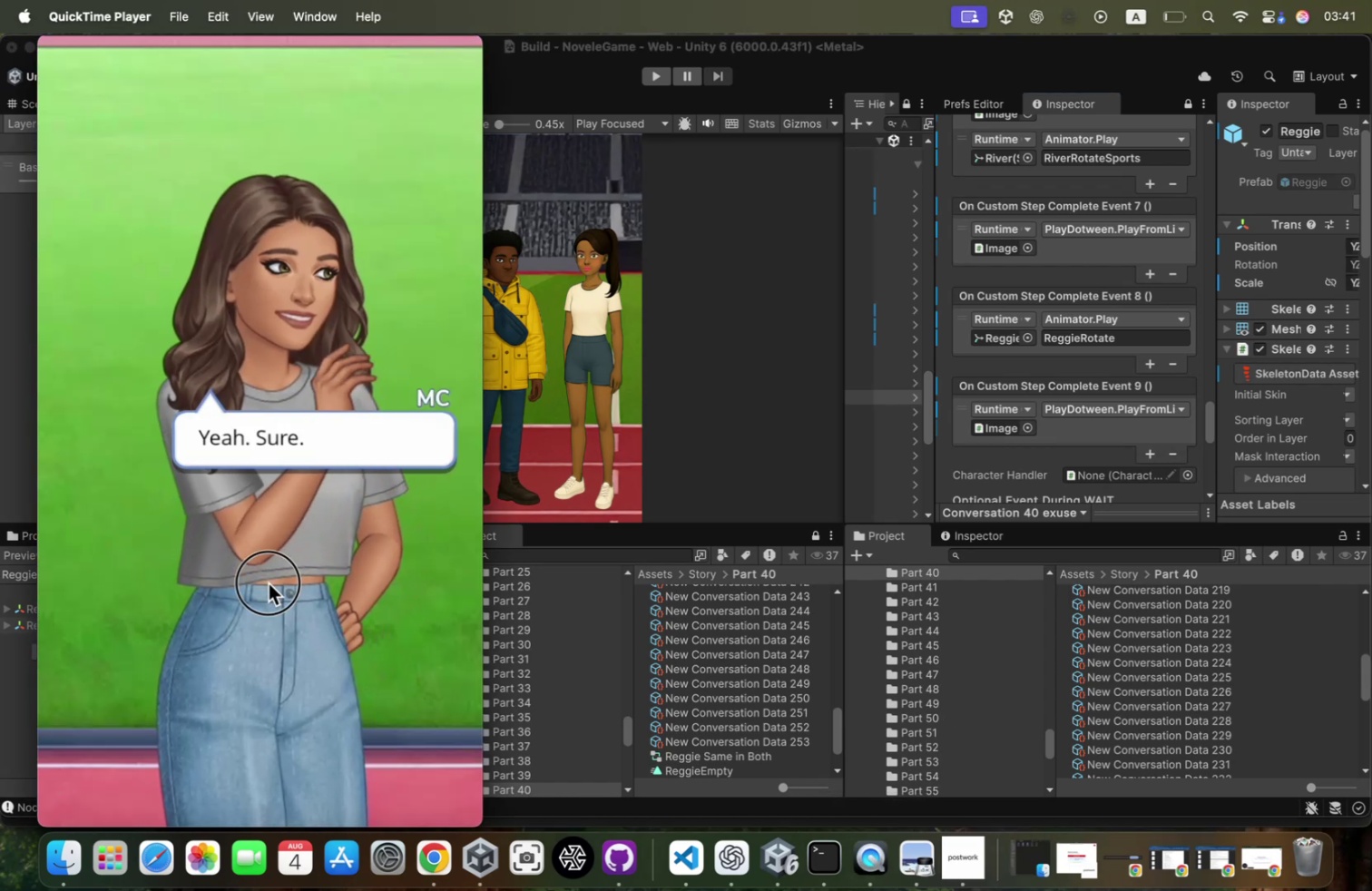 
key(Space)
 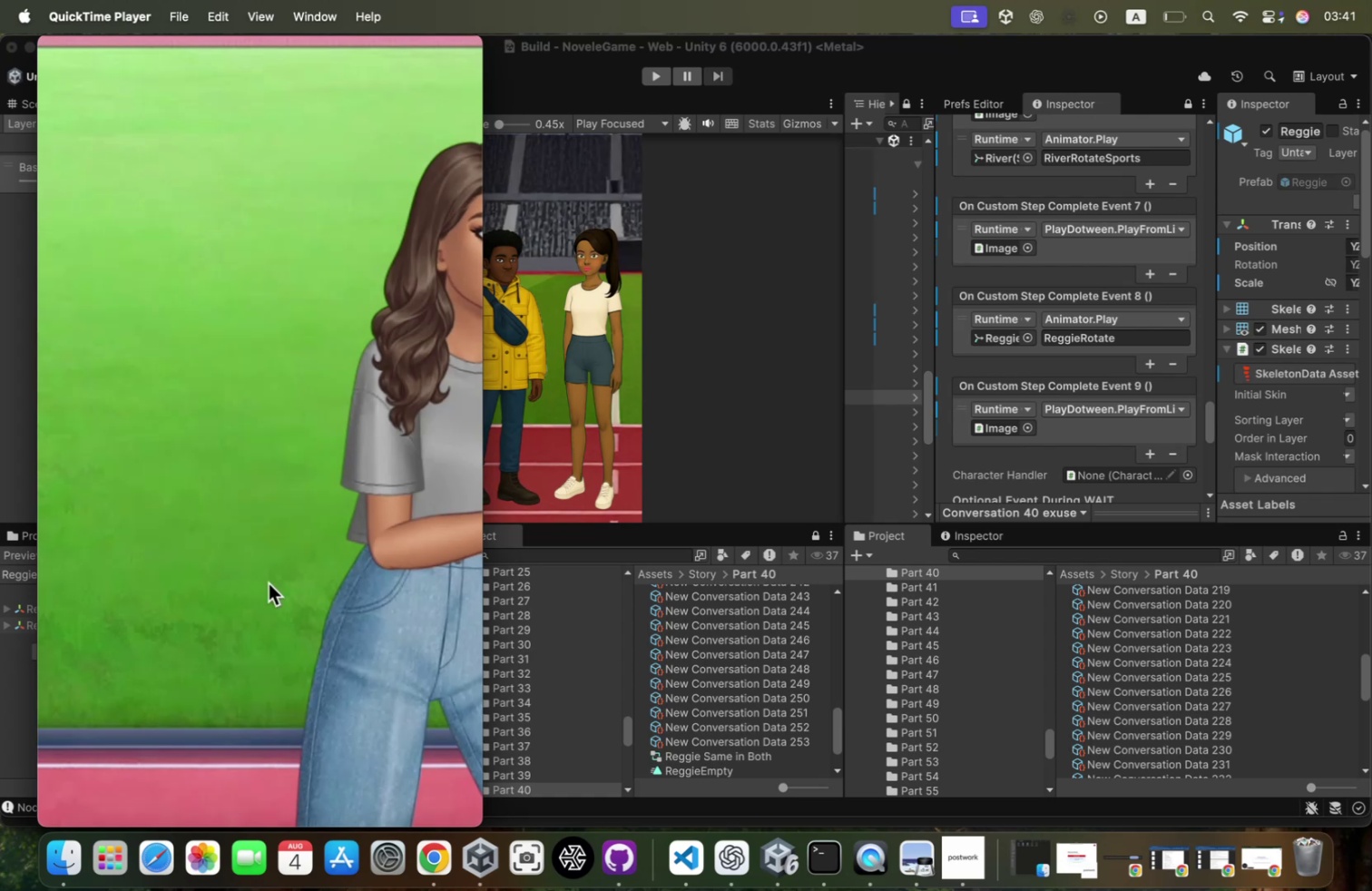 
wait(8.44)
 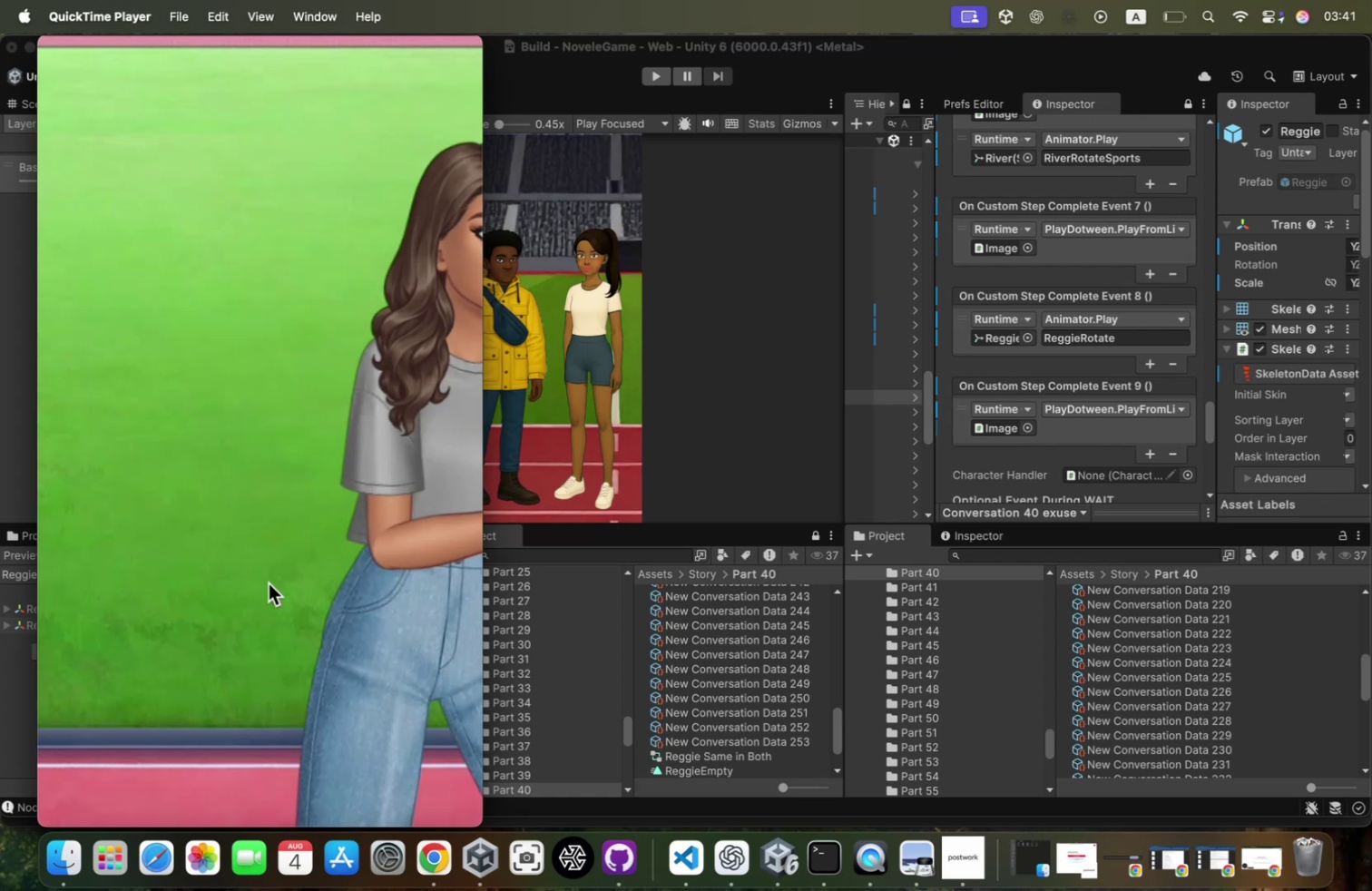 
left_click([646, 326])
 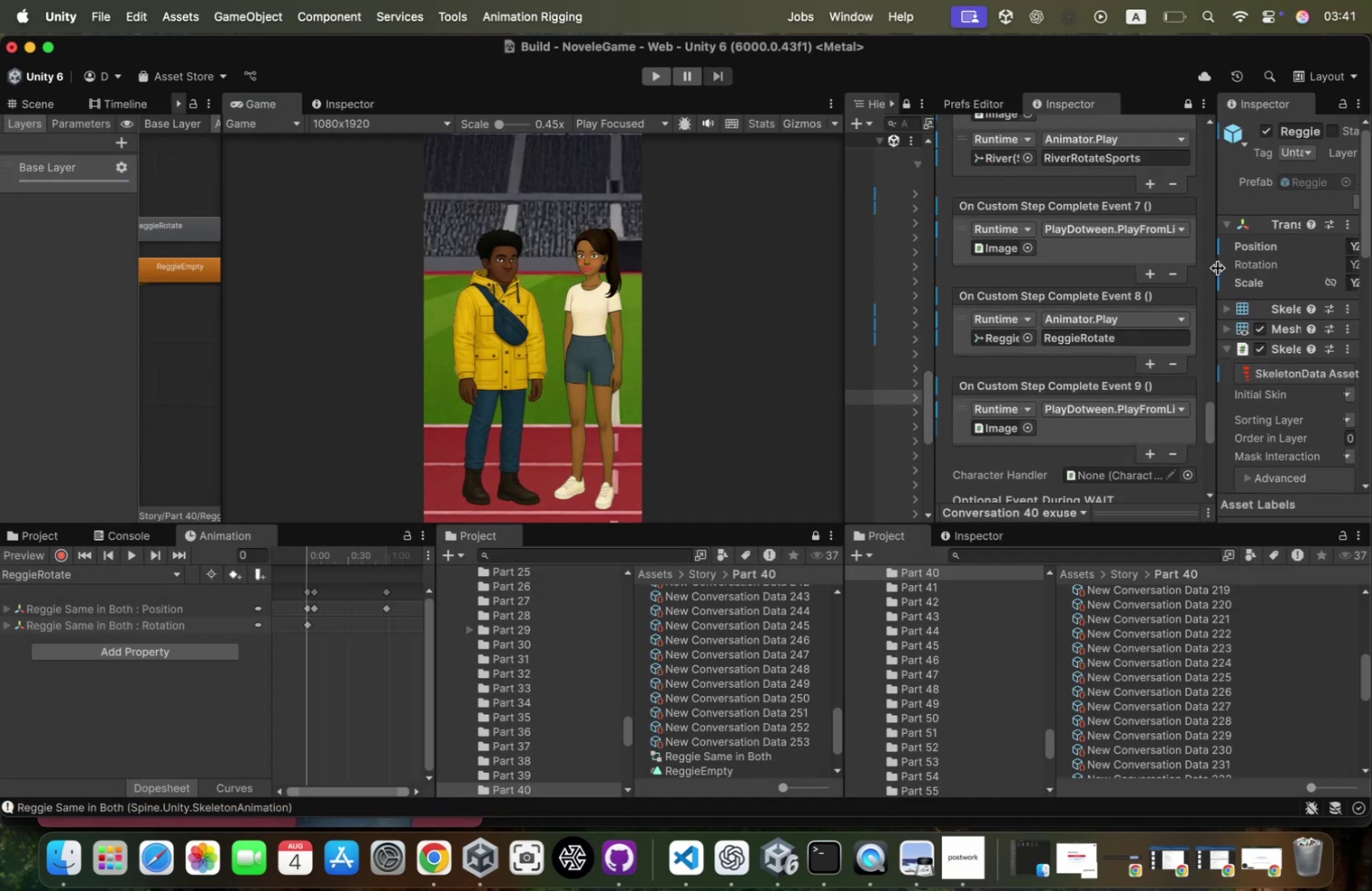 
wait(7.51)
 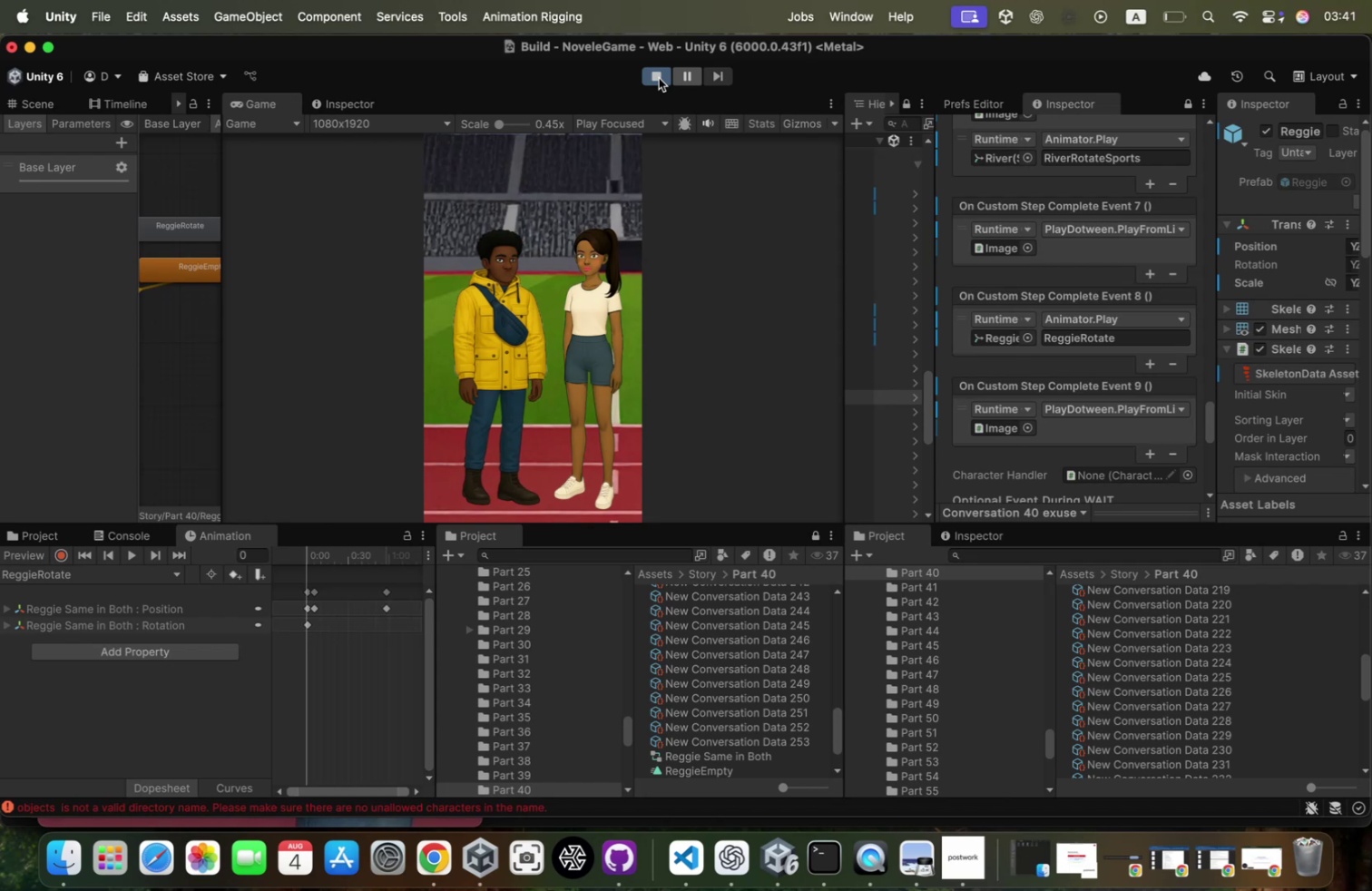 
scroll: coordinate [1119, 223], scroll_direction: down, amount: 18.0
 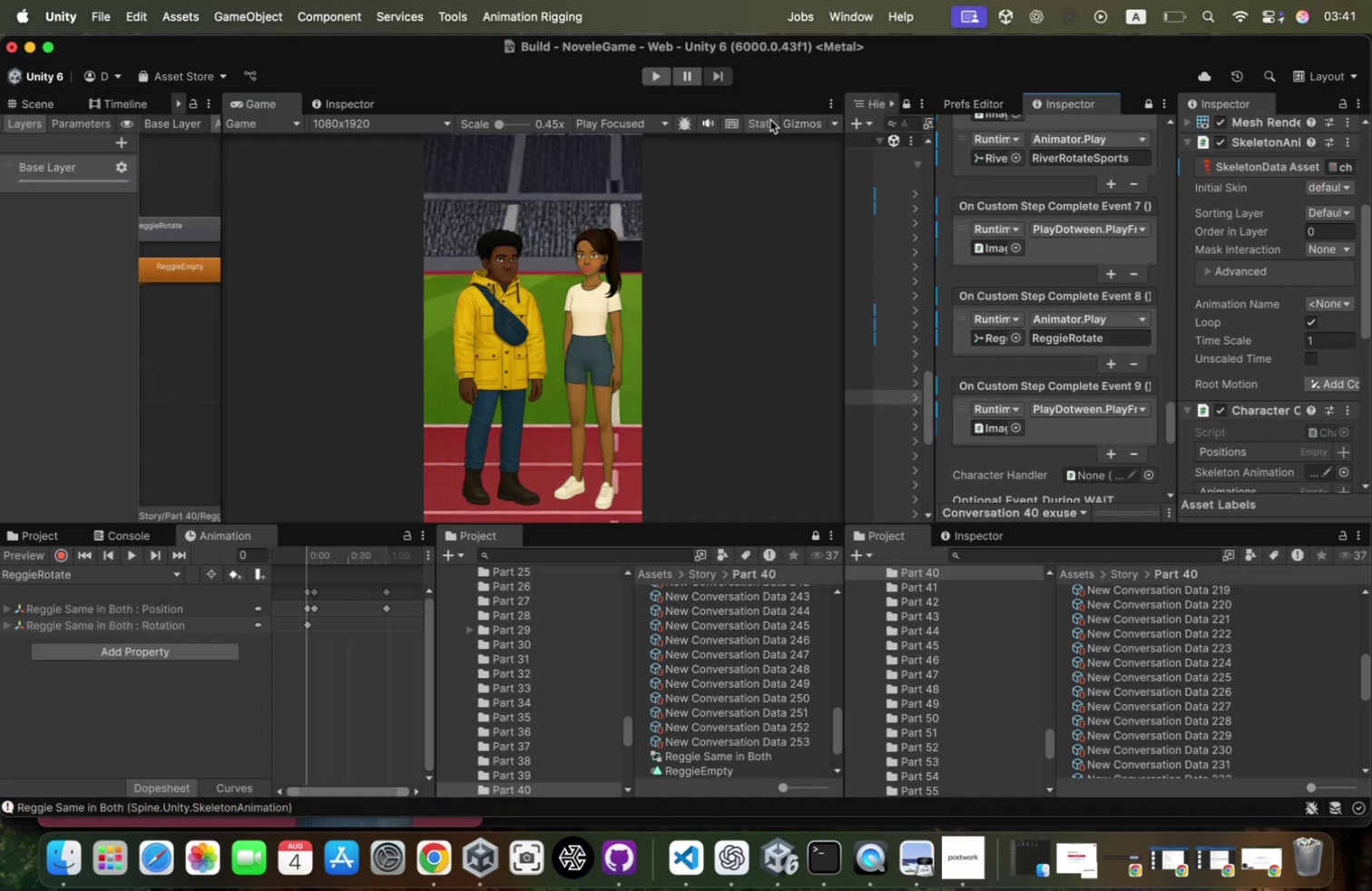 
left_click([646, 72])
 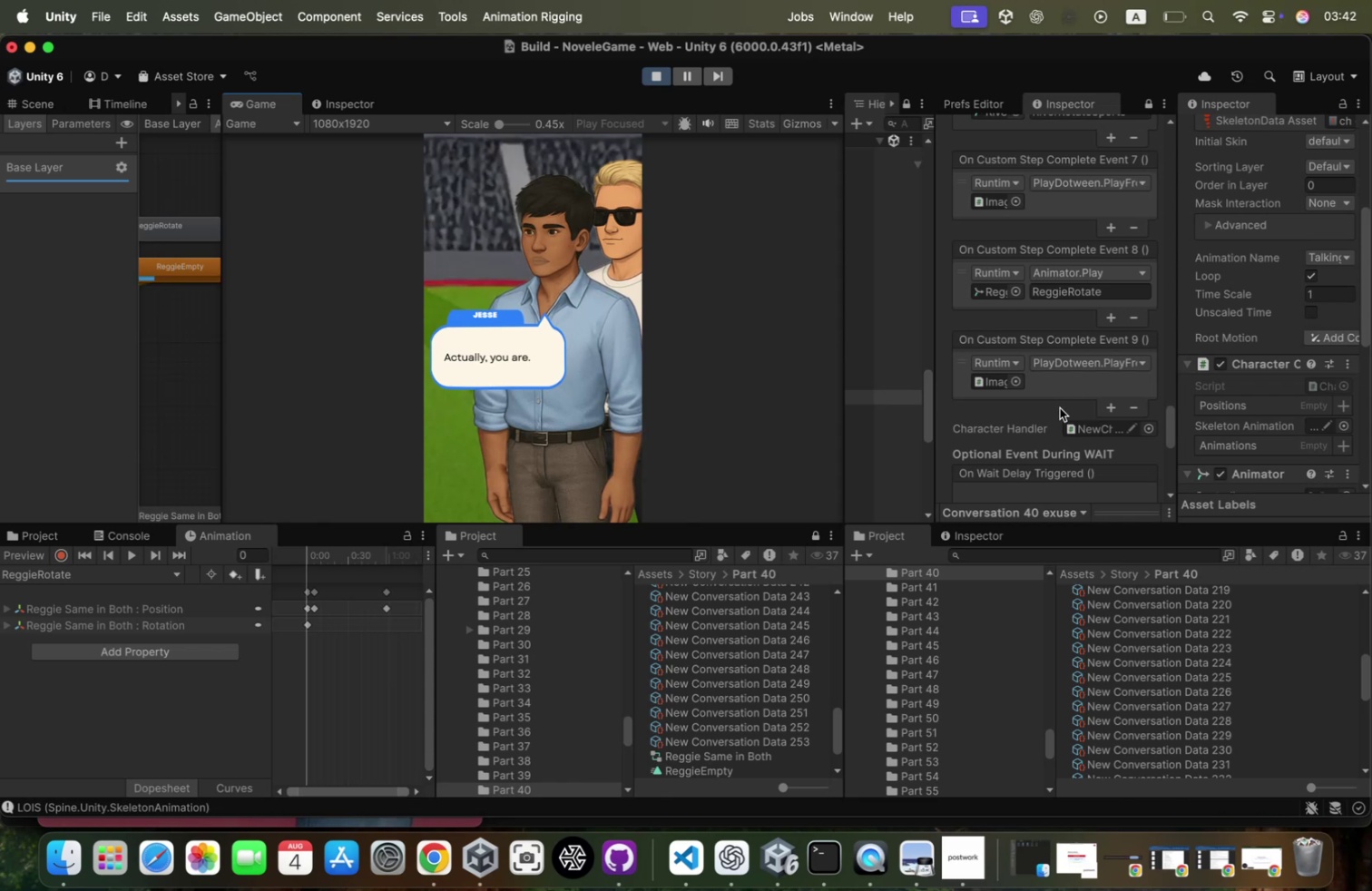 
wait(28.77)
 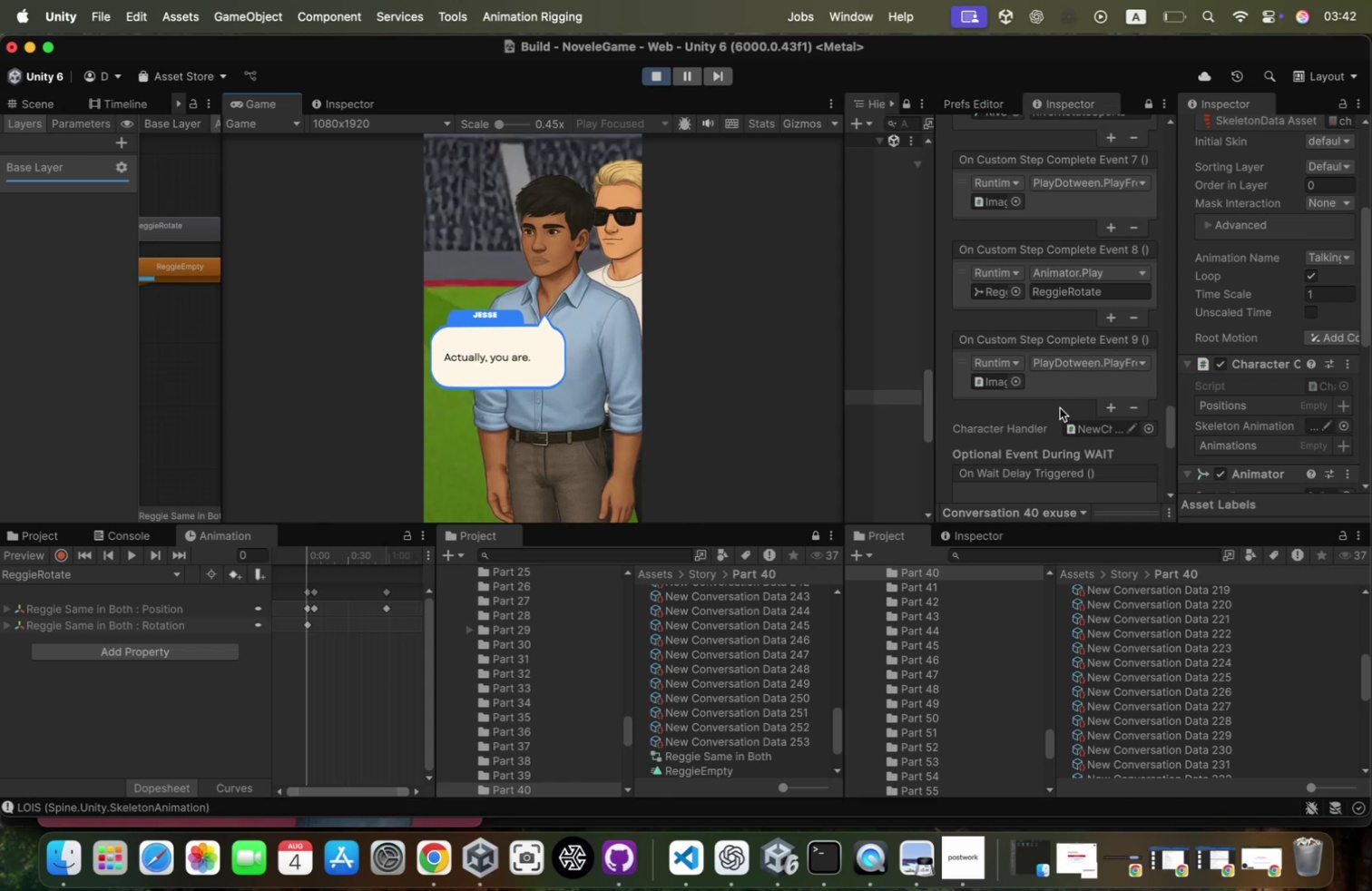 
scroll: coordinate [1060, 407], scroll_direction: down, amount: 61.0
 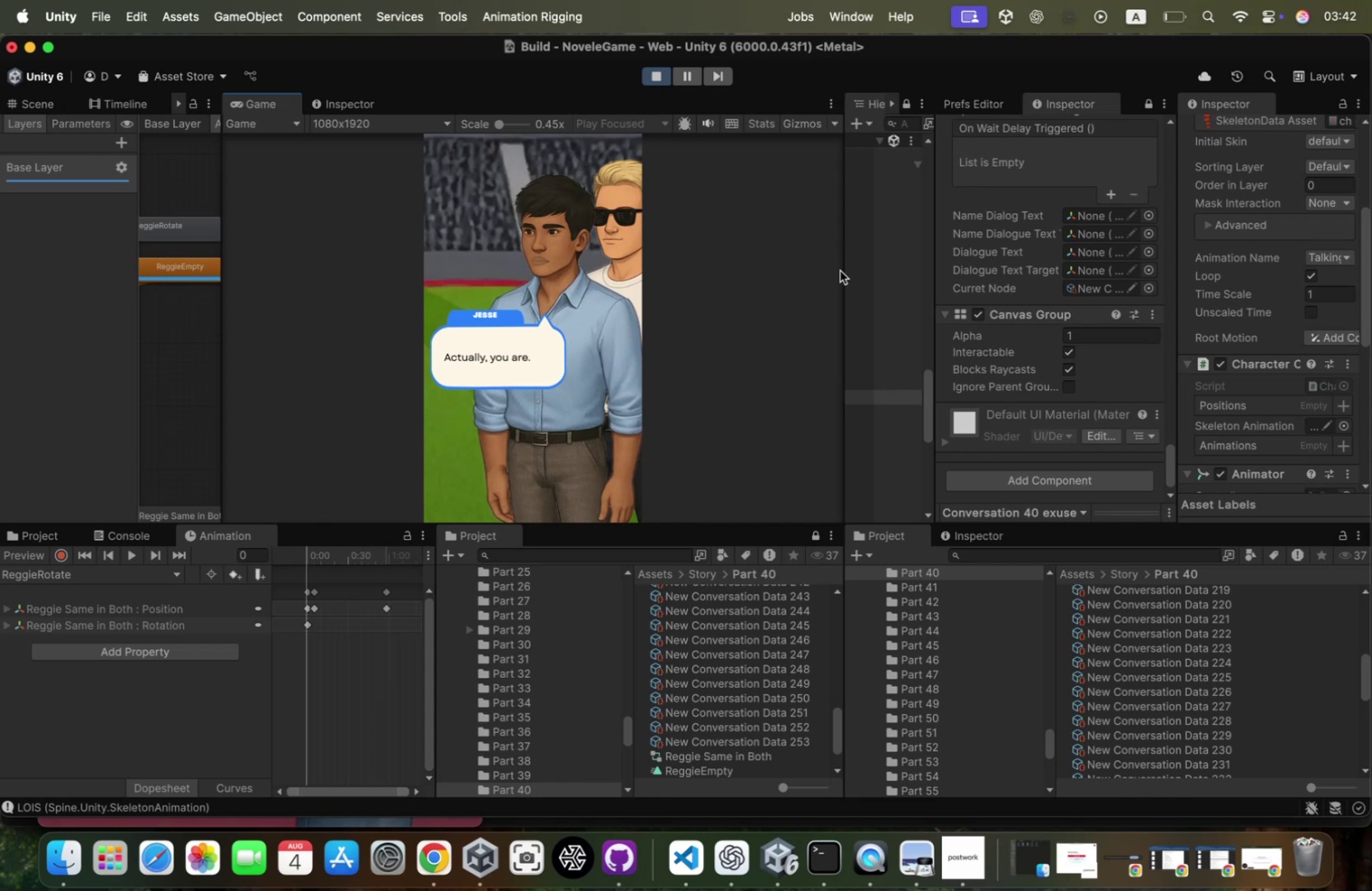 
wait(18.31)
 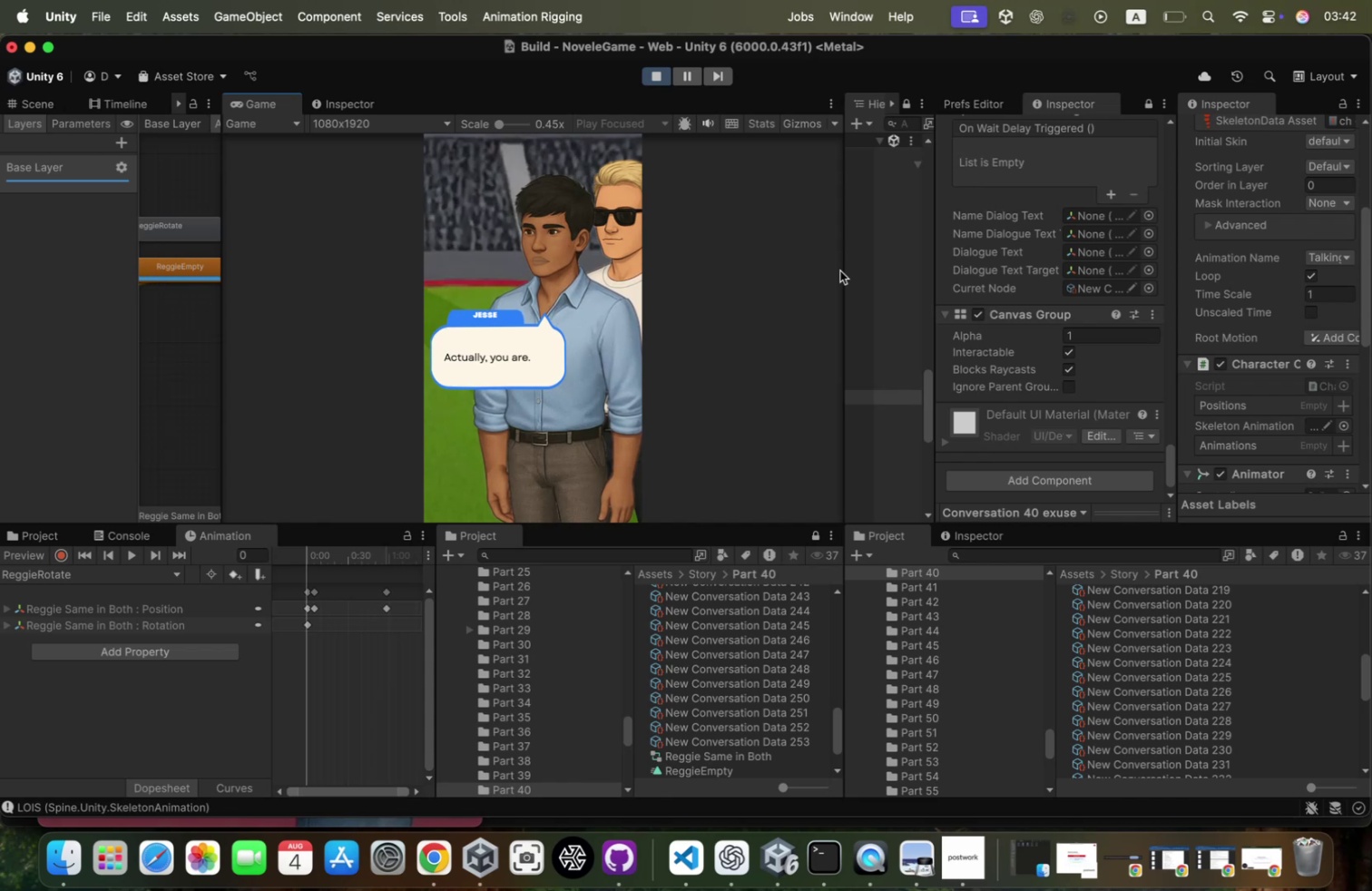 
scroll: coordinate [1230, 217], scroll_direction: up, amount: 91.0
 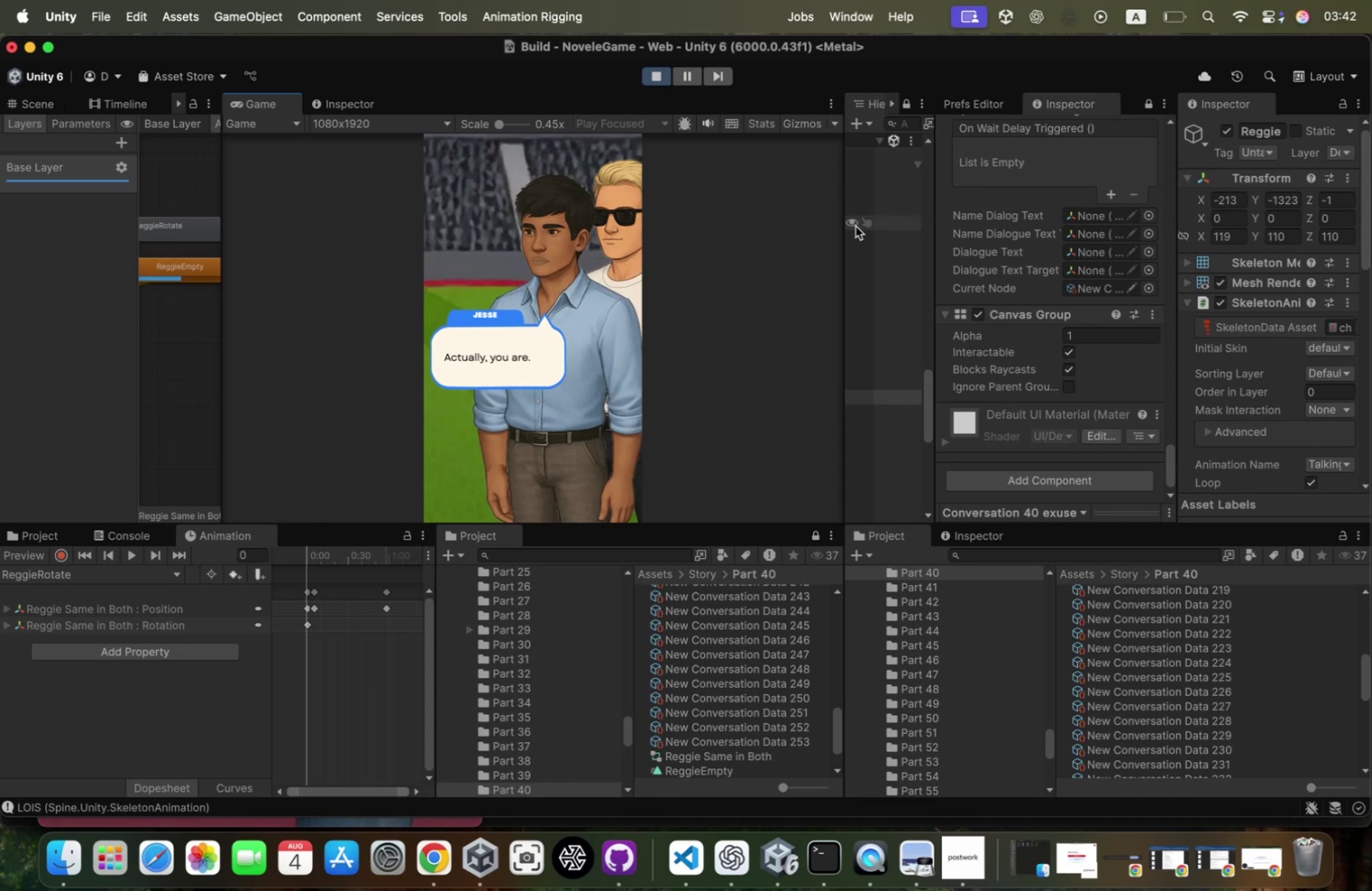 
left_click([841, 230])
 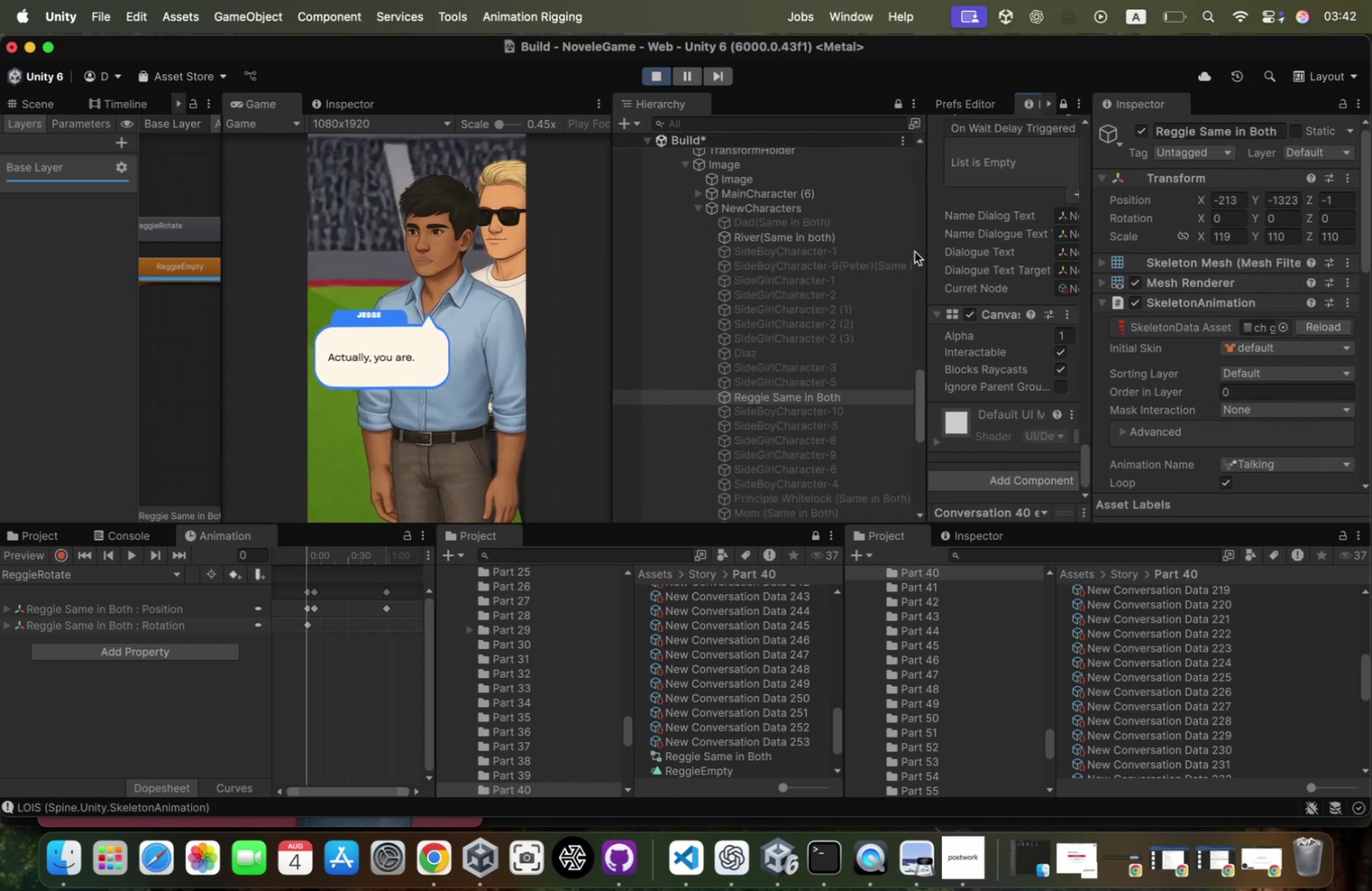 
scroll: coordinate [873, 267], scroll_direction: up, amount: 13.0
 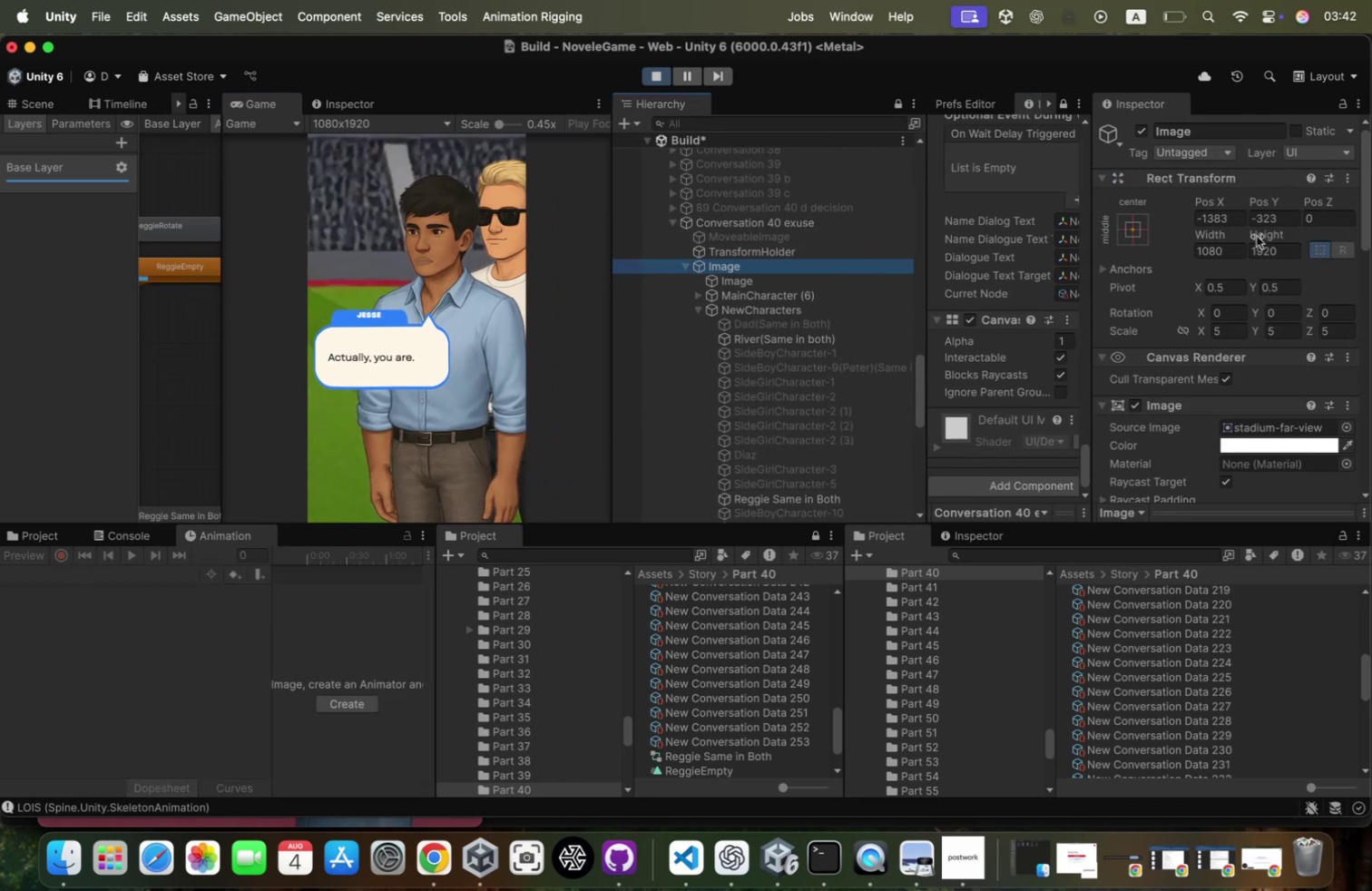 
key(Meta+CommandLeft)
 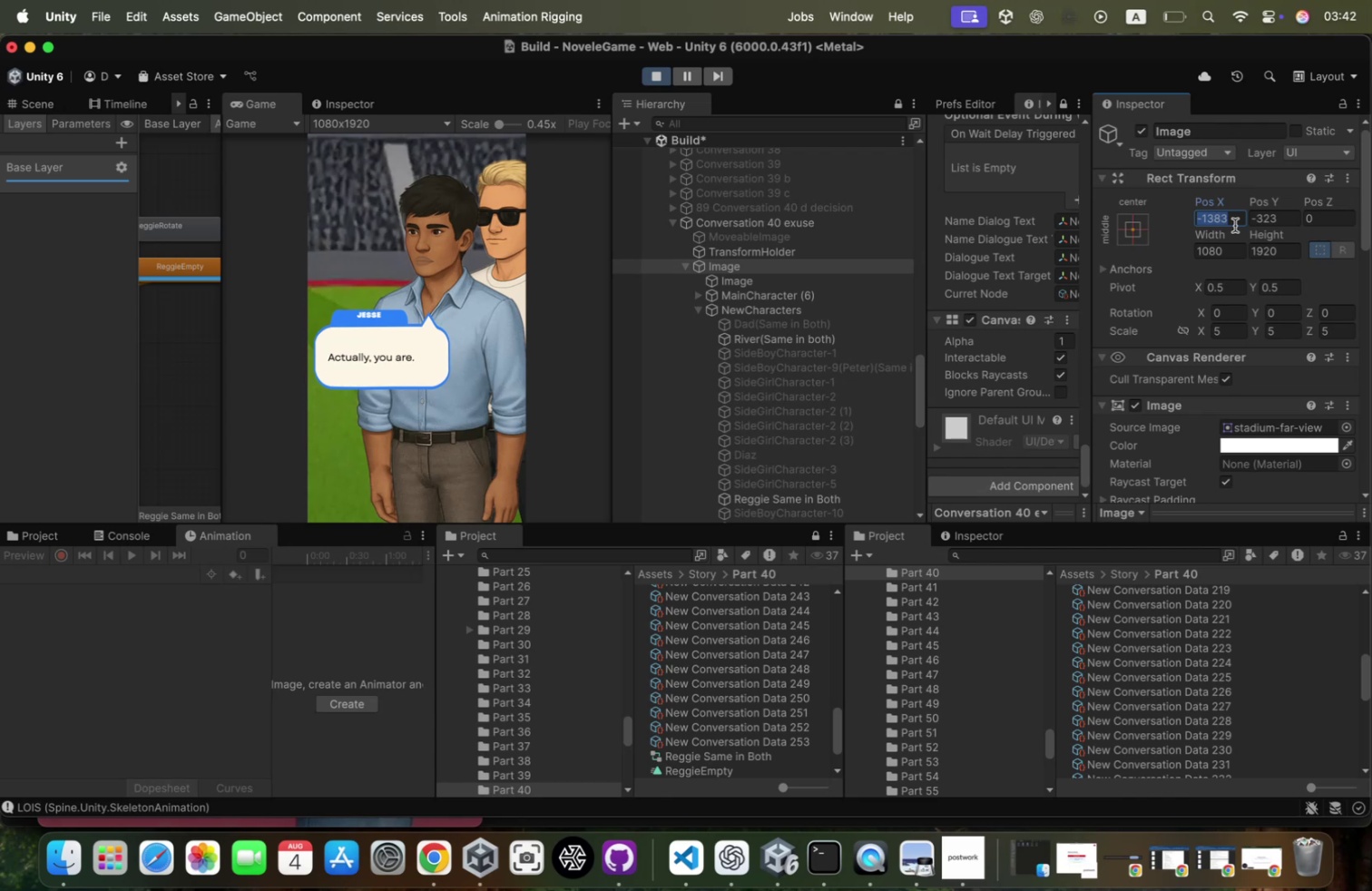 
key(Meta+C)
 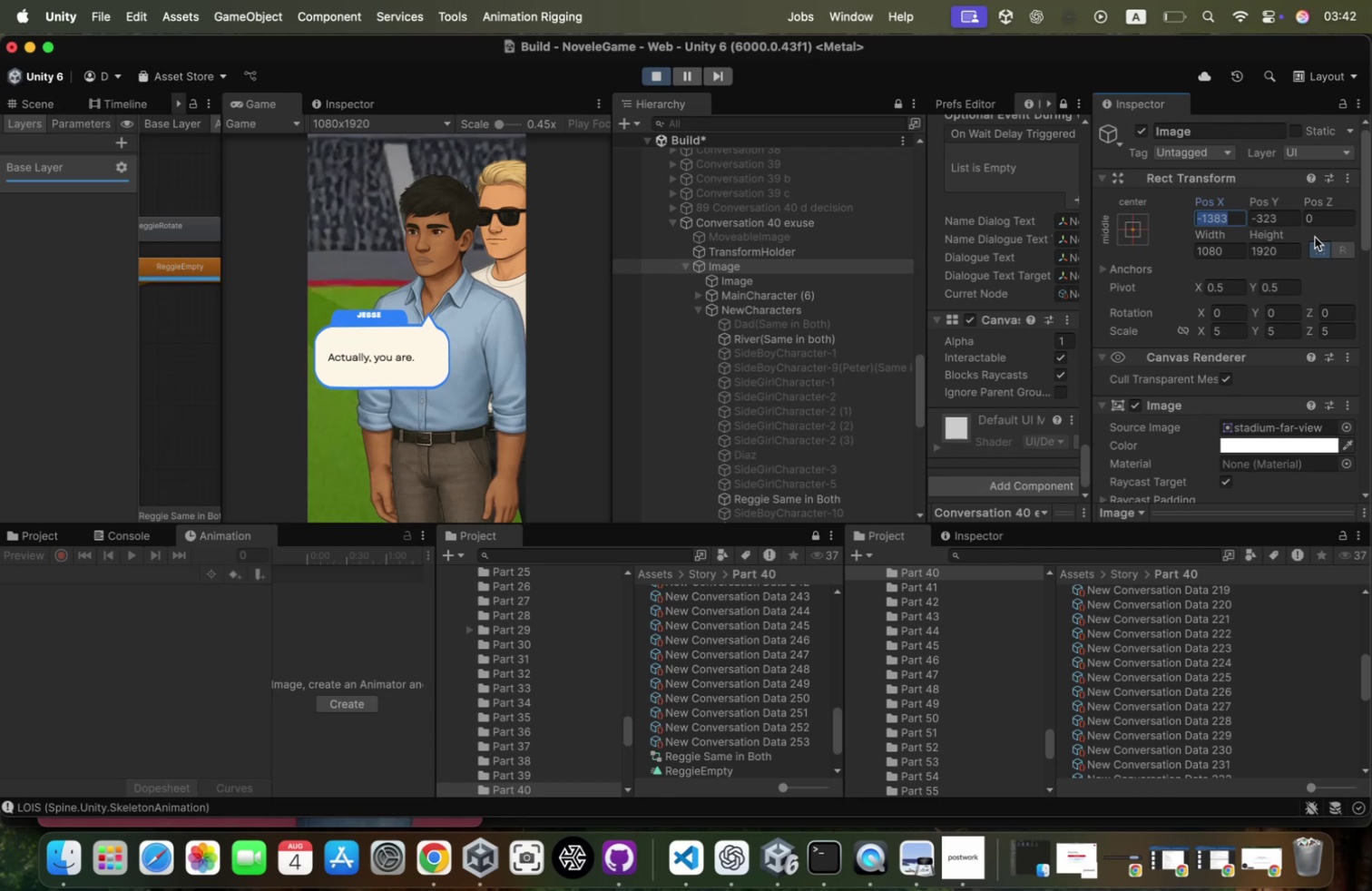 
scroll: coordinate [1315, 237], scroll_direction: down, amount: 37.0
 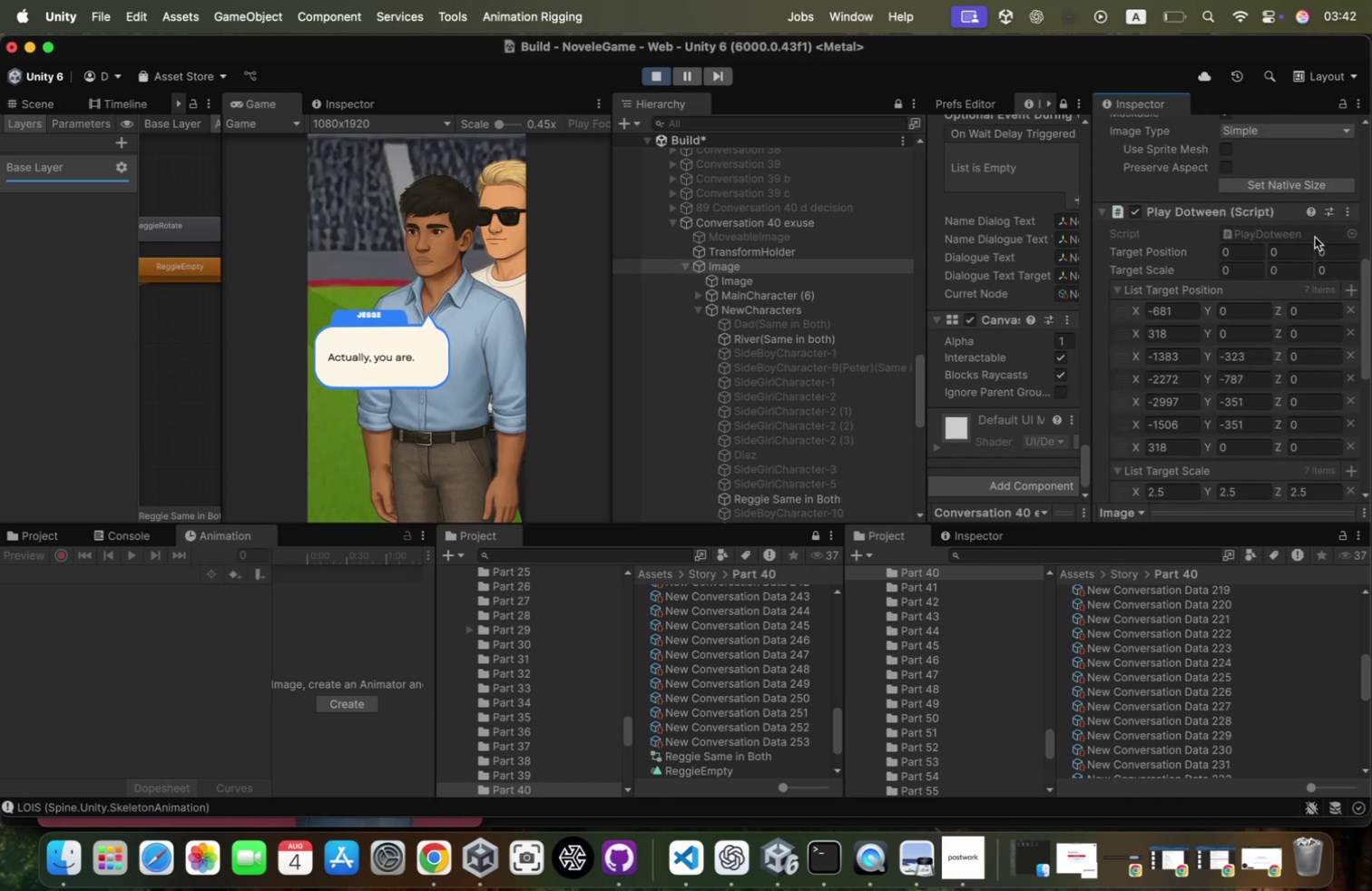 
scroll: coordinate [1315, 237], scroll_direction: up, amount: 4.0
 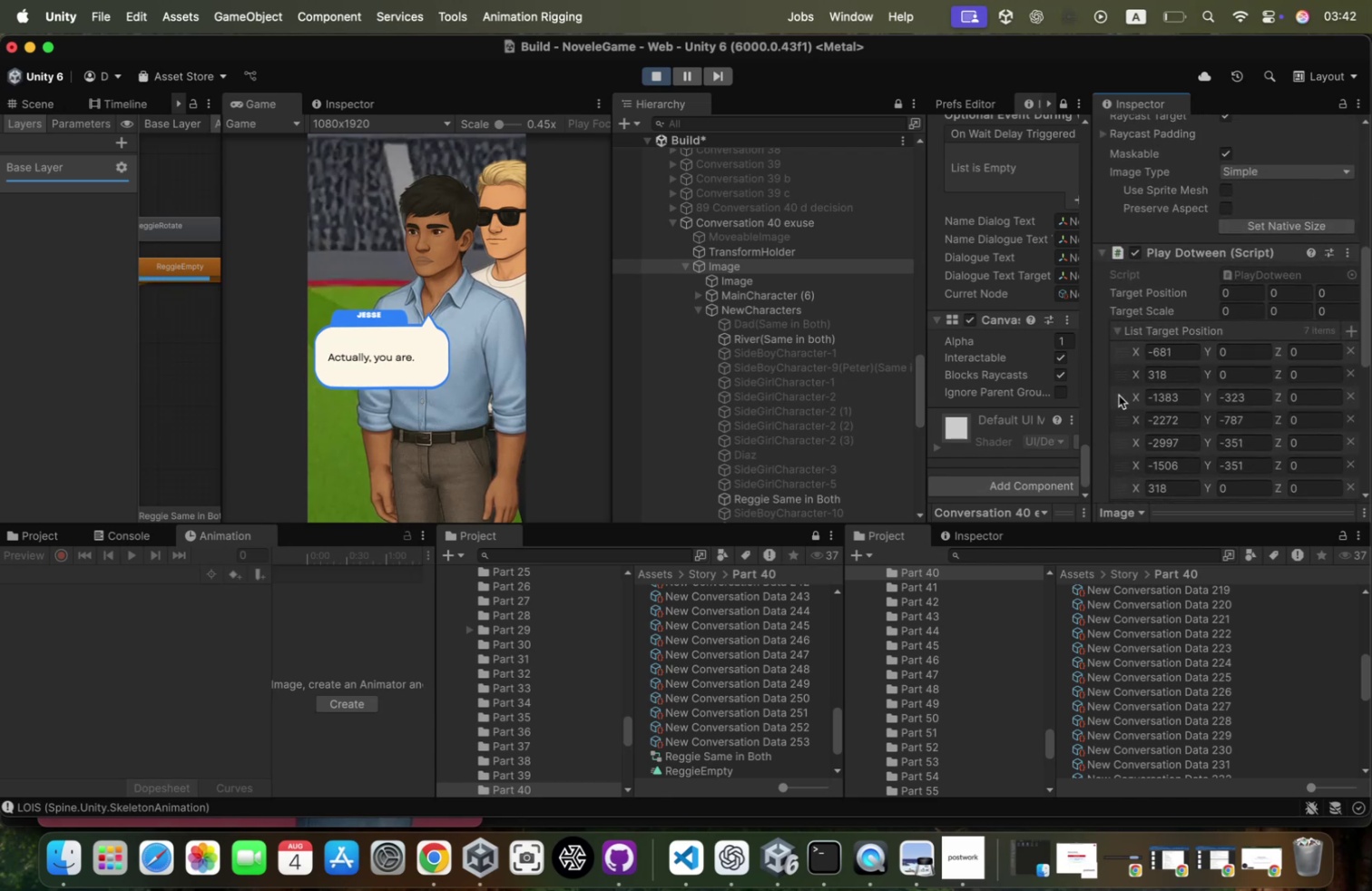 
left_click([1118, 399])
 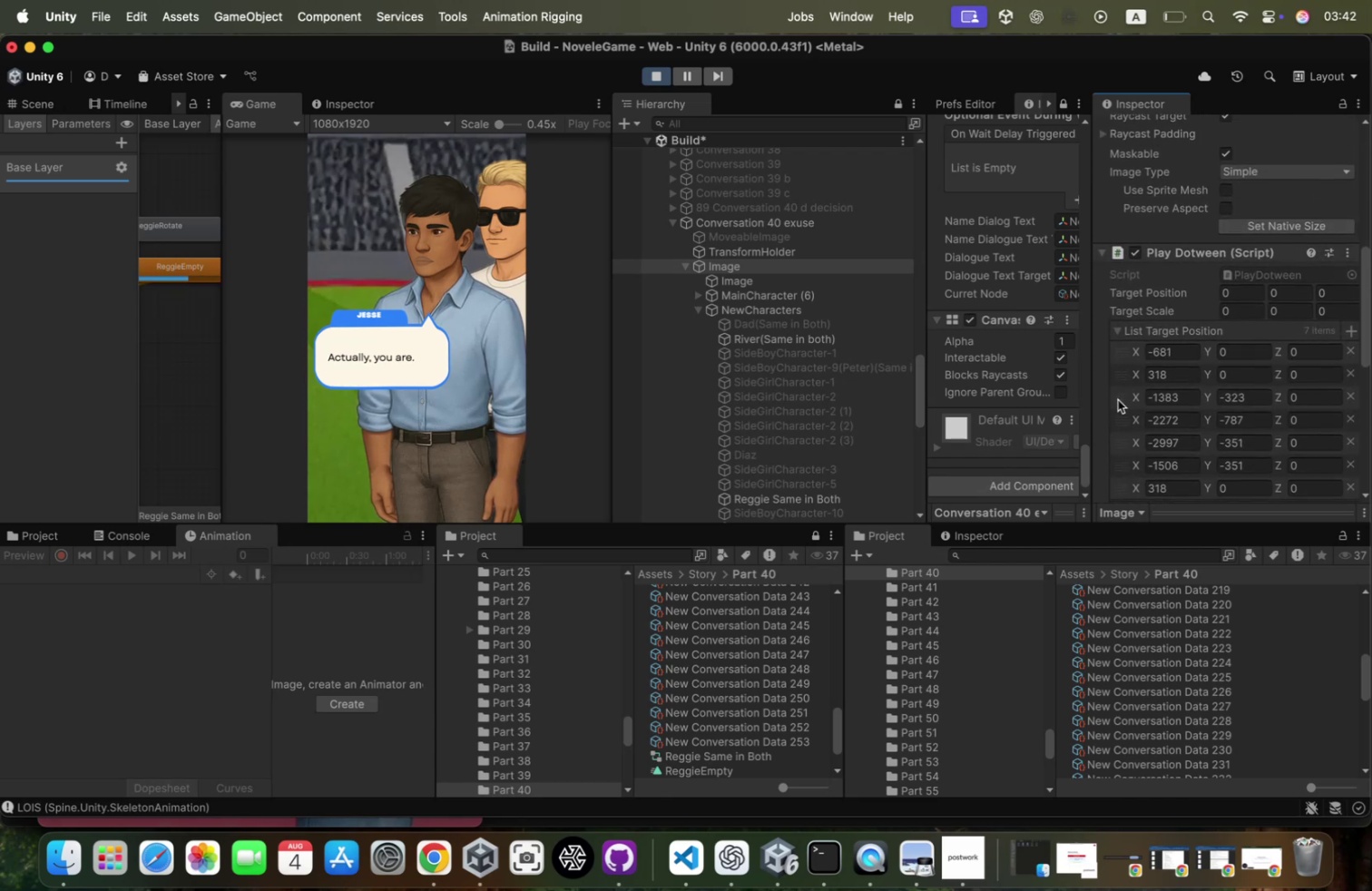 
right_click([1118, 399])
 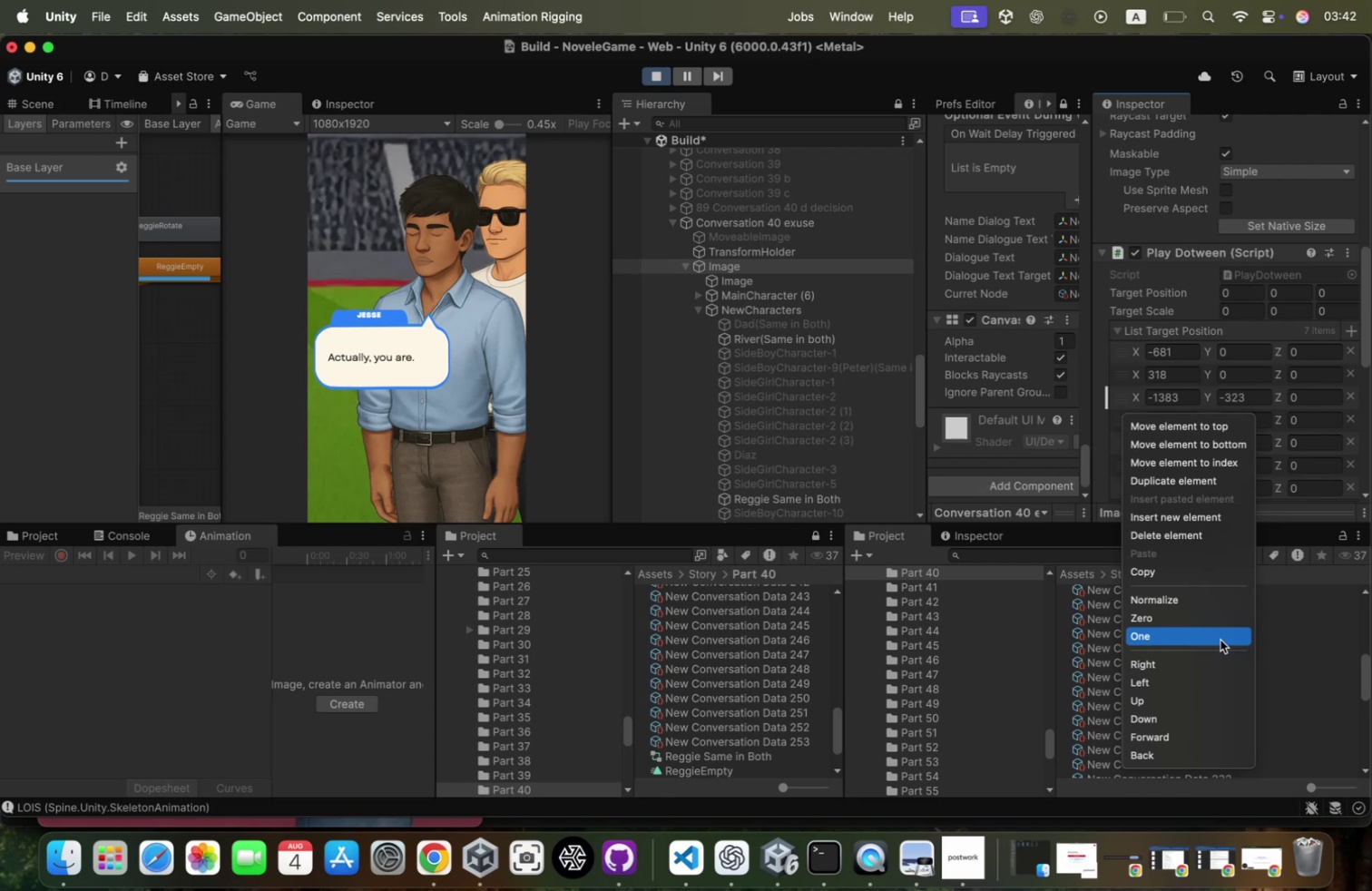 
wait(13.36)
 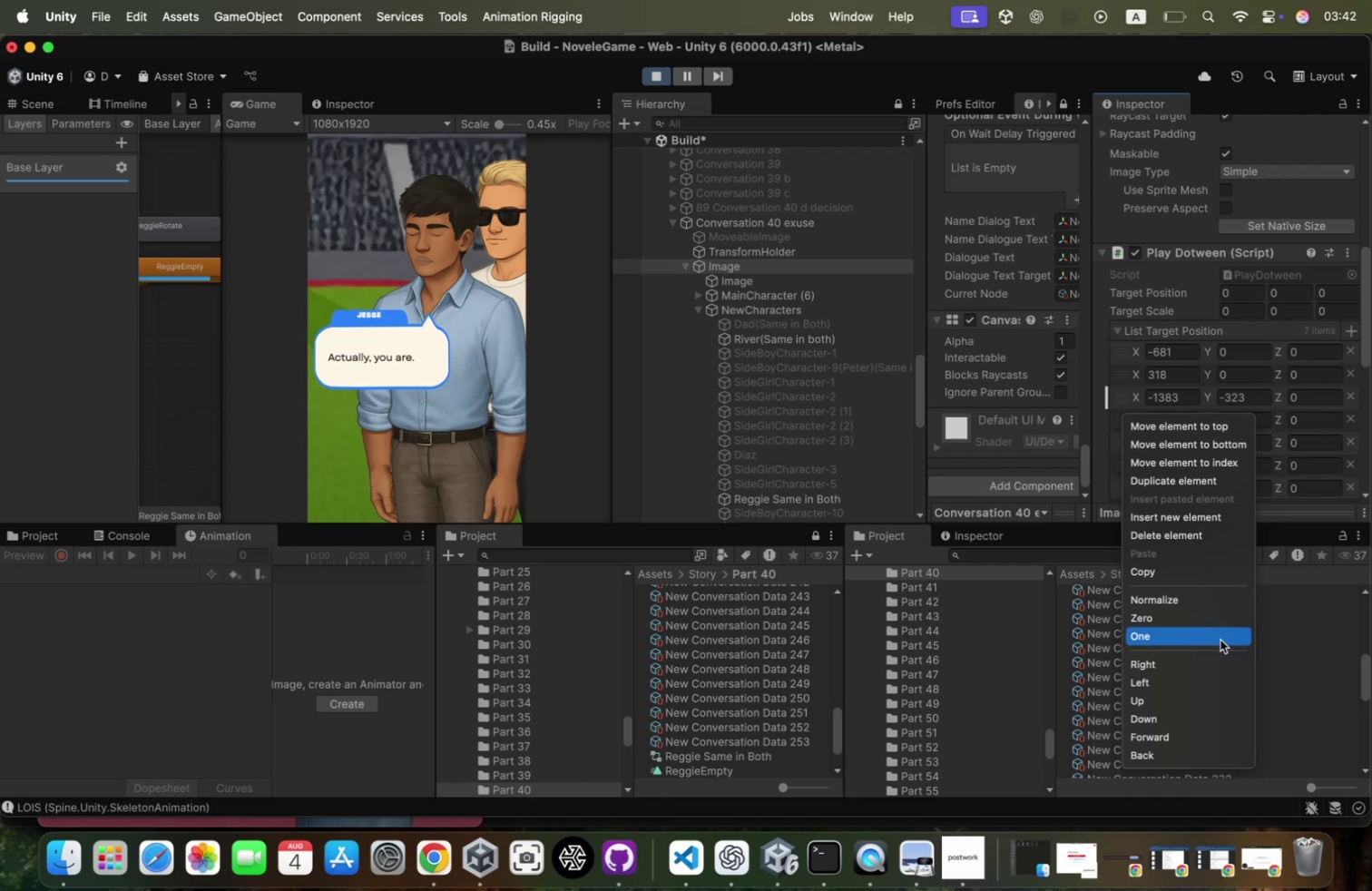 
left_click([1203, 572])
 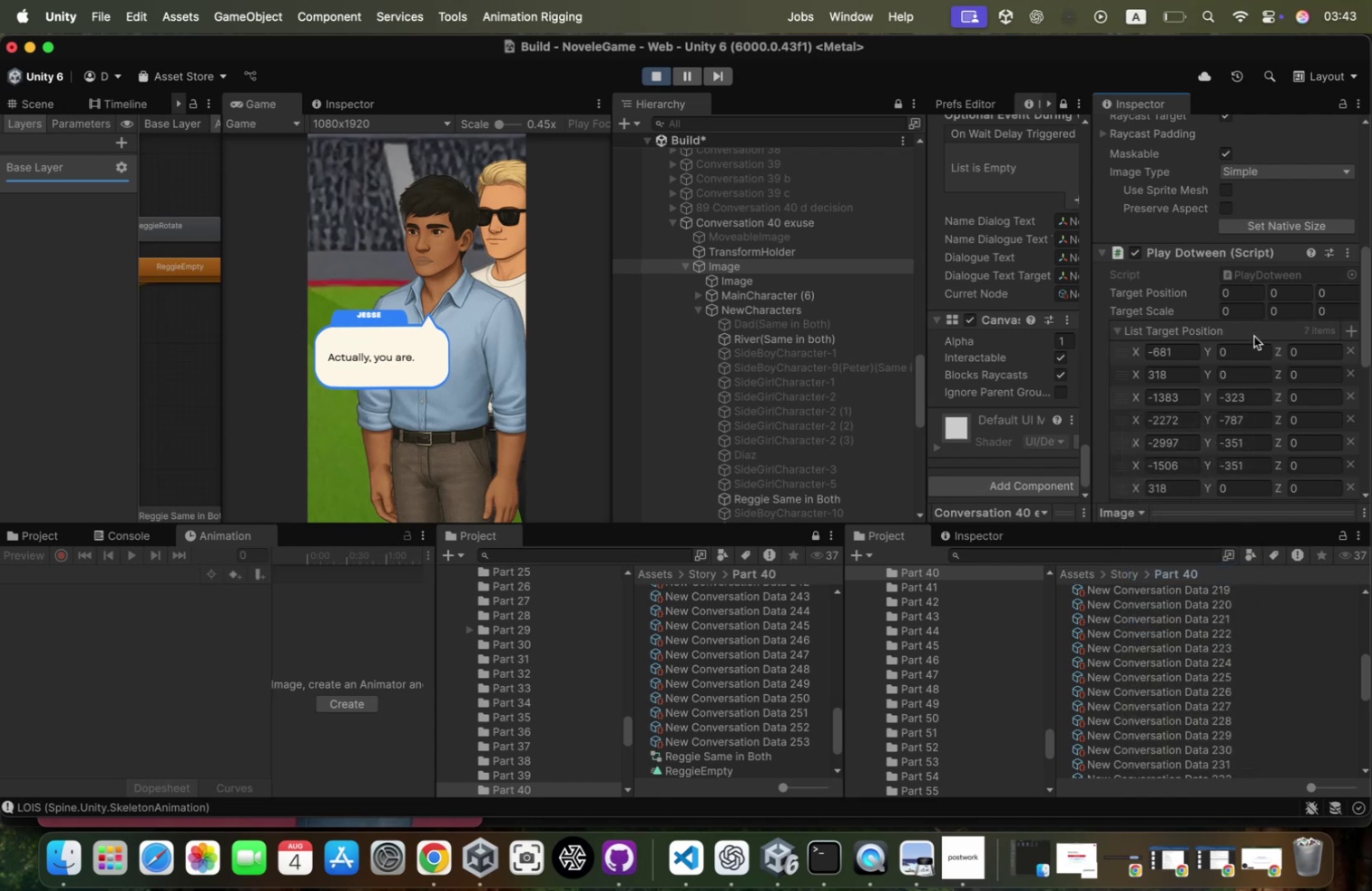 
scroll: coordinate [1254, 336], scroll_direction: down, amount: 34.0
 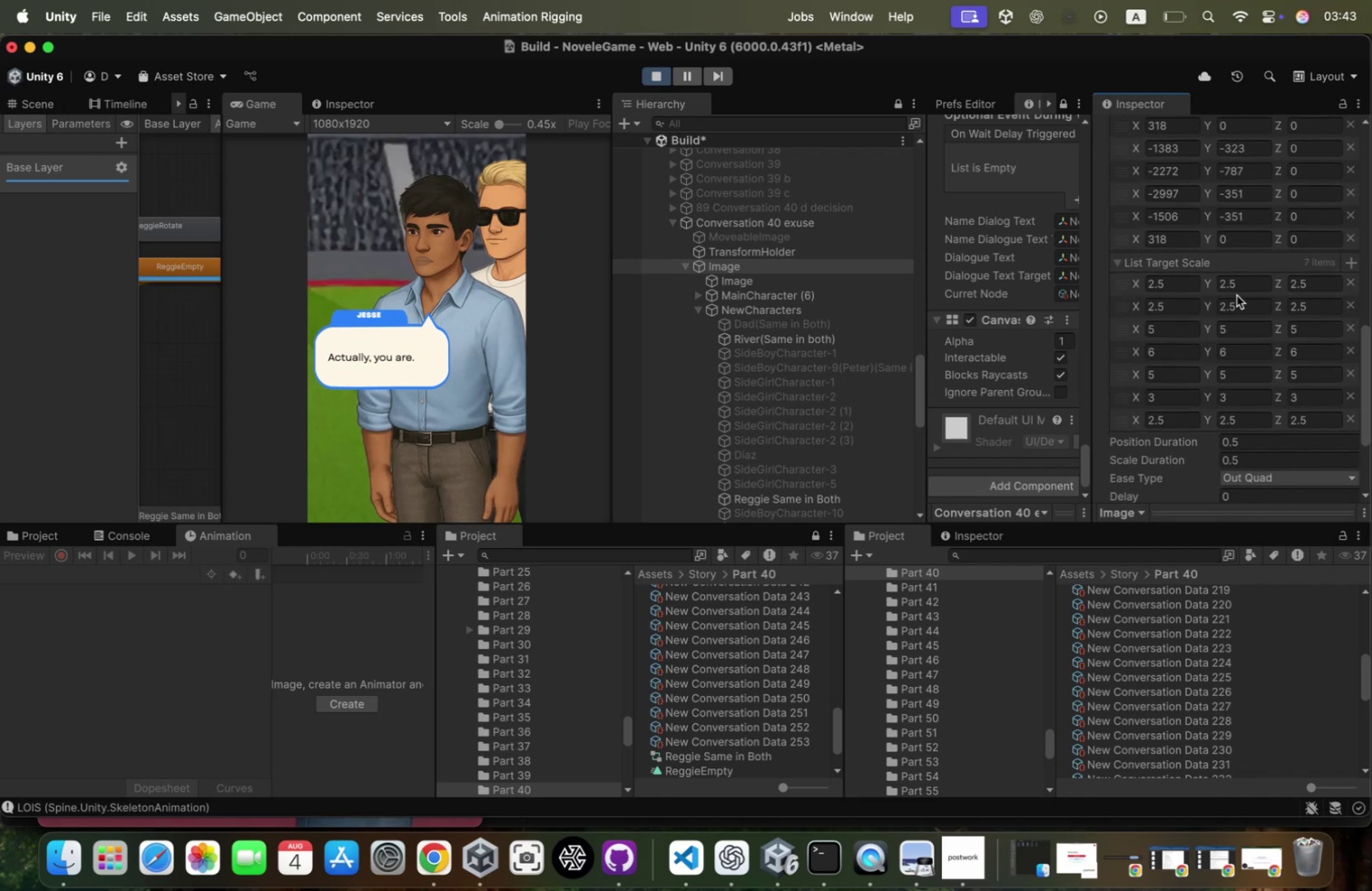 
scroll: coordinate [1240, 287], scroll_direction: up, amount: 23.0
 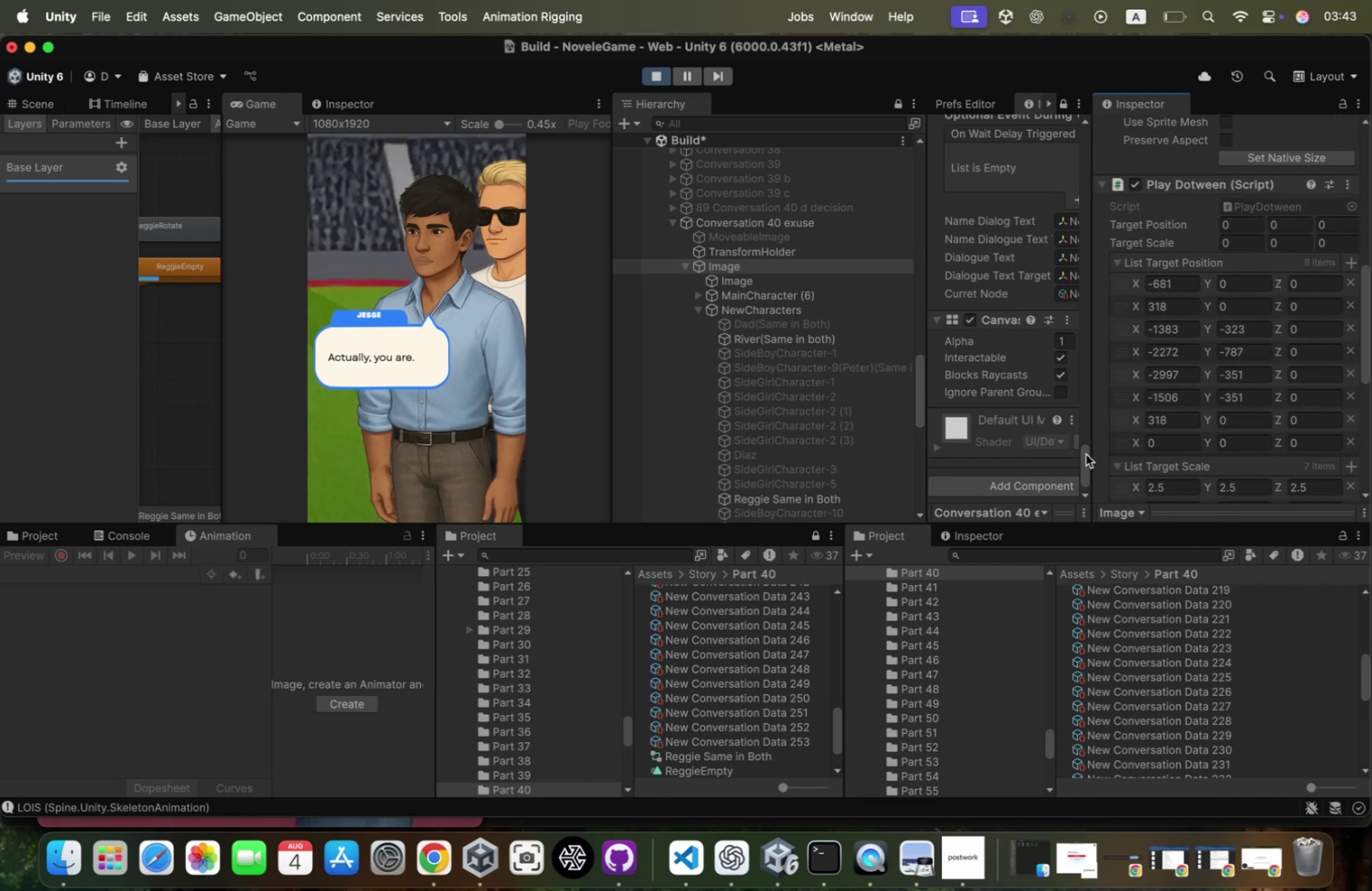 
right_click([1124, 439])
 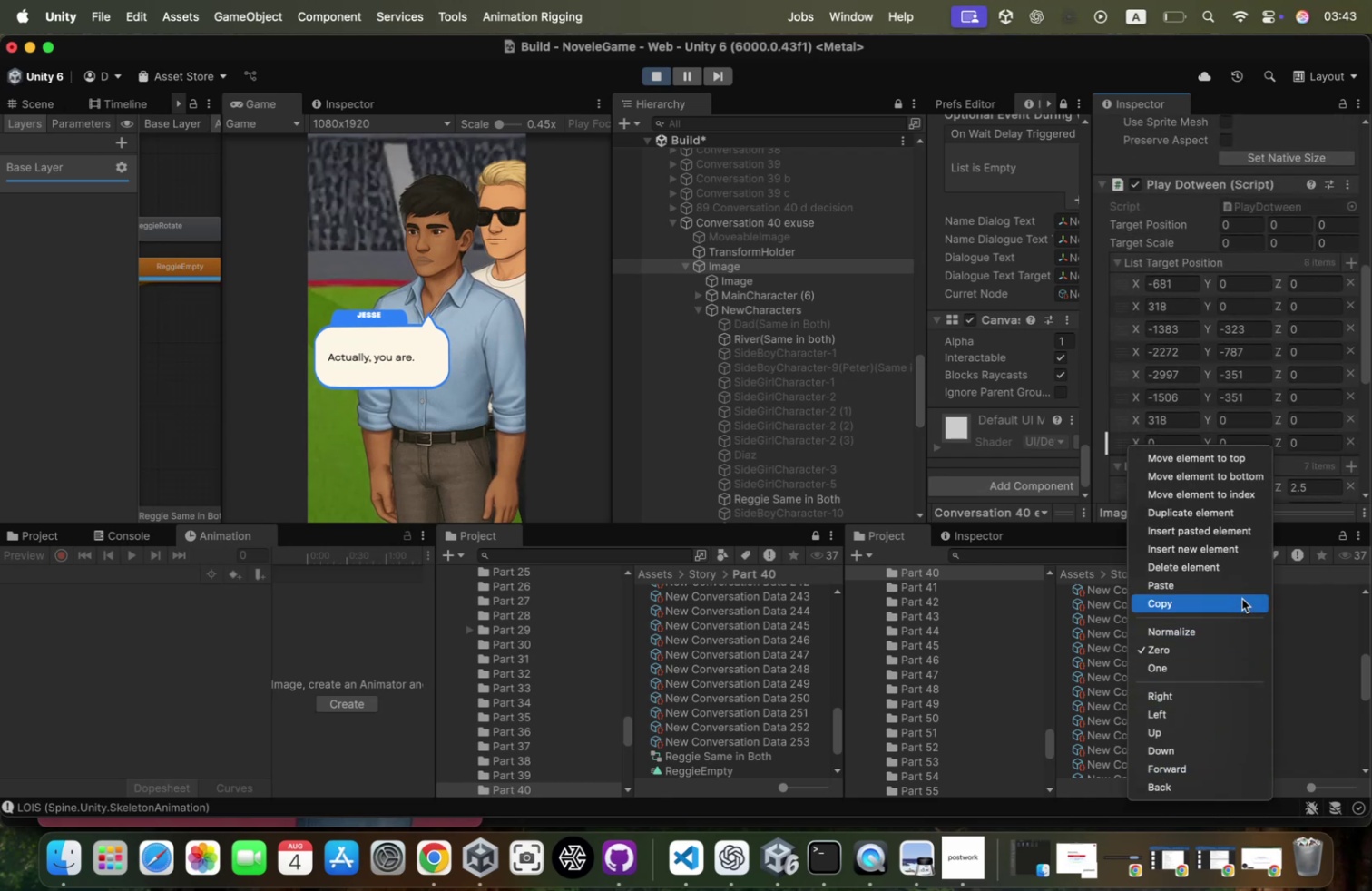 
left_click([1245, 586])
 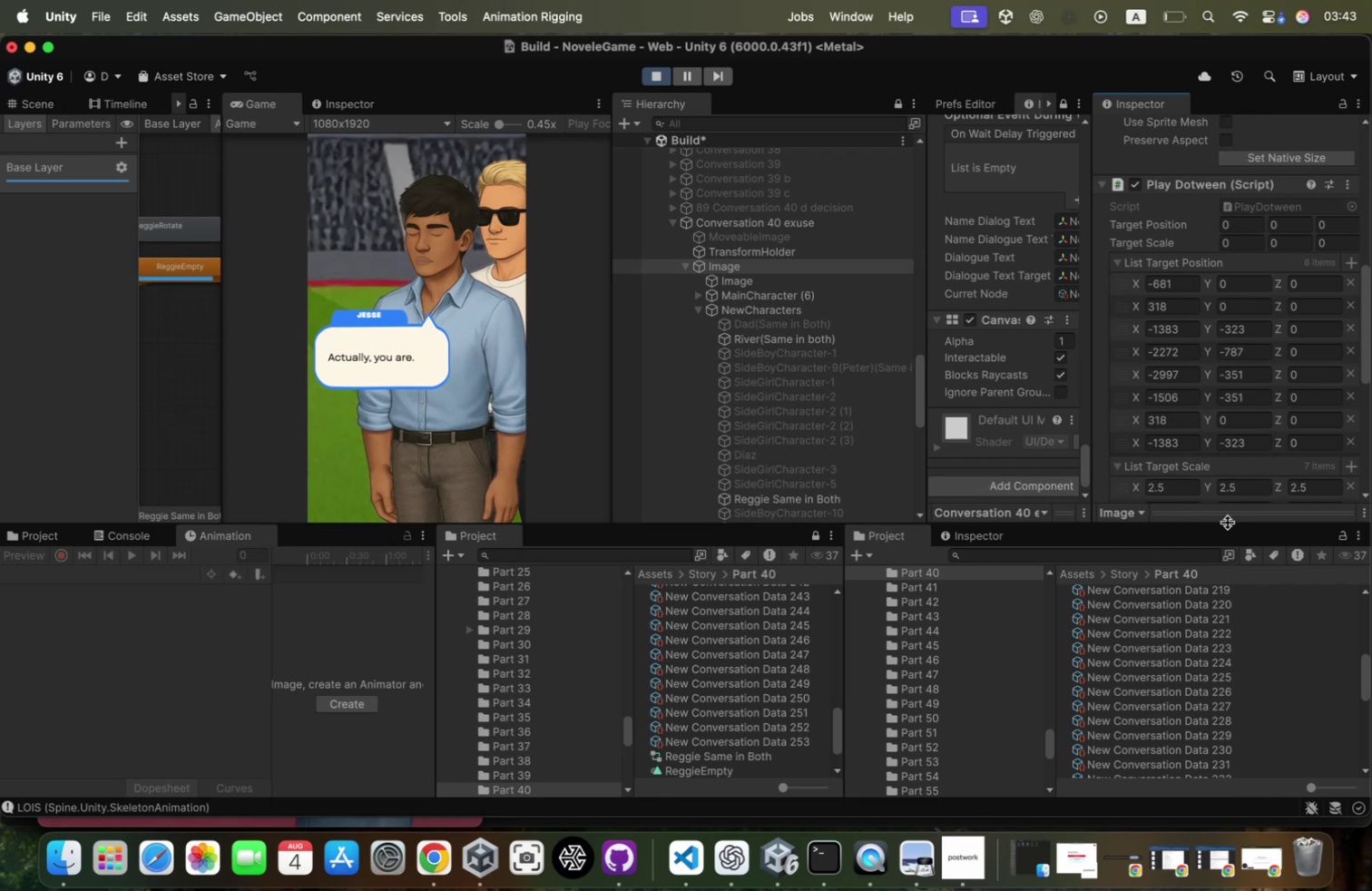 
wait(9.95)
 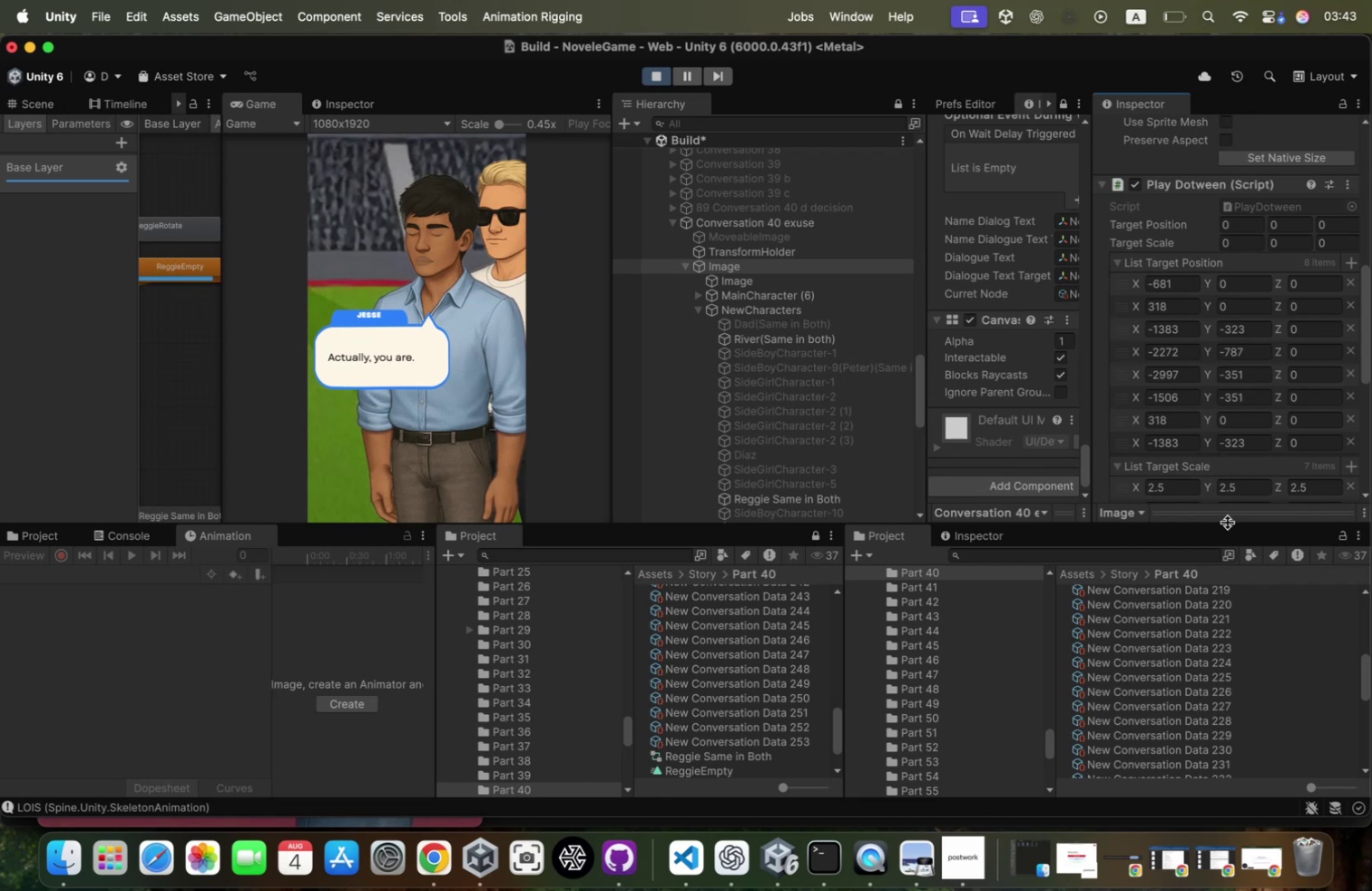 
scroll: coordinate [1243, 340], scroll_direction: down, amount: 16.0
 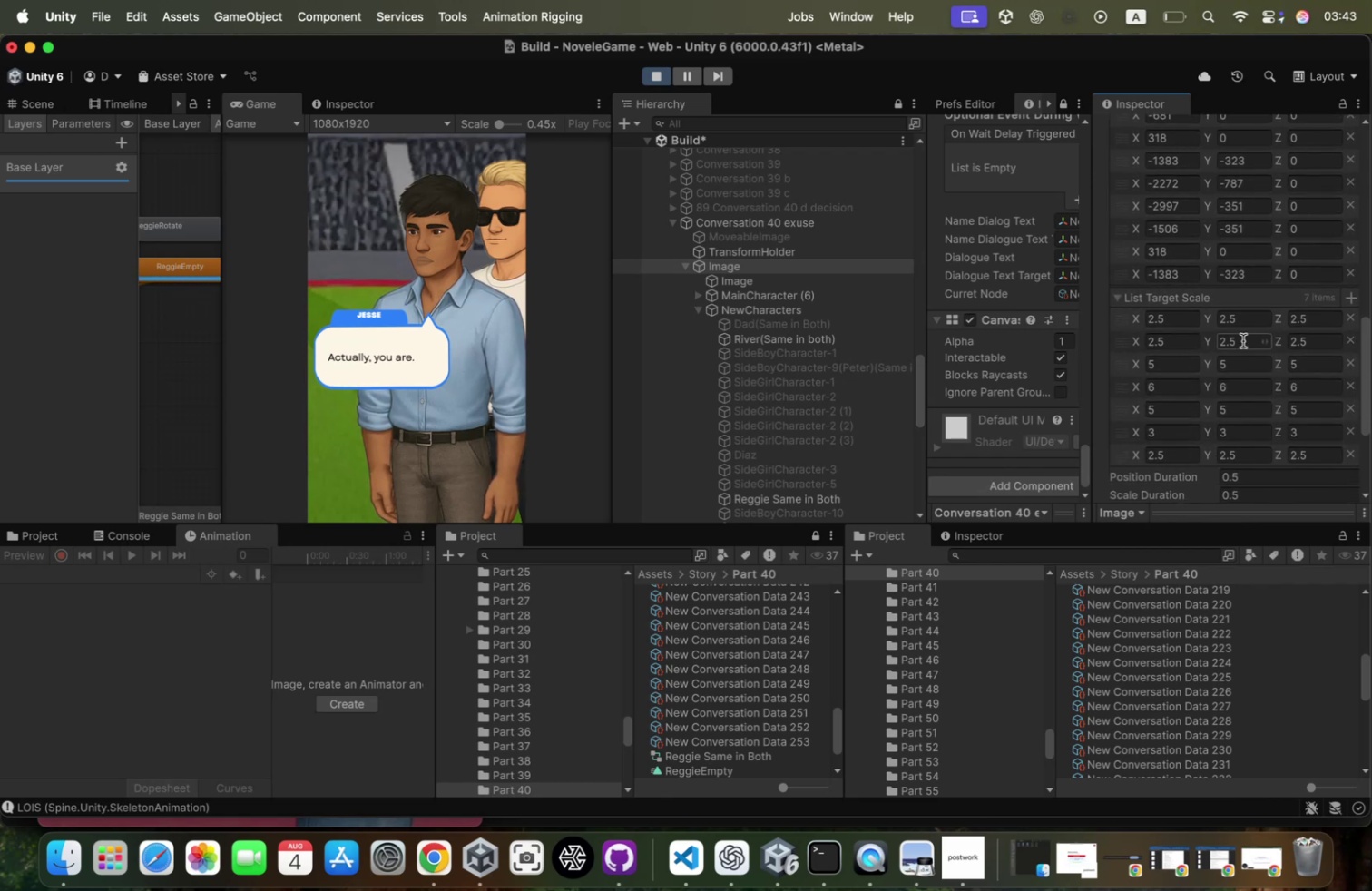 
scroll: coordinate [1243, 340], scroll_direction: up, amount: 55.0
 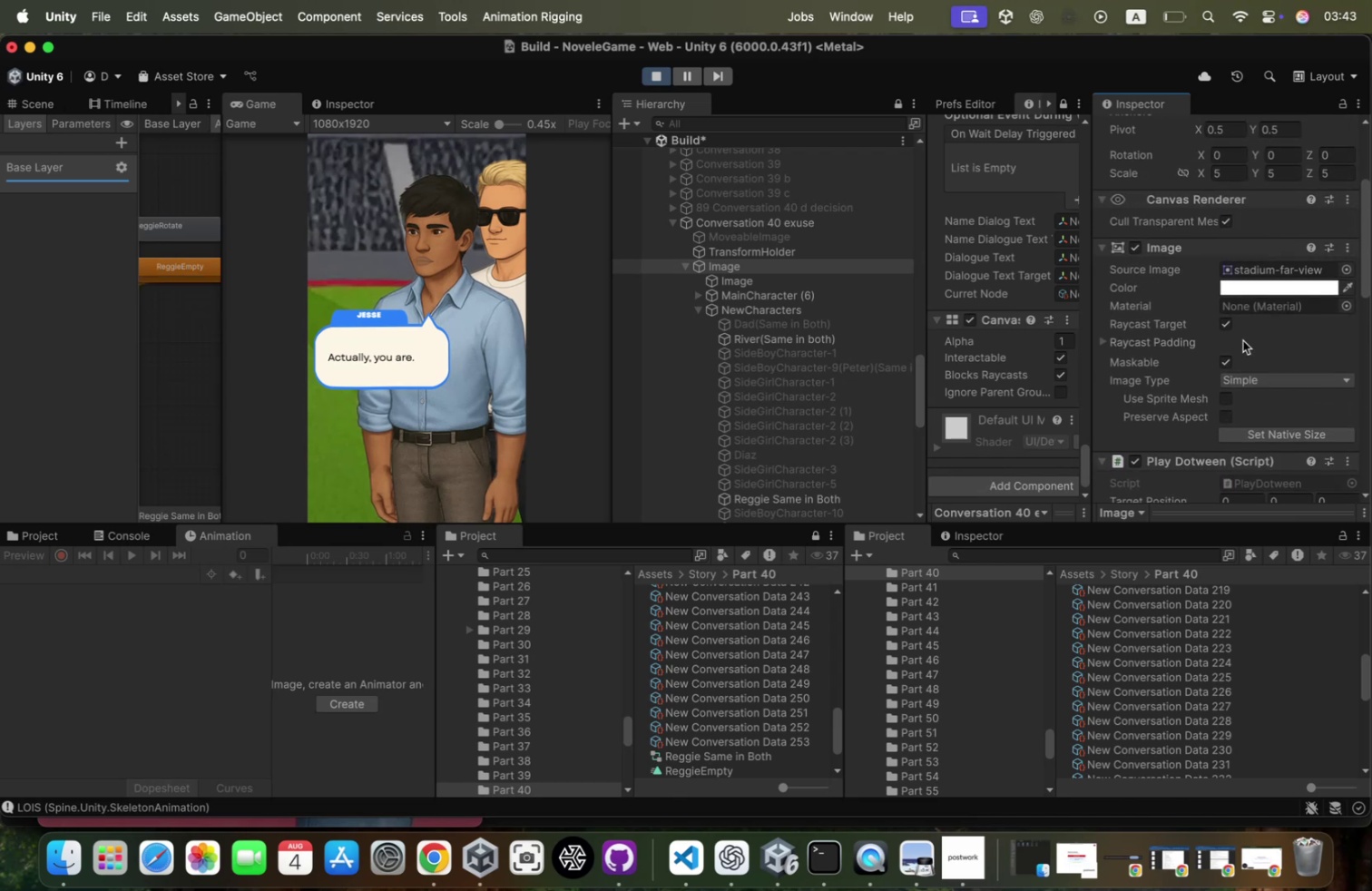 
scroll: coordinate [1243, 340], scroll_direction: down, amount: 50.0
 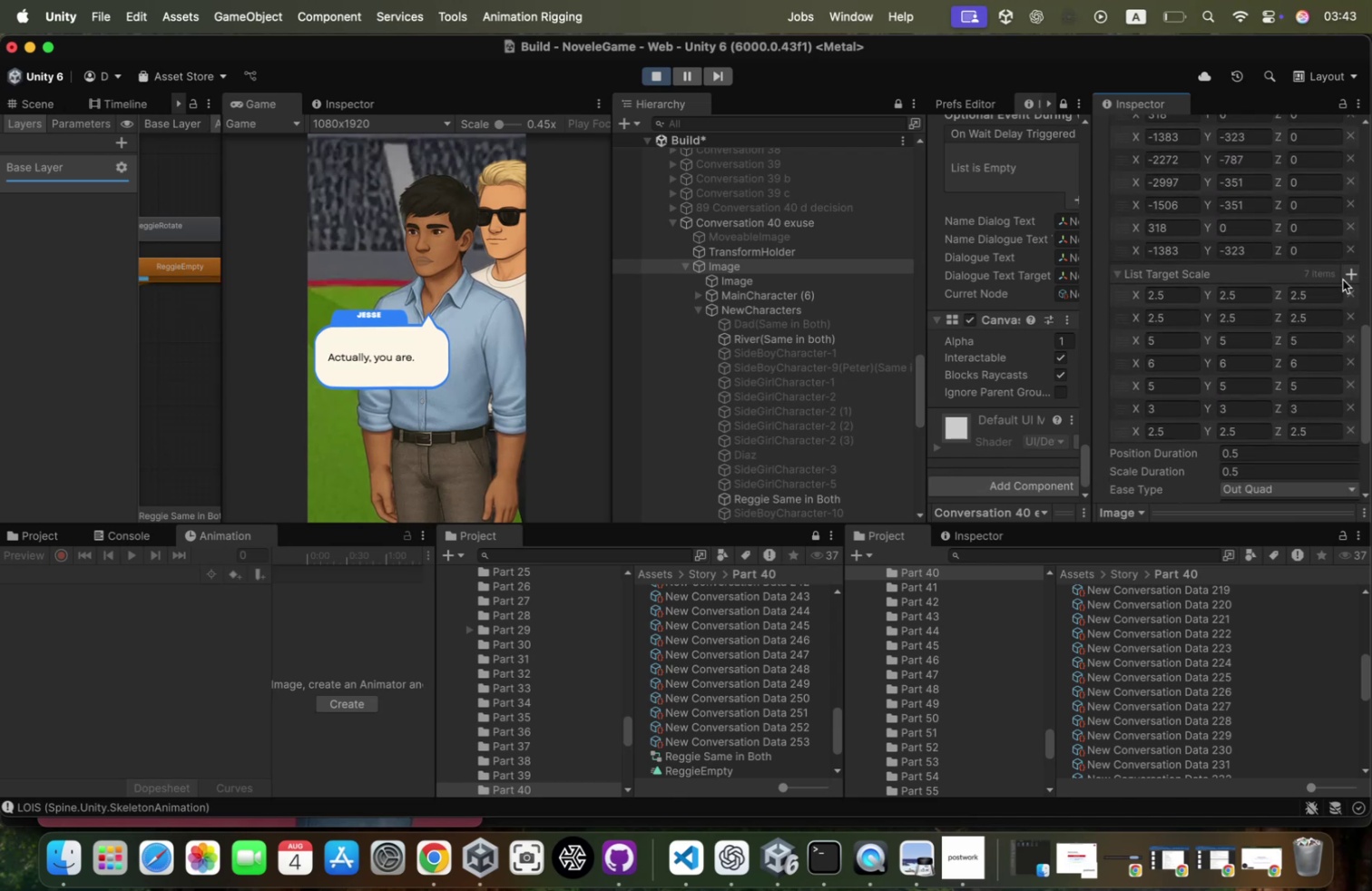 
left_click([1348, 275])
 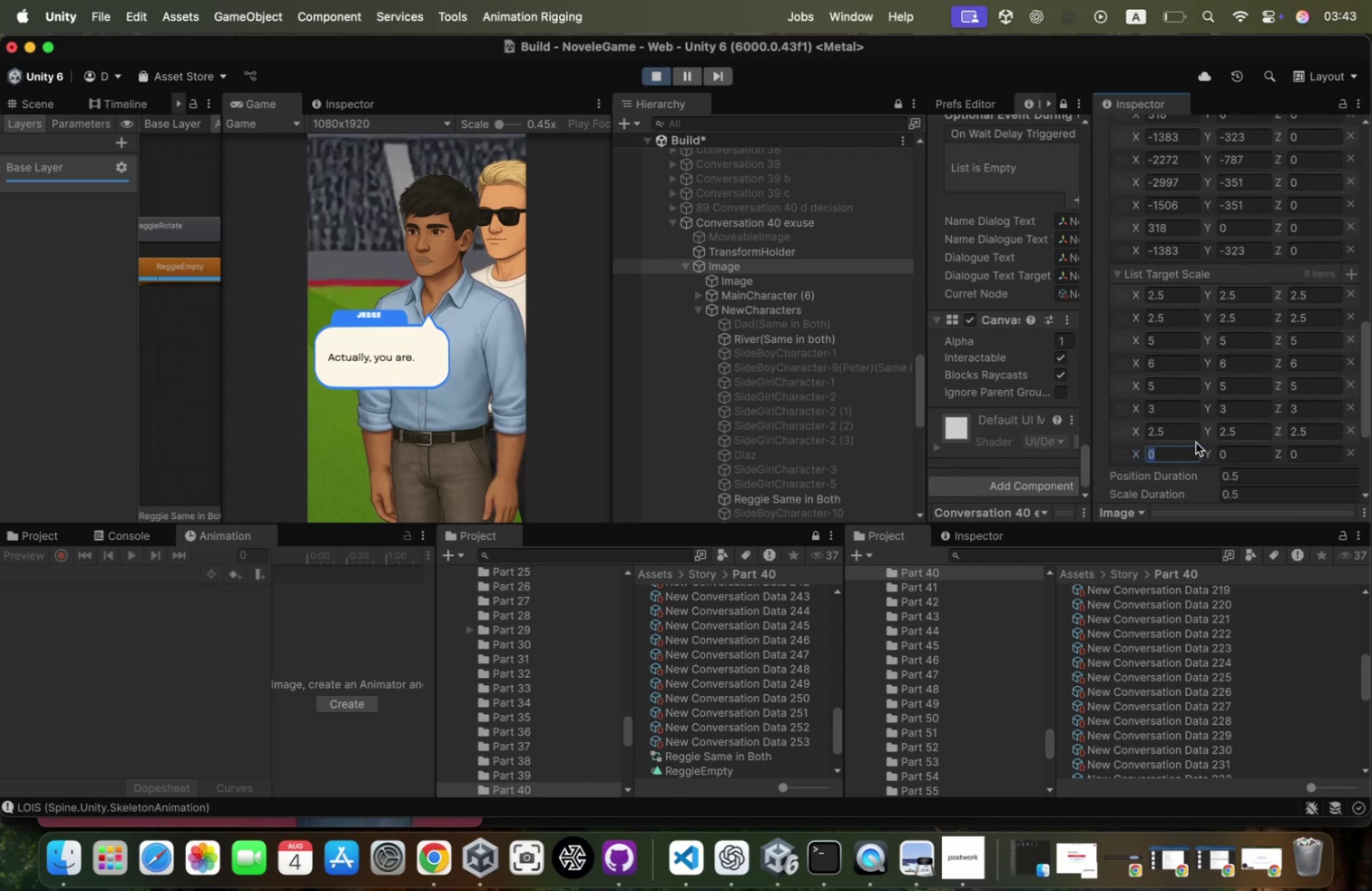 
key(5)
 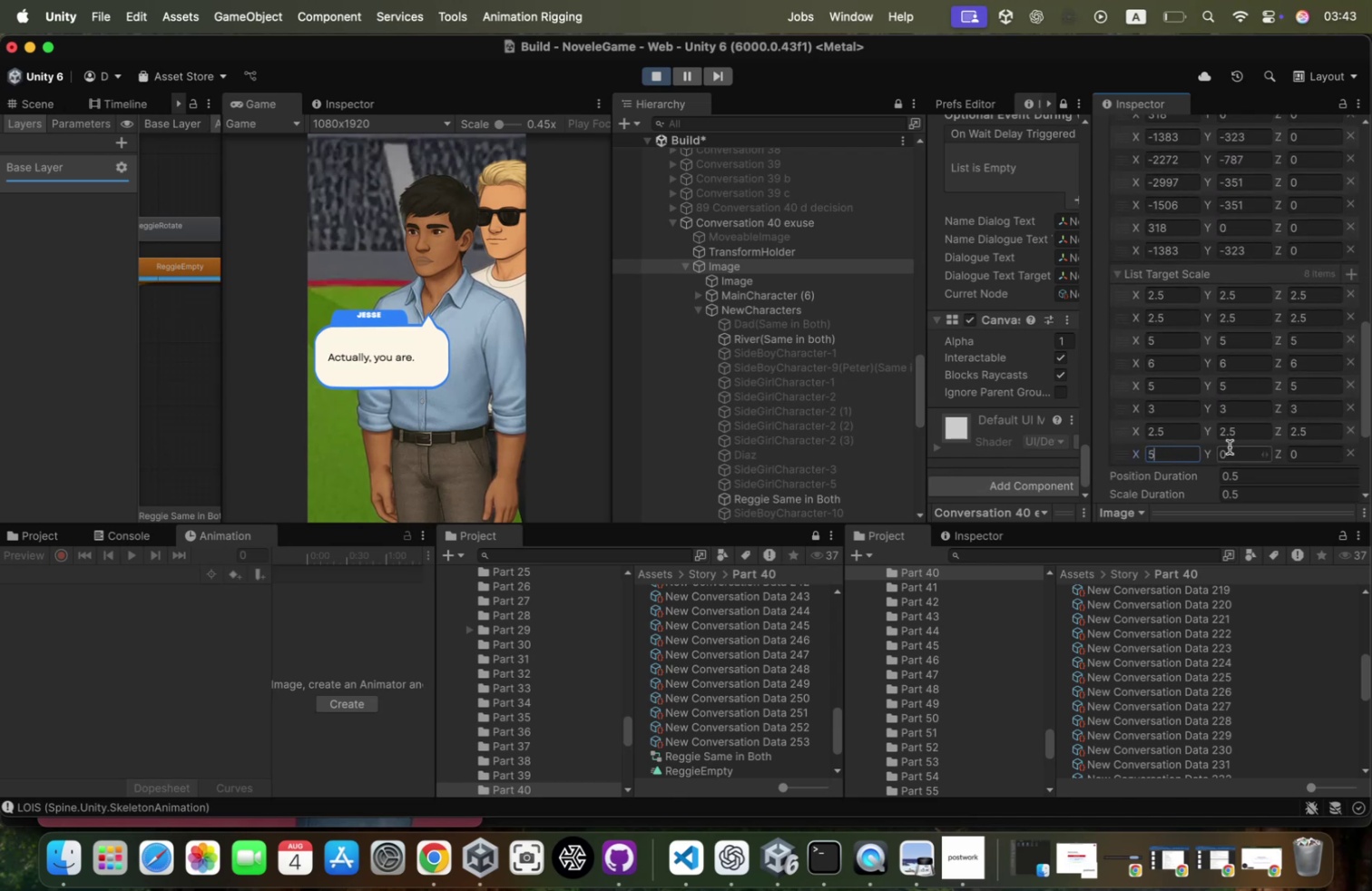 
left_click([1231, 455])
 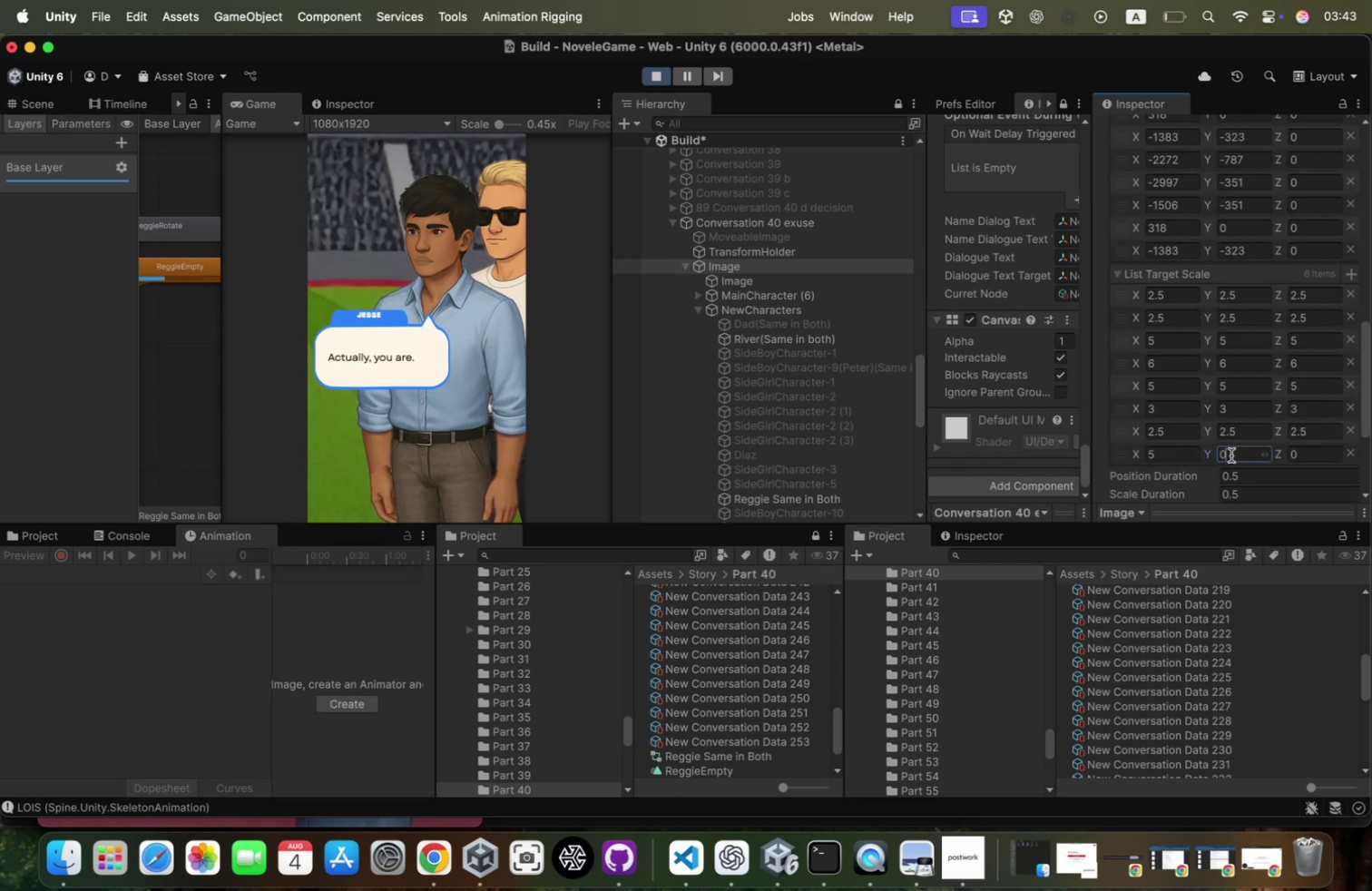 
key(5)
 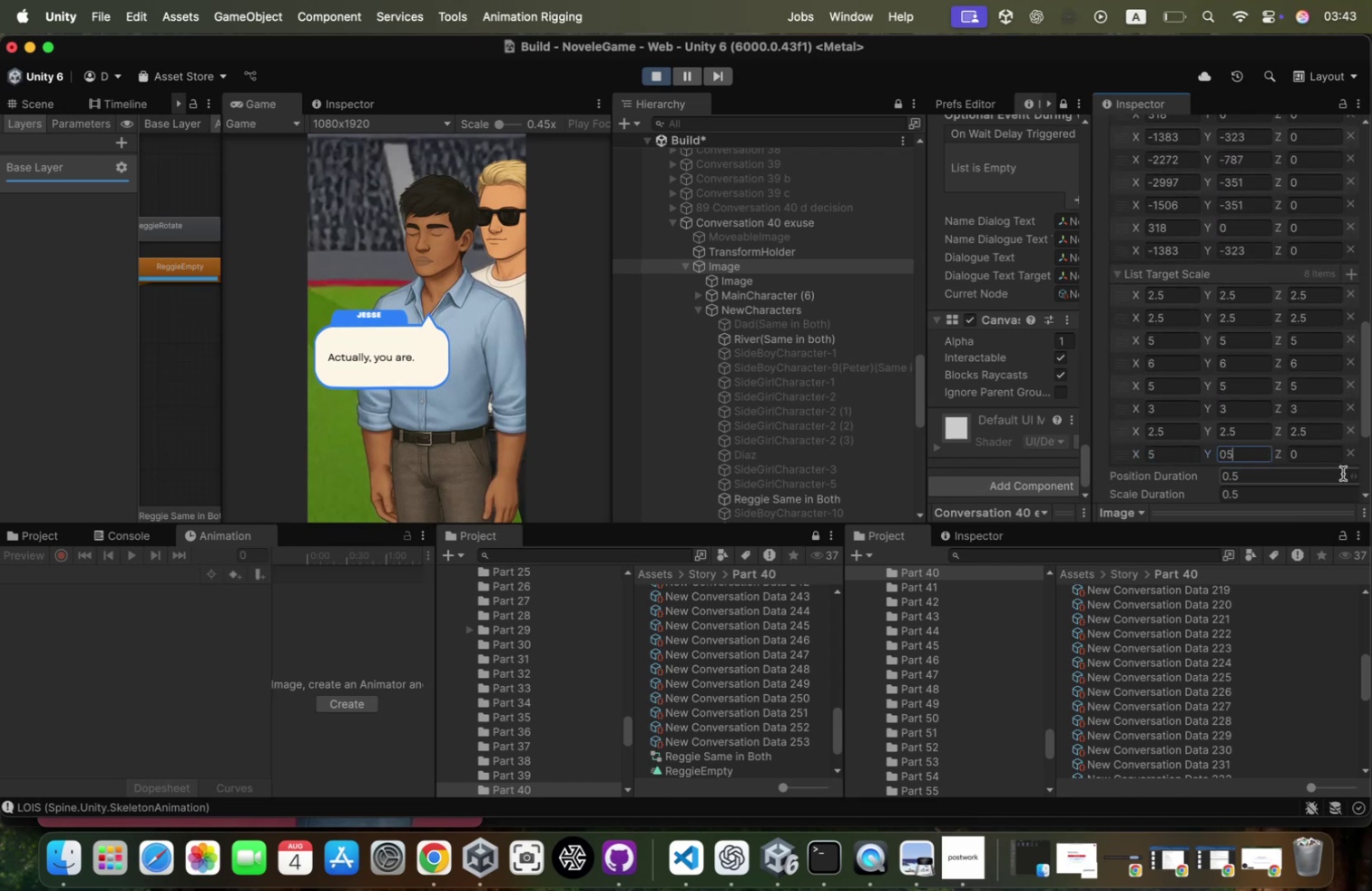 
key(Meta+CommandLeft)
 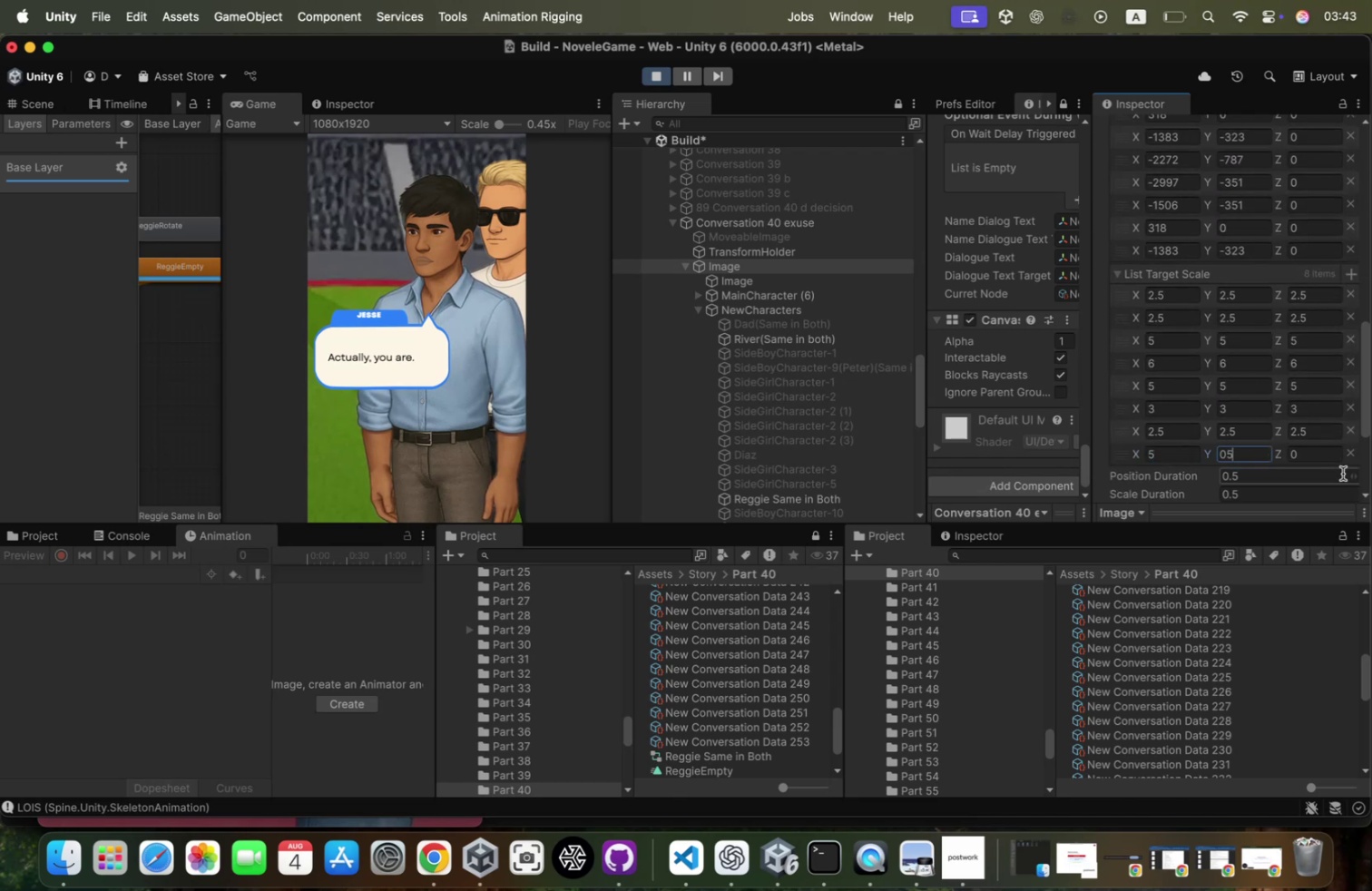 
key(Meta+A)
 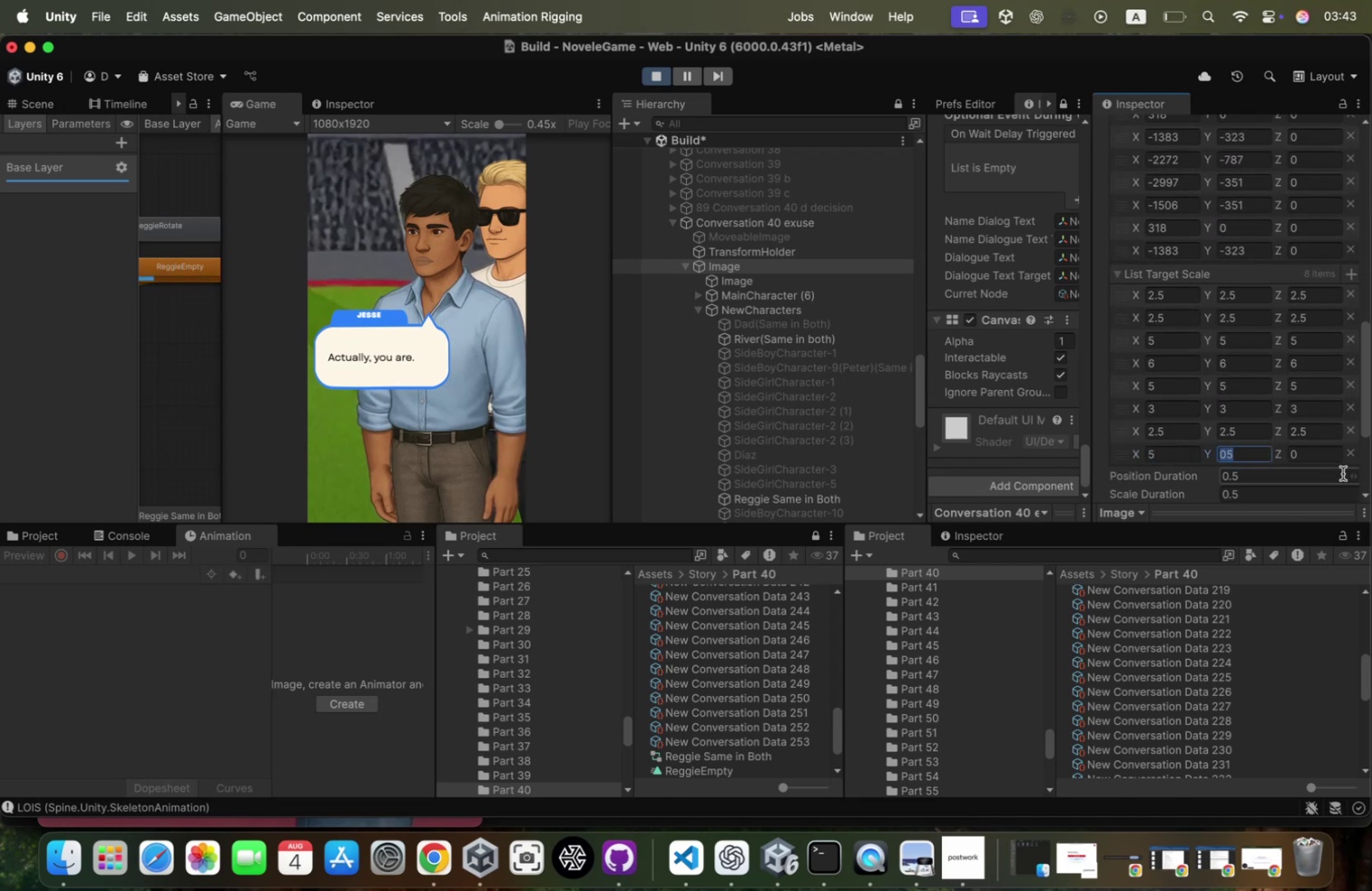 
key(5)
 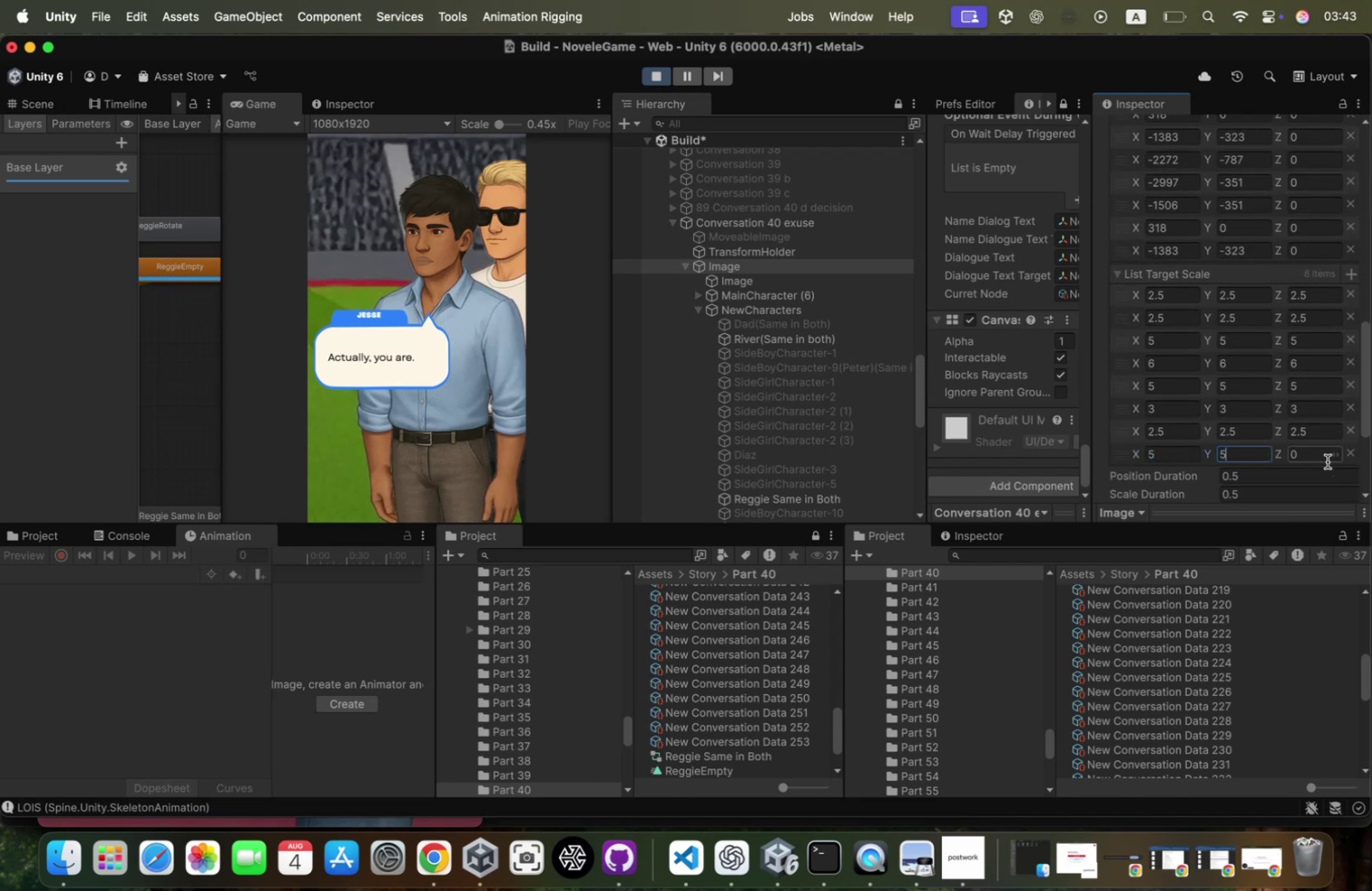 
left_click([1327, 456])
 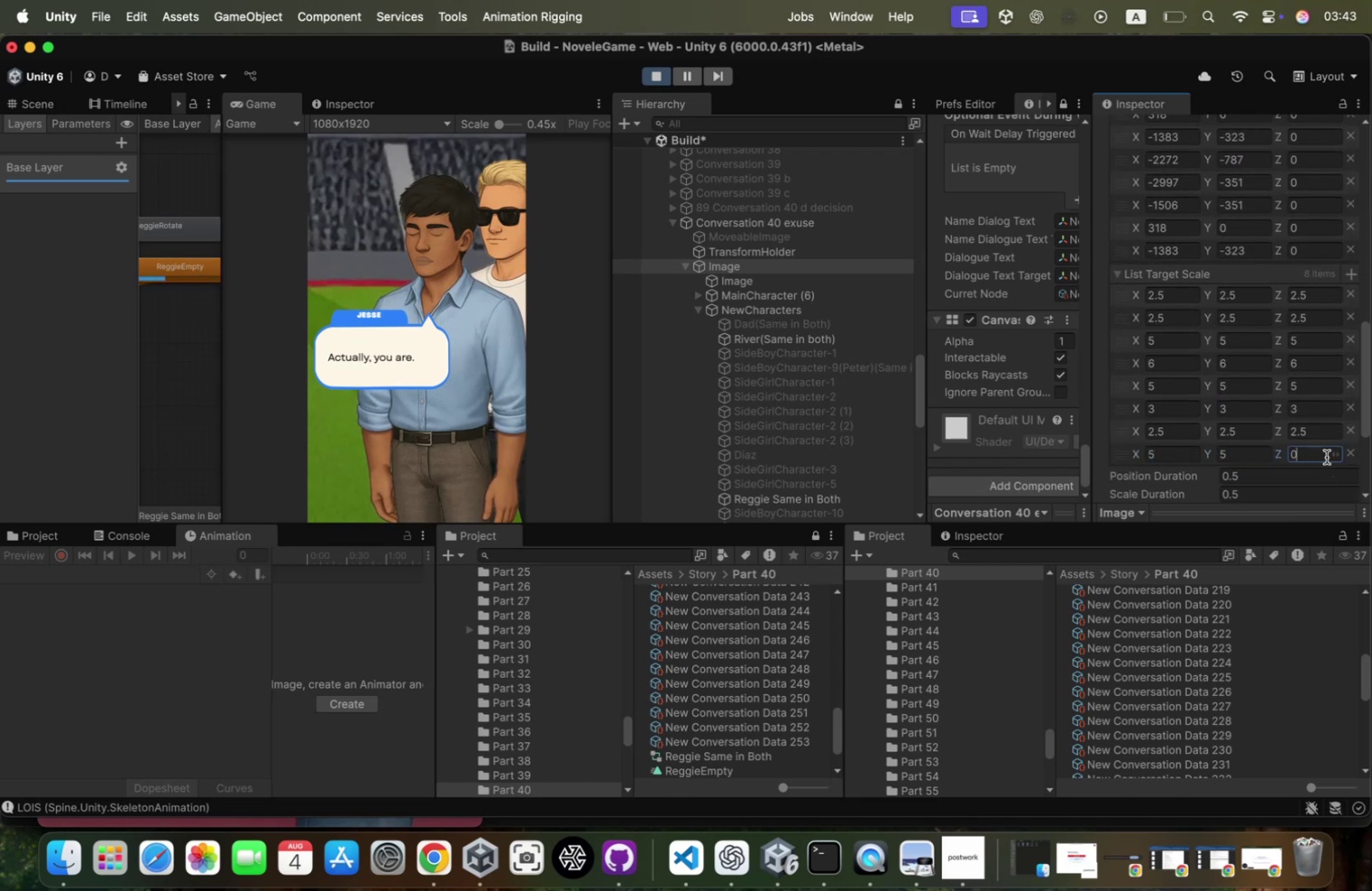 
key(Meta+CommandLeft)
 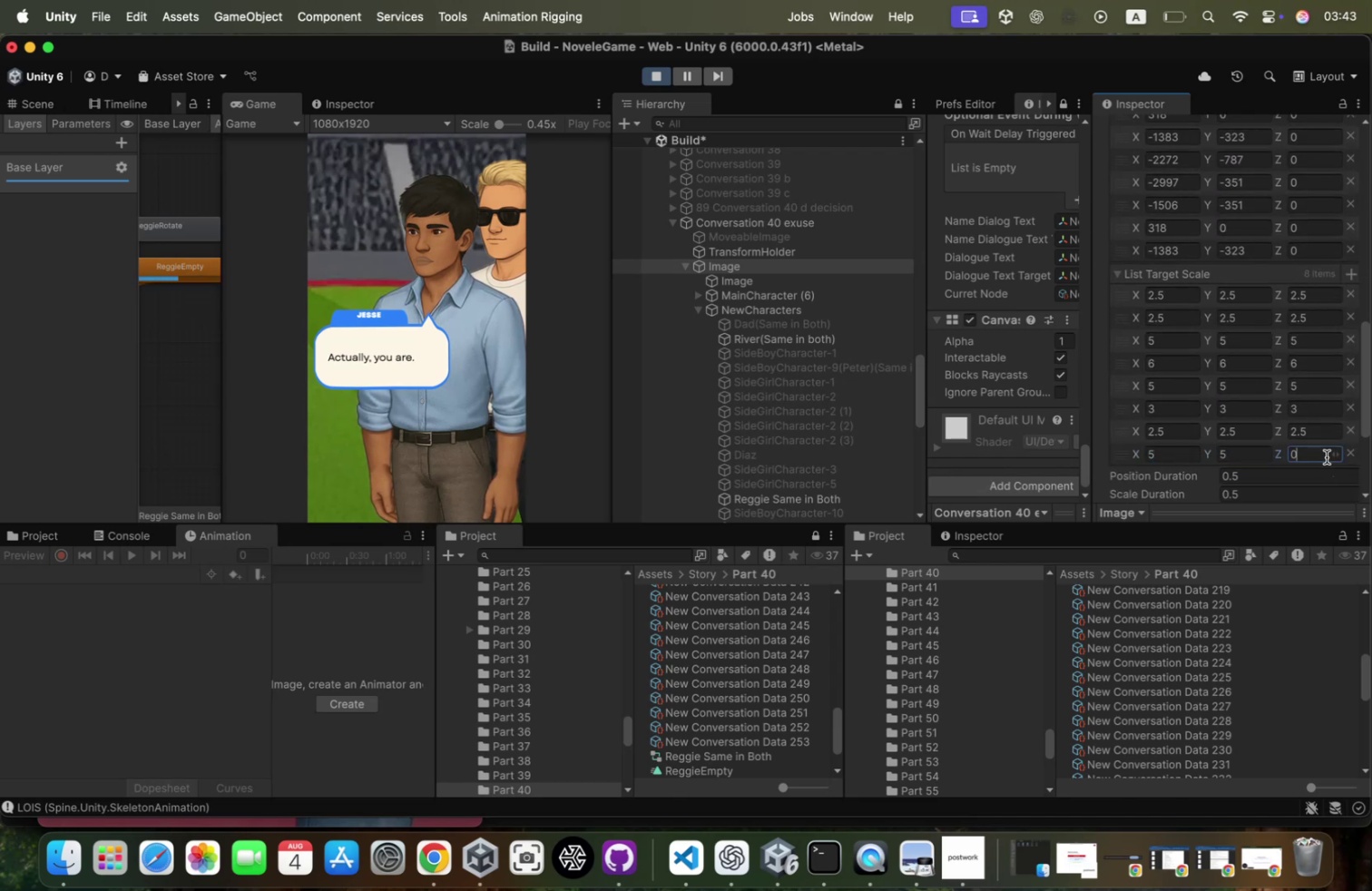 
key(Meta+A)
 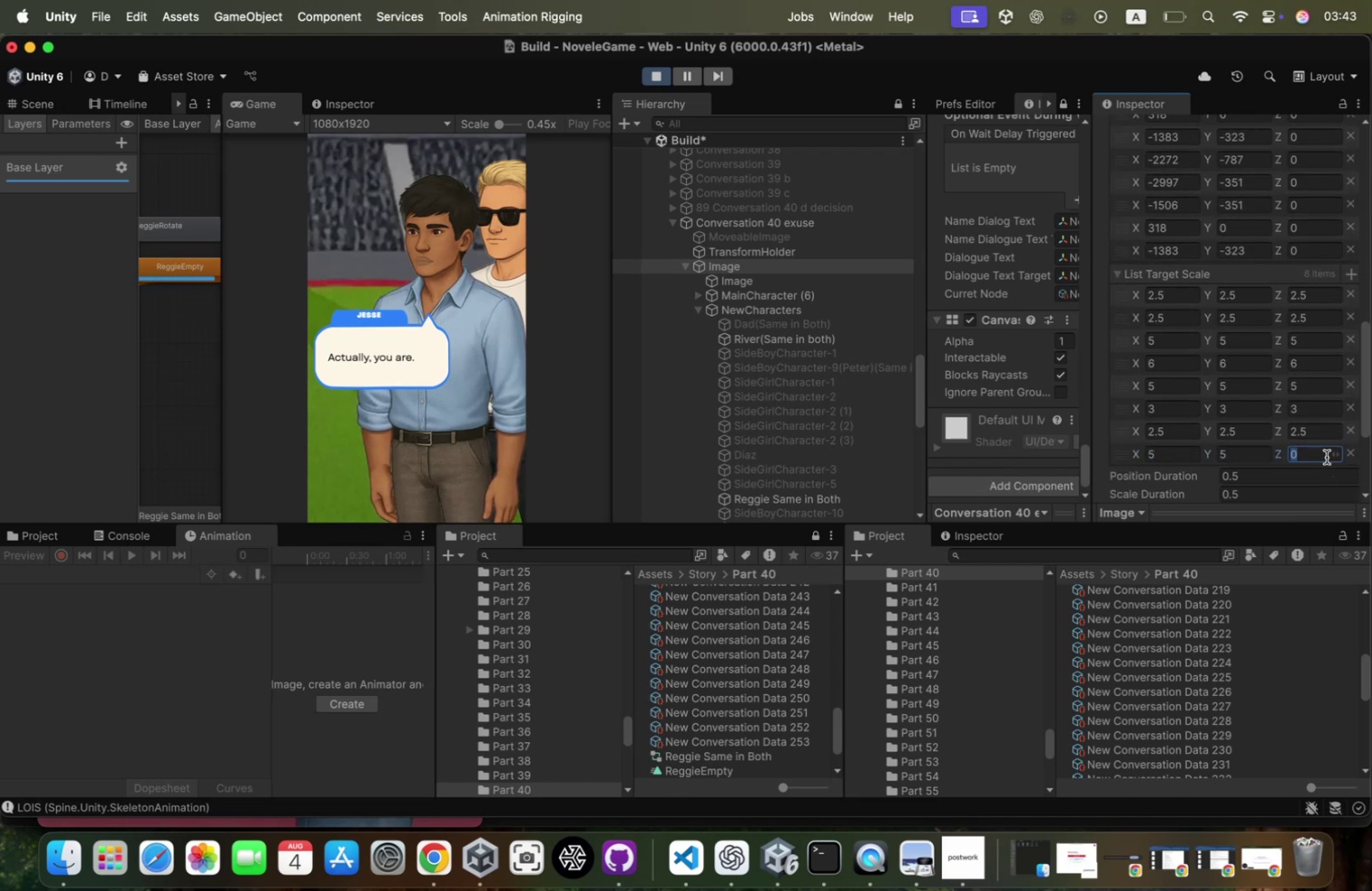 
key(6)
 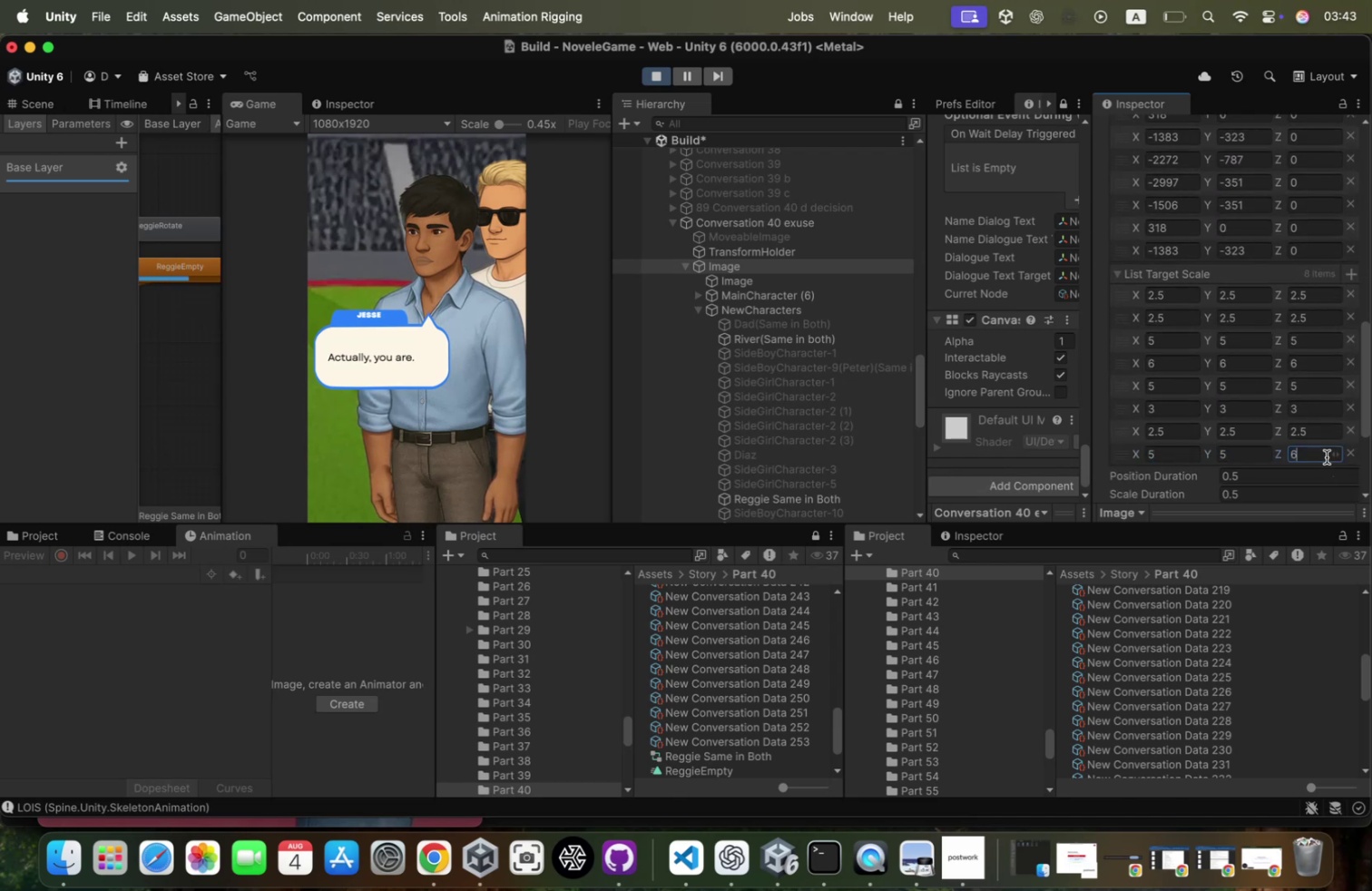 
key(Backspace)
 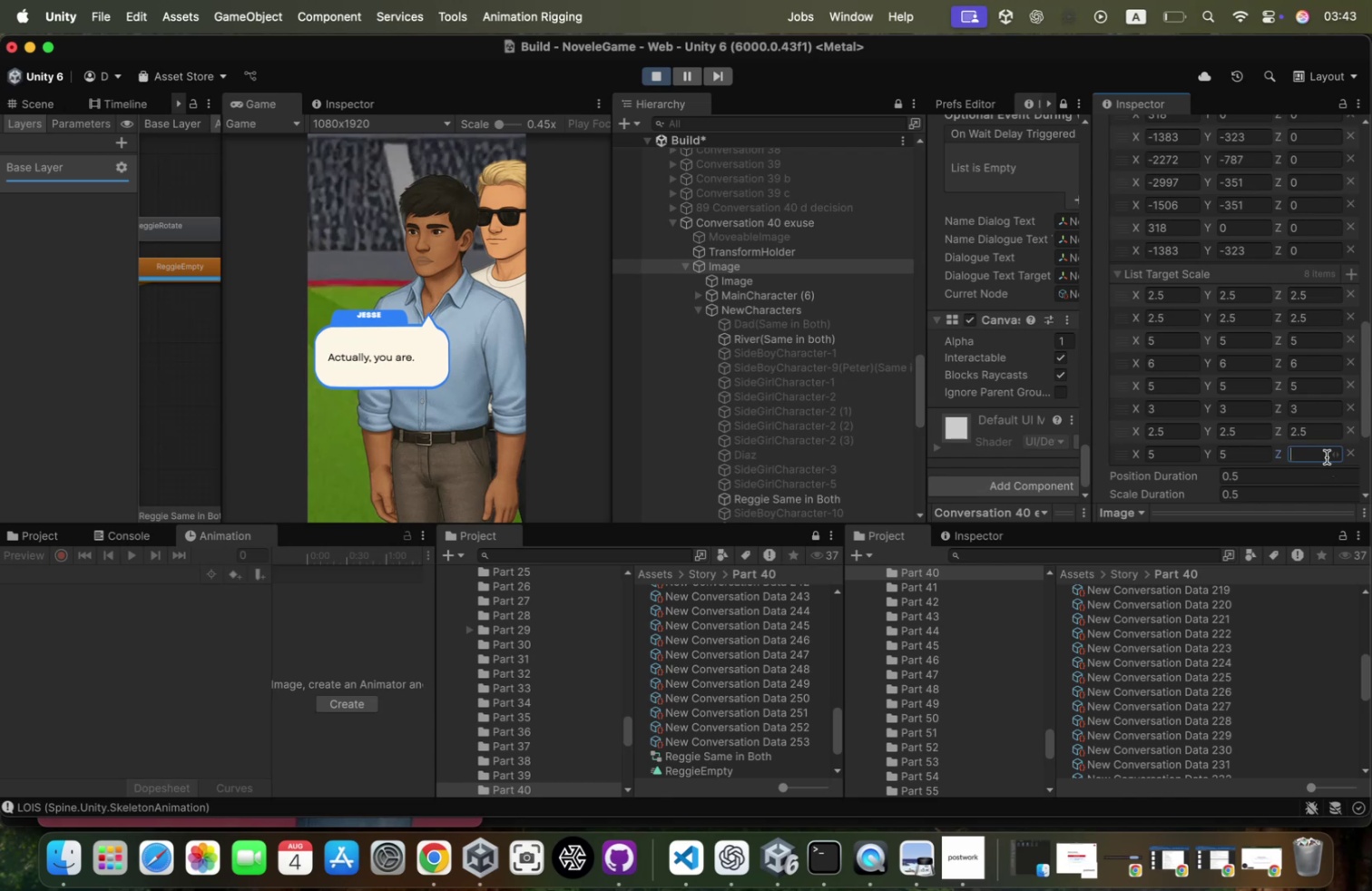 
key(5)
 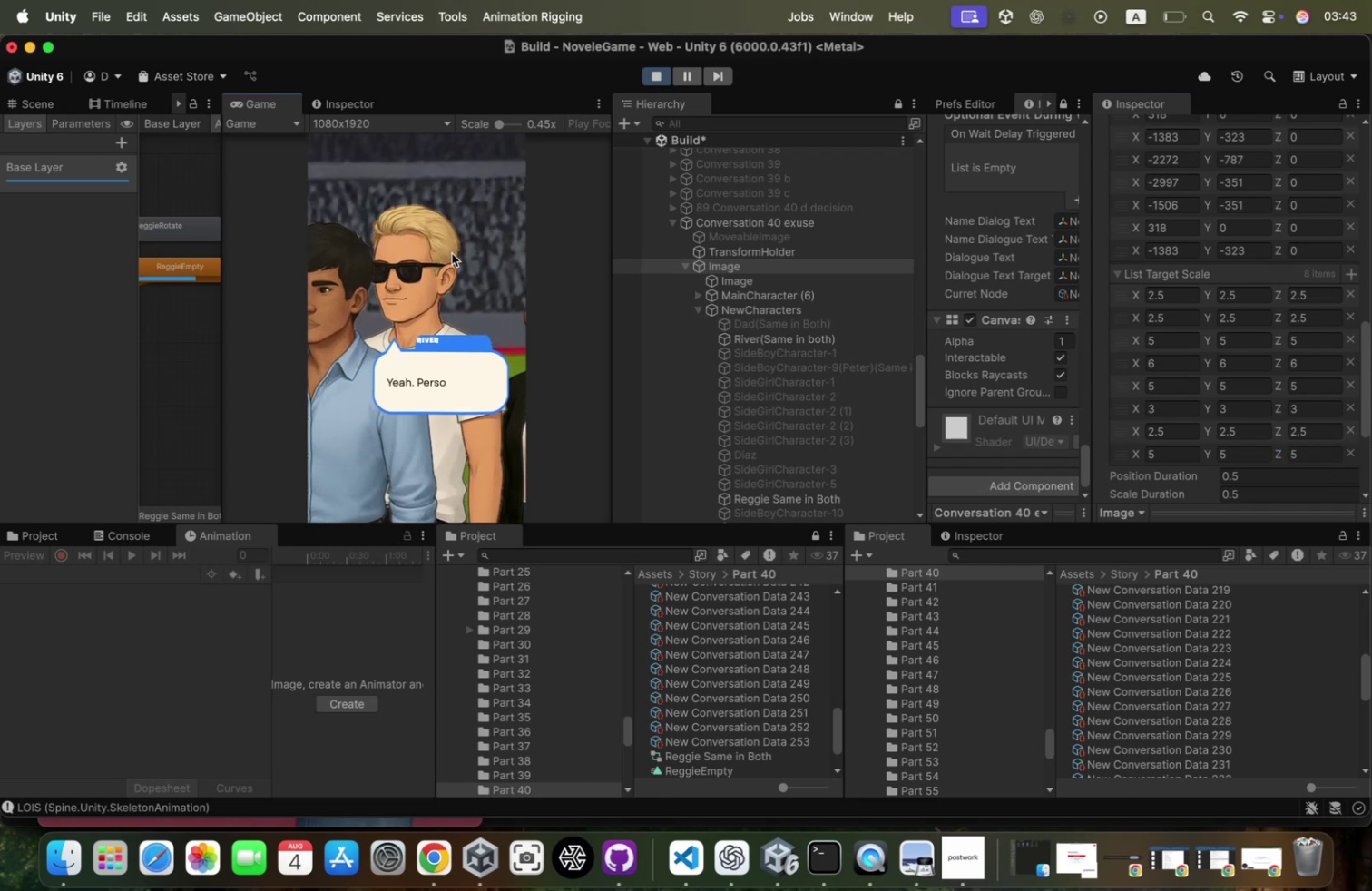 
left_click([452, 253])
 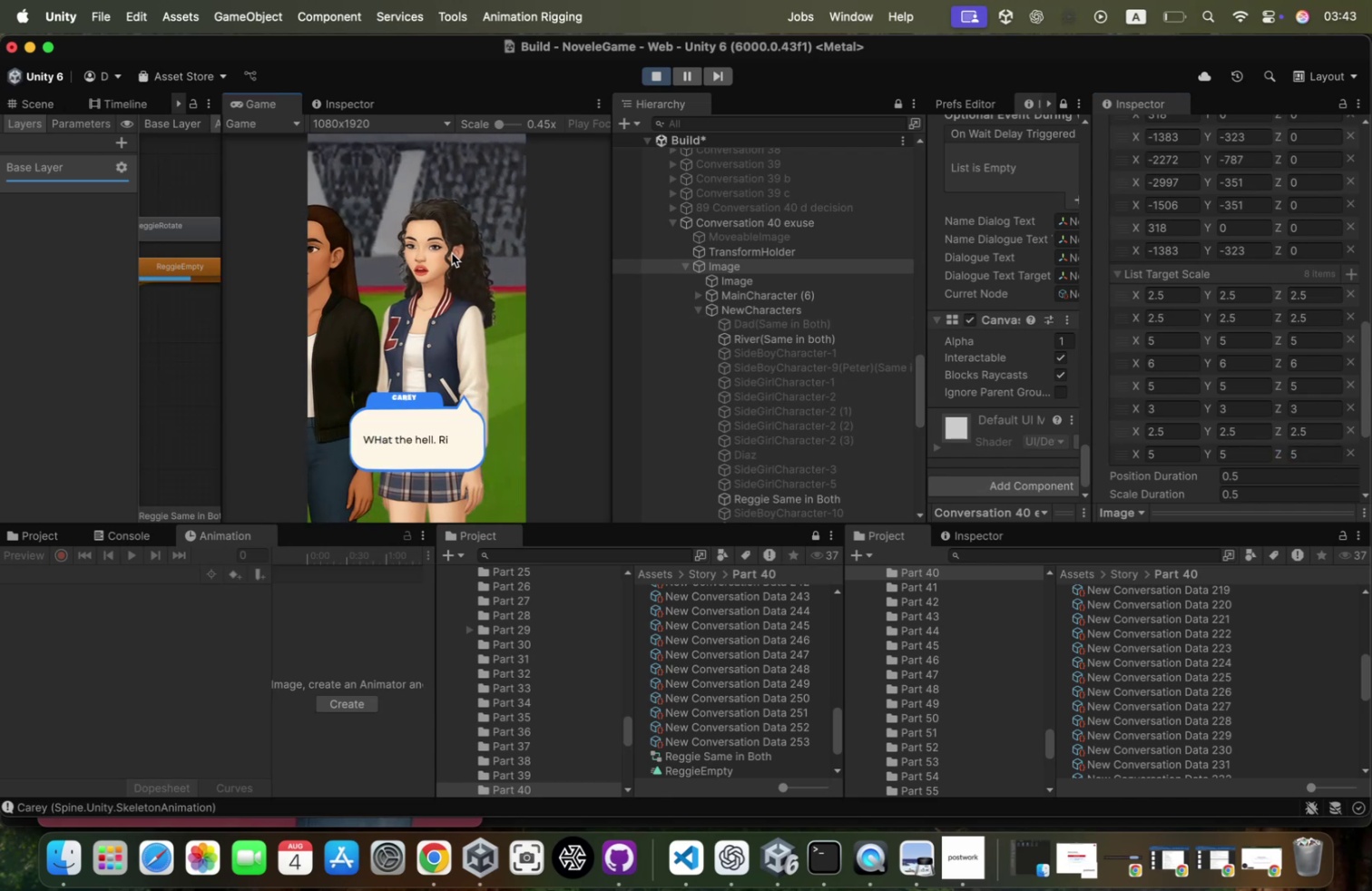 
left_click([452, 253])
 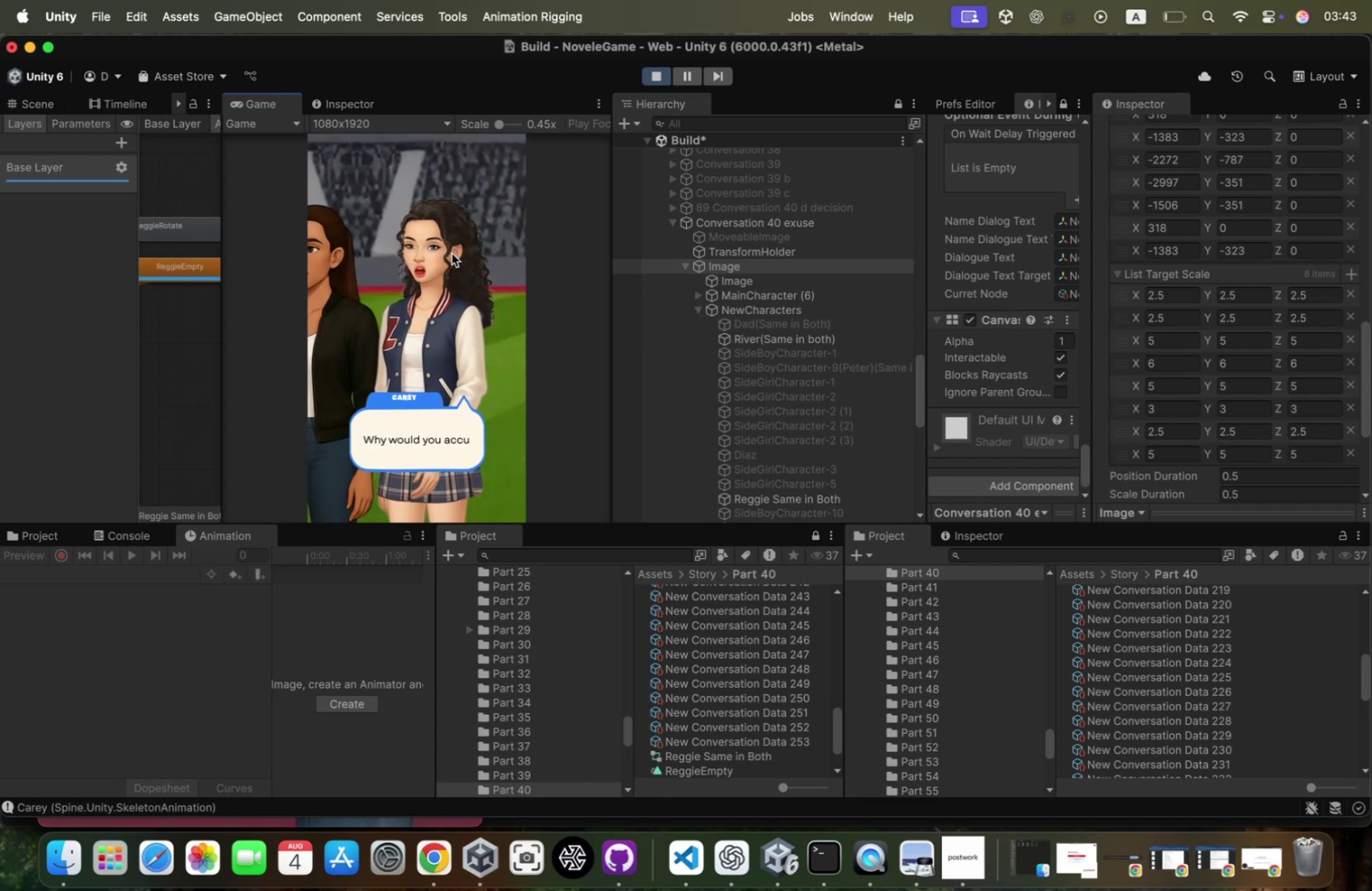 
left_click([452, 253])
 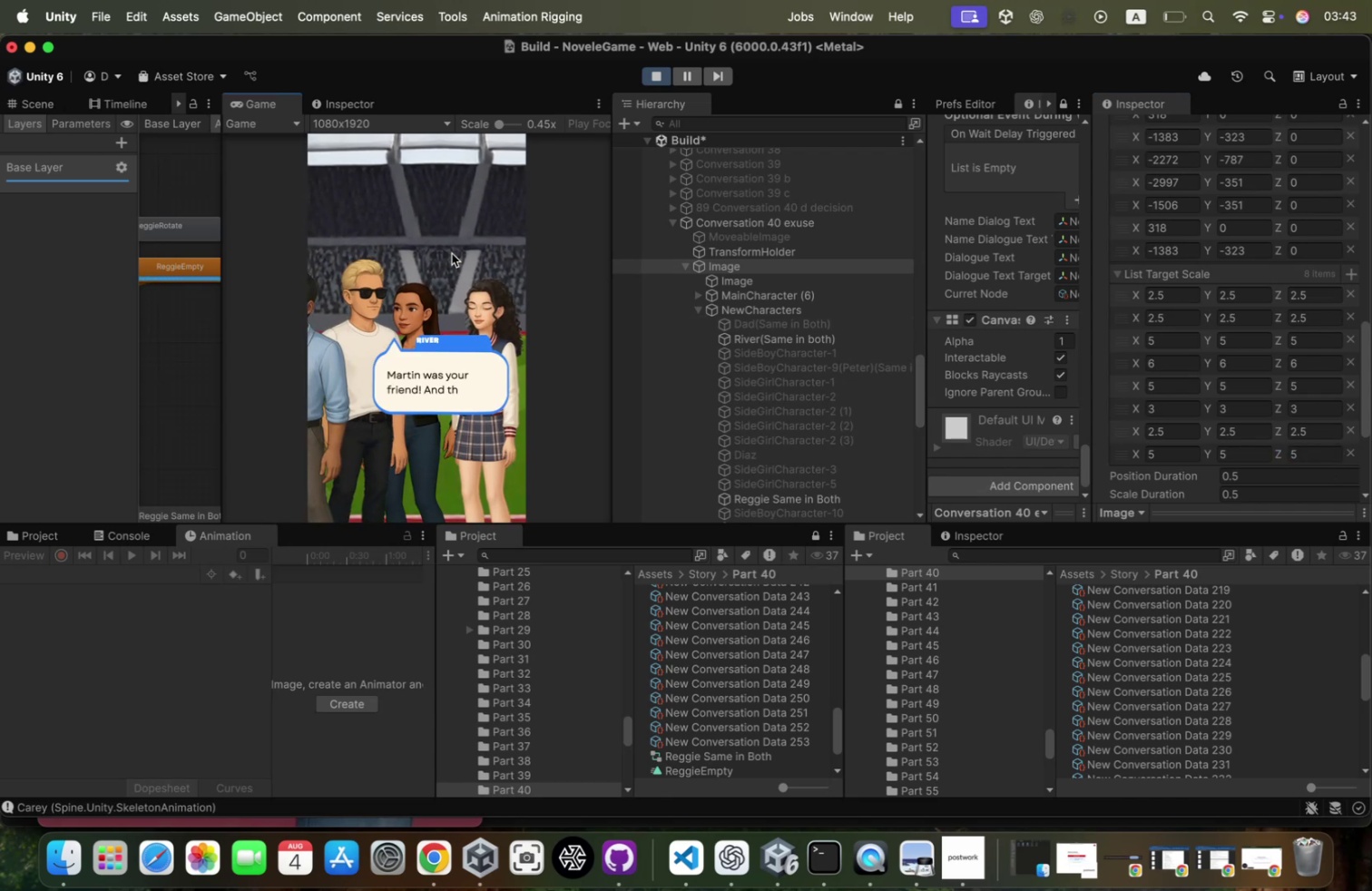 
left_click([452, 253])
 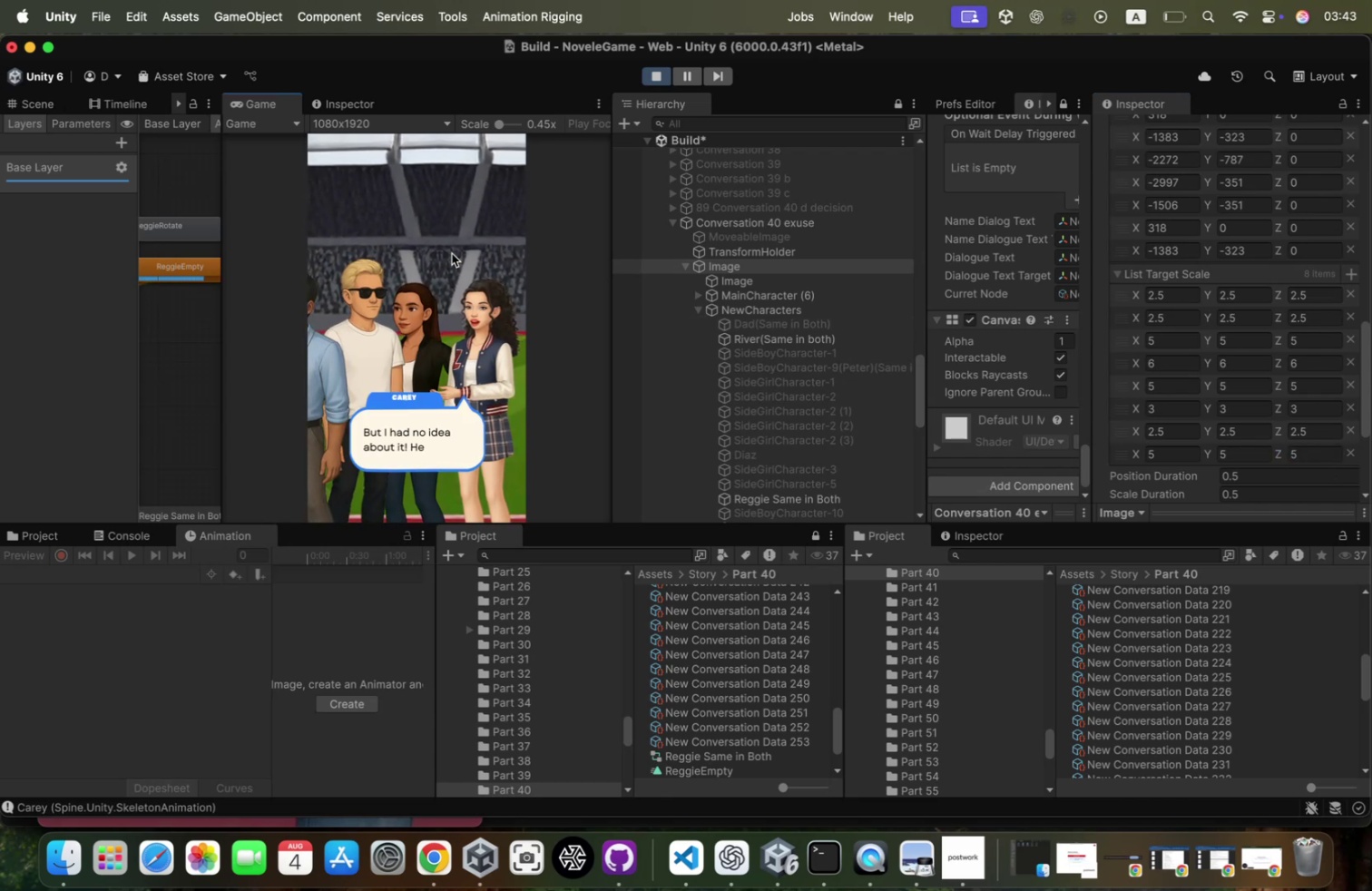 
left_click([452, 253])
 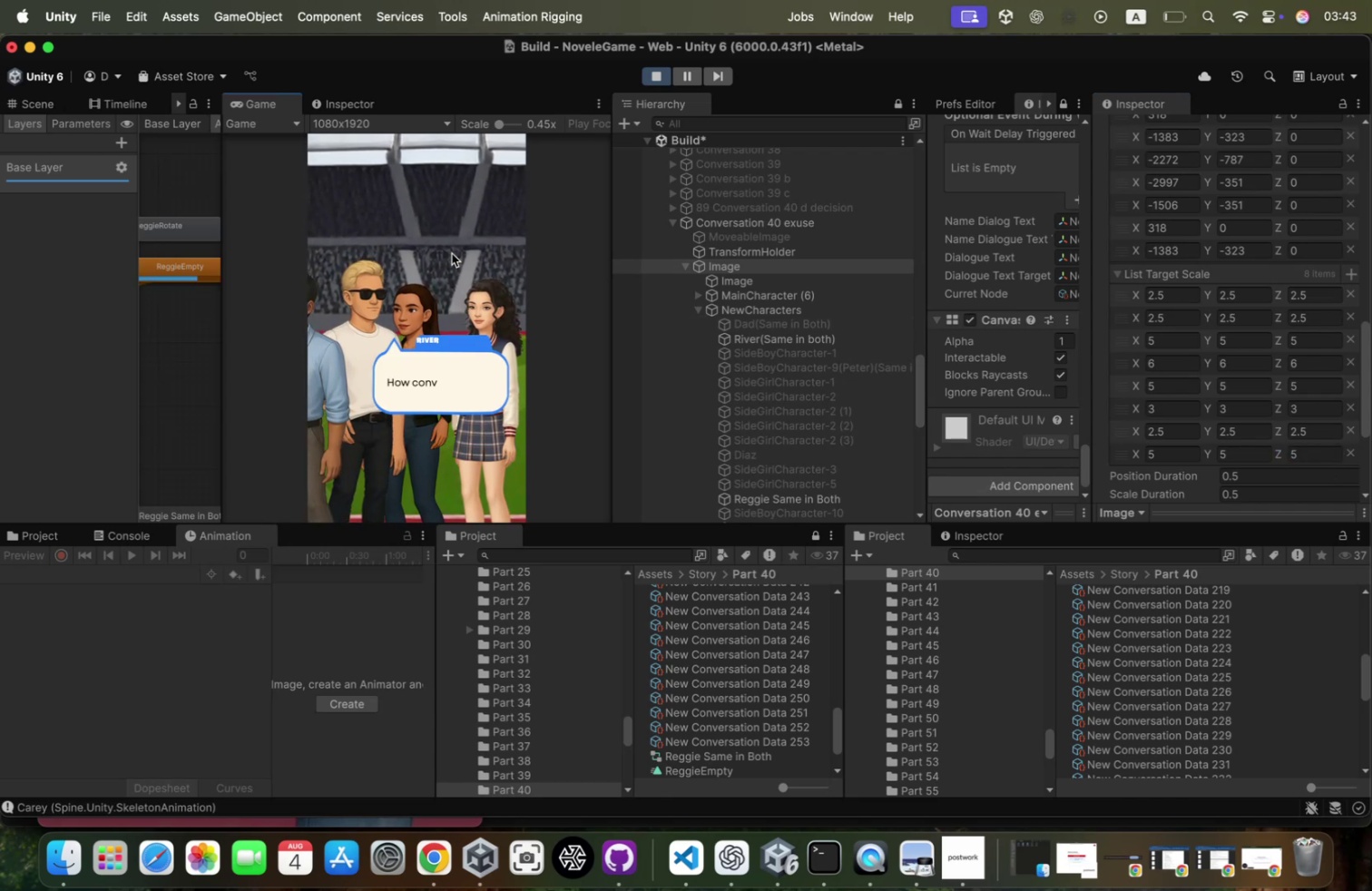 
left_click([451, 253])
 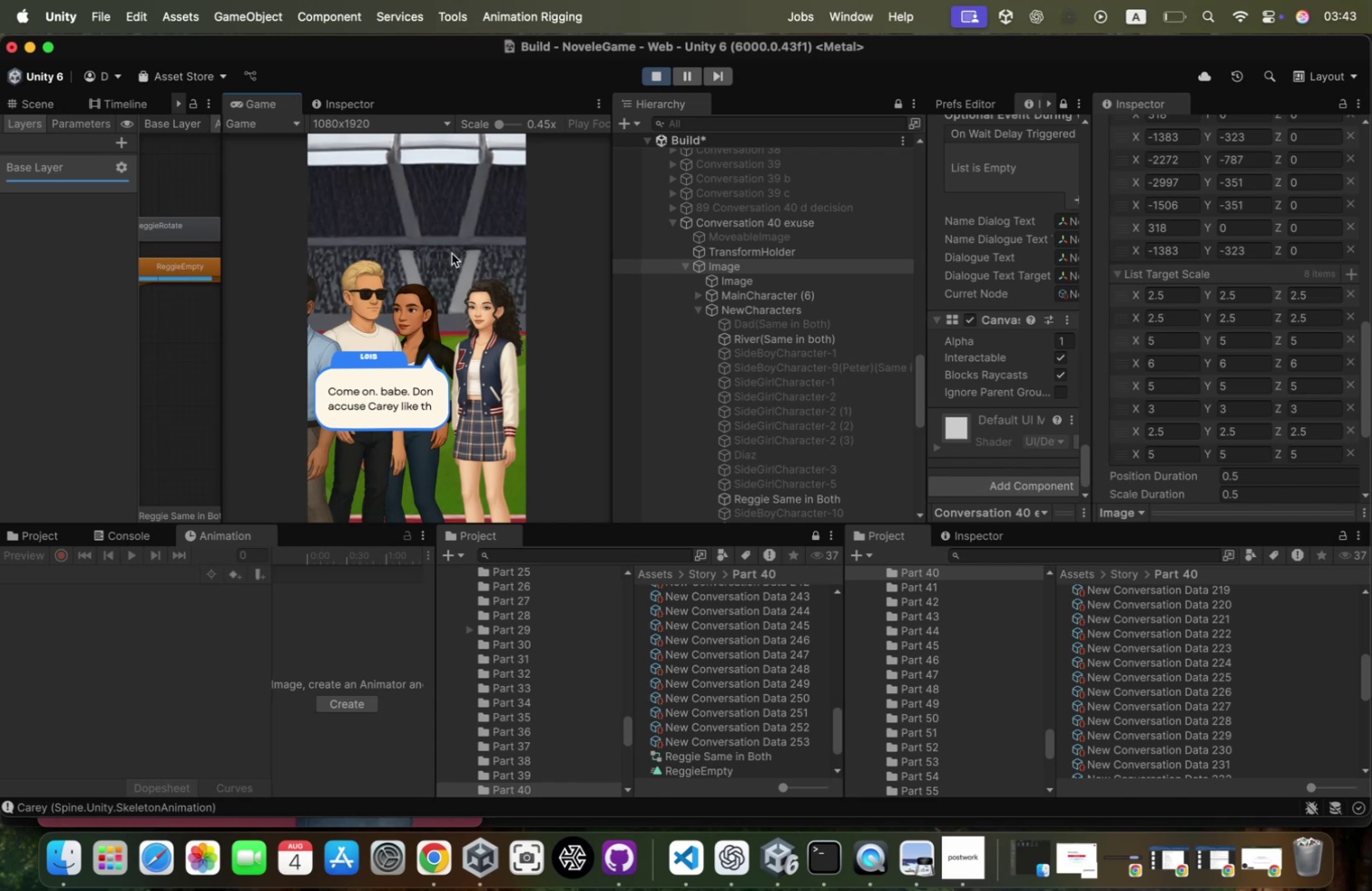 
left_click([451, 253])
 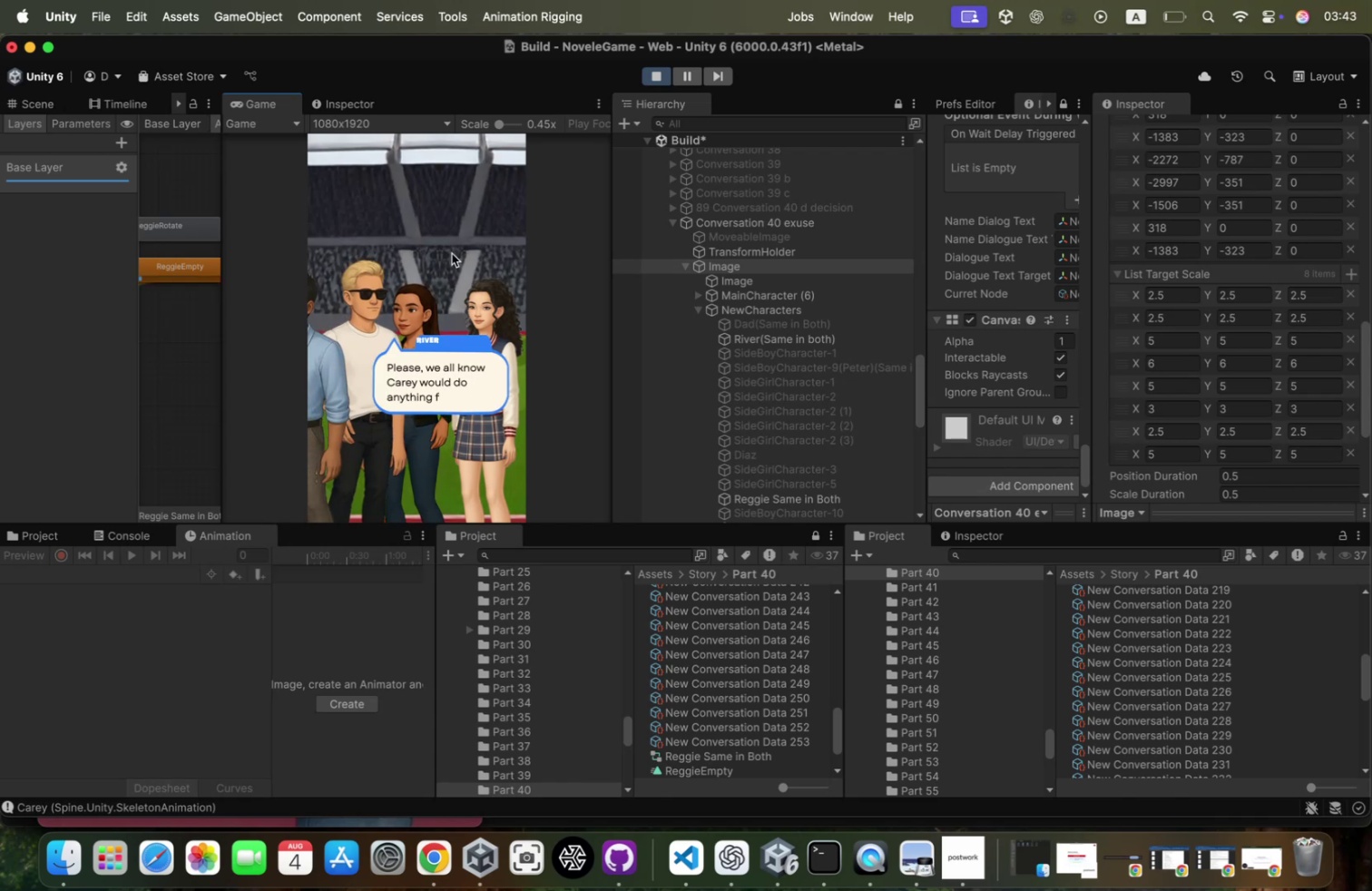 
left_click([451, 253])
 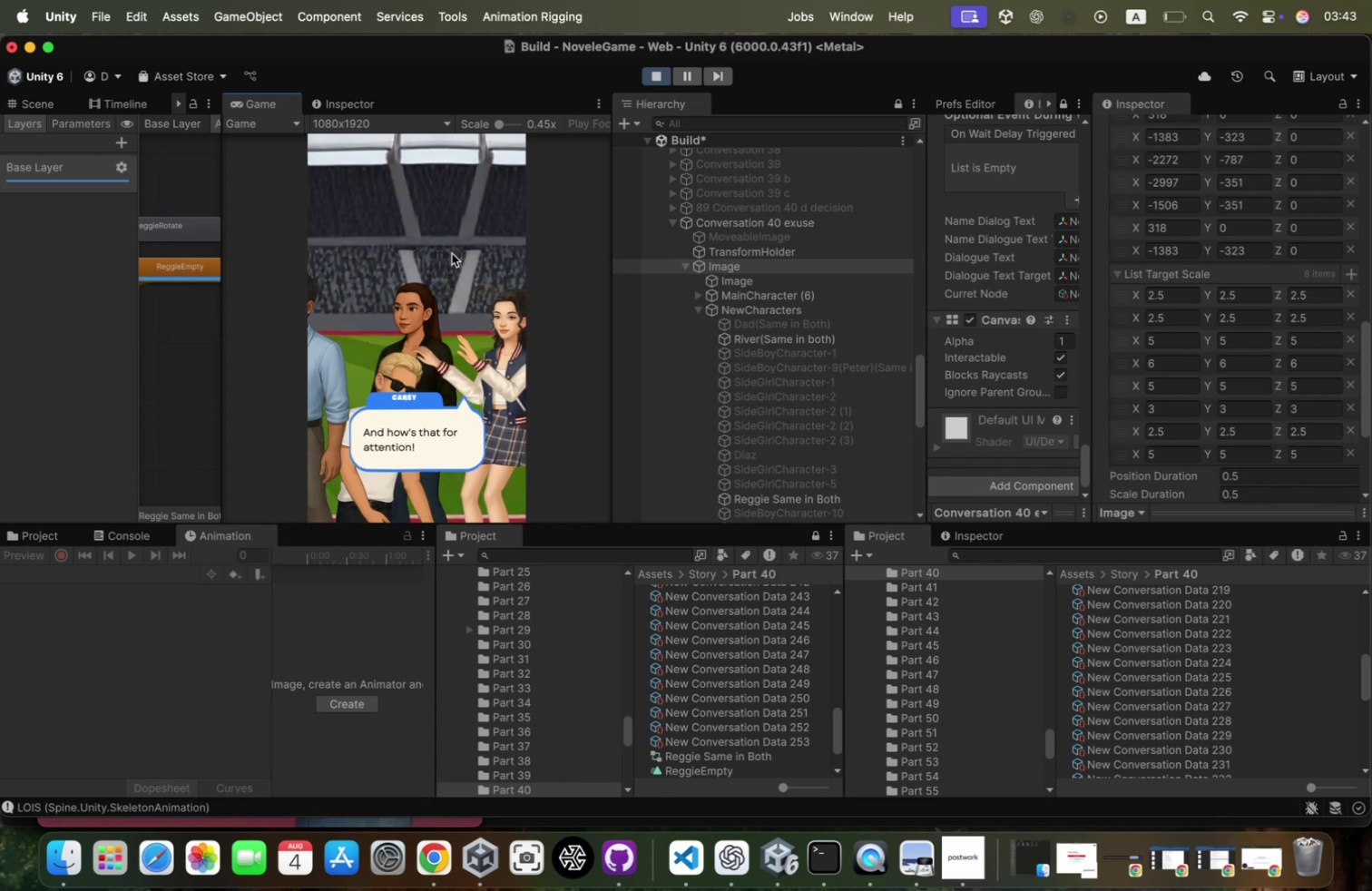 
left_click([451, 253])
 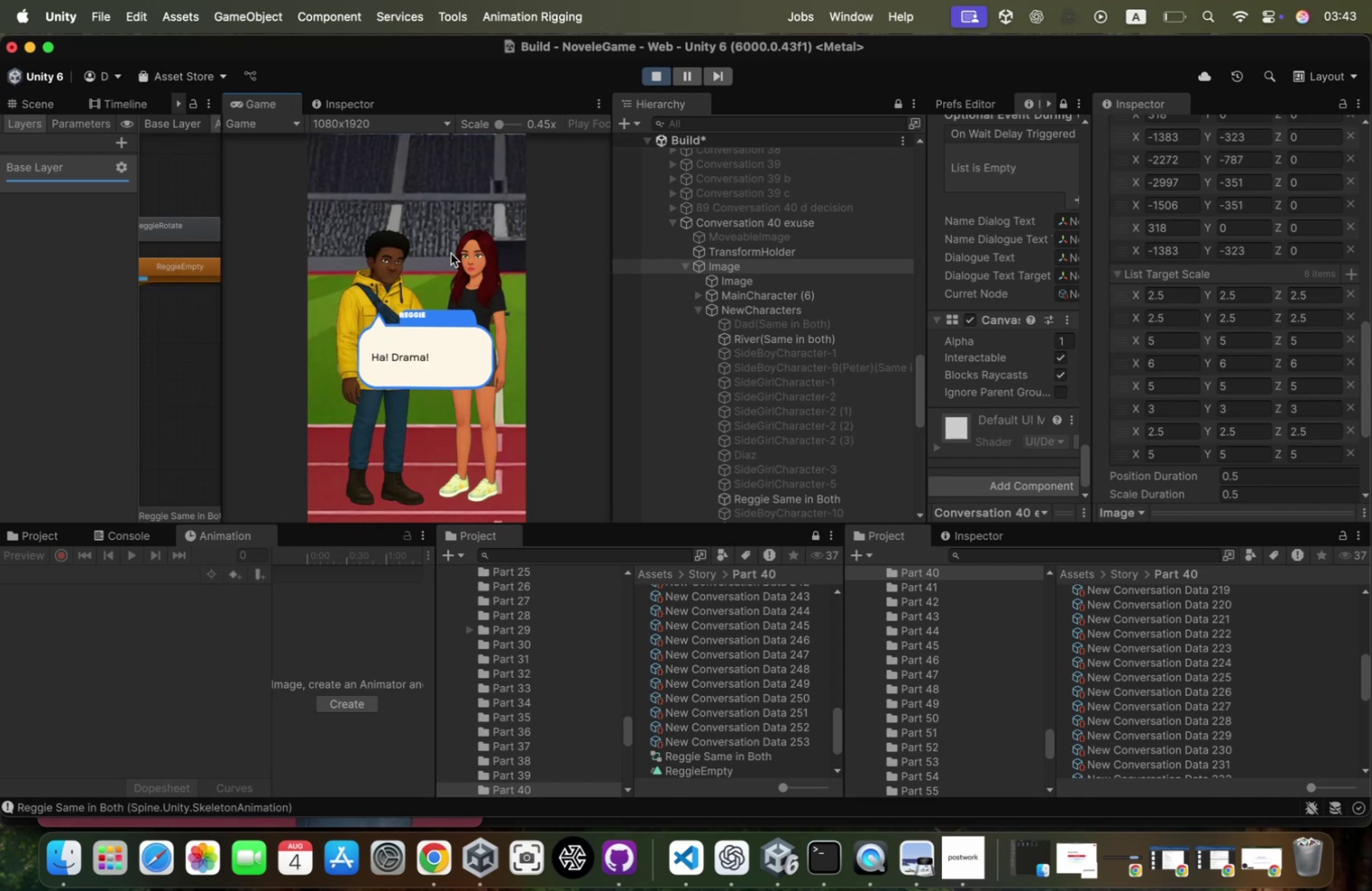 
wait(6.82)
 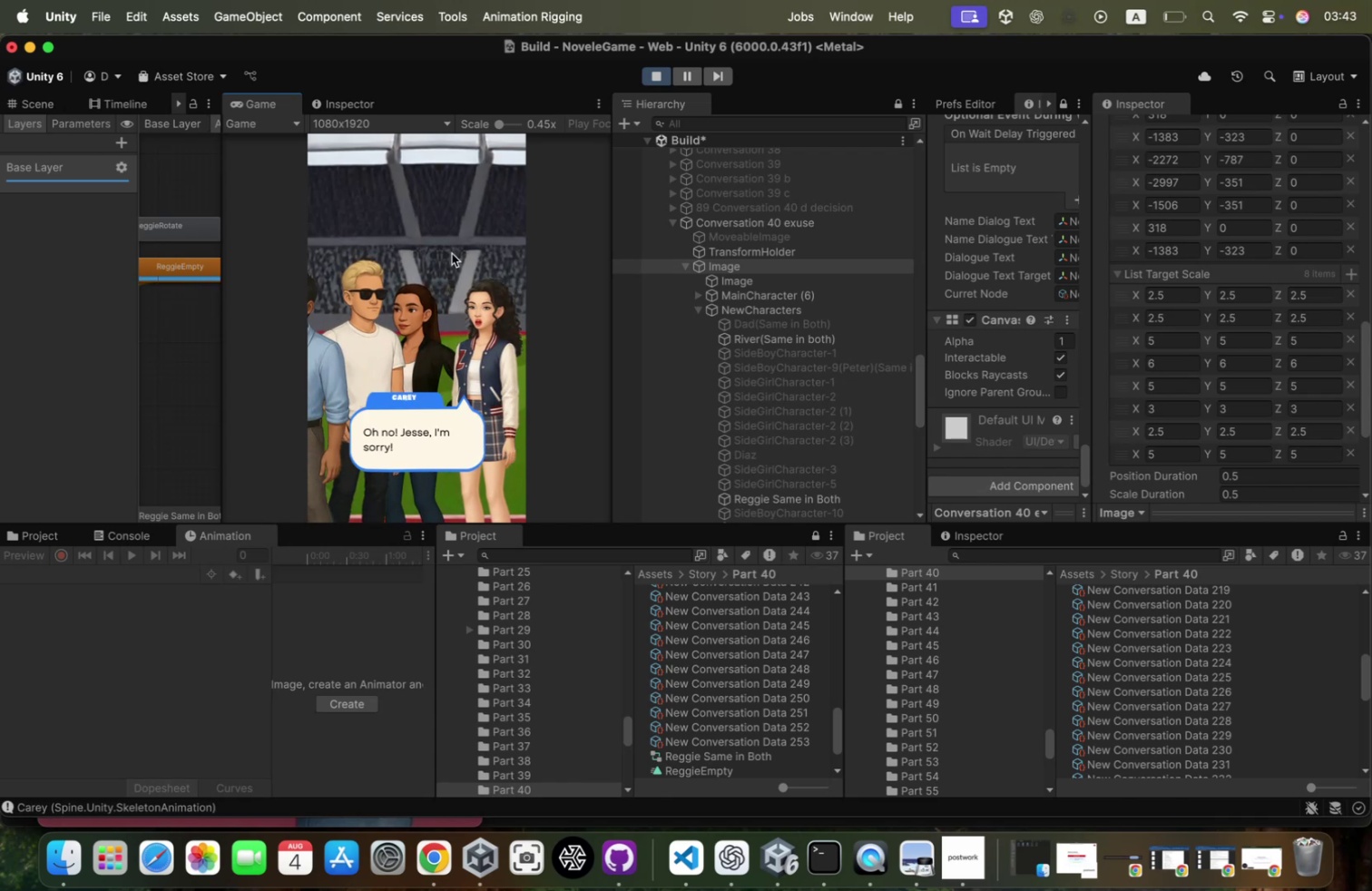 
left_click([451, 253])
 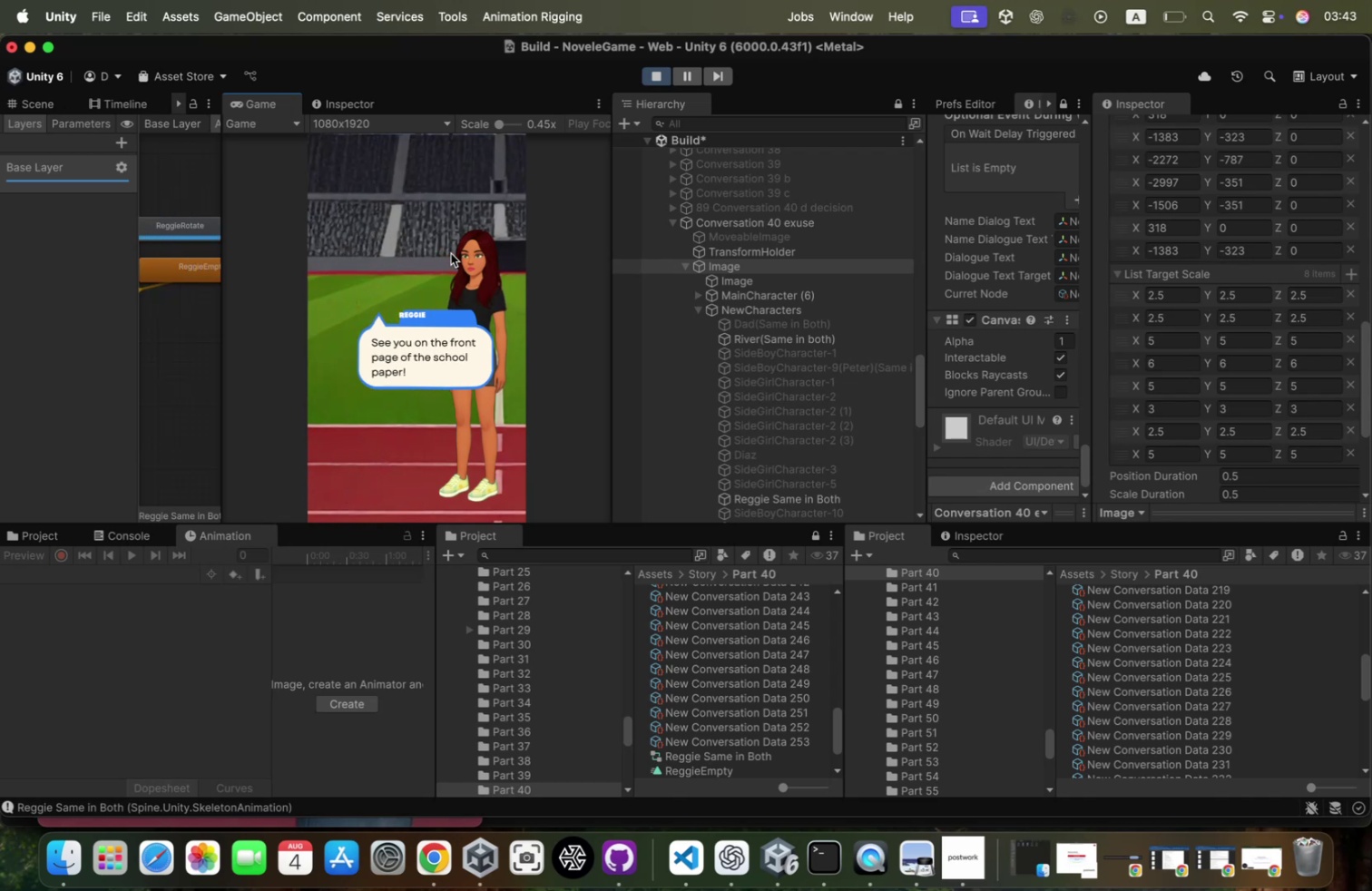 
left_click([451, 253])
 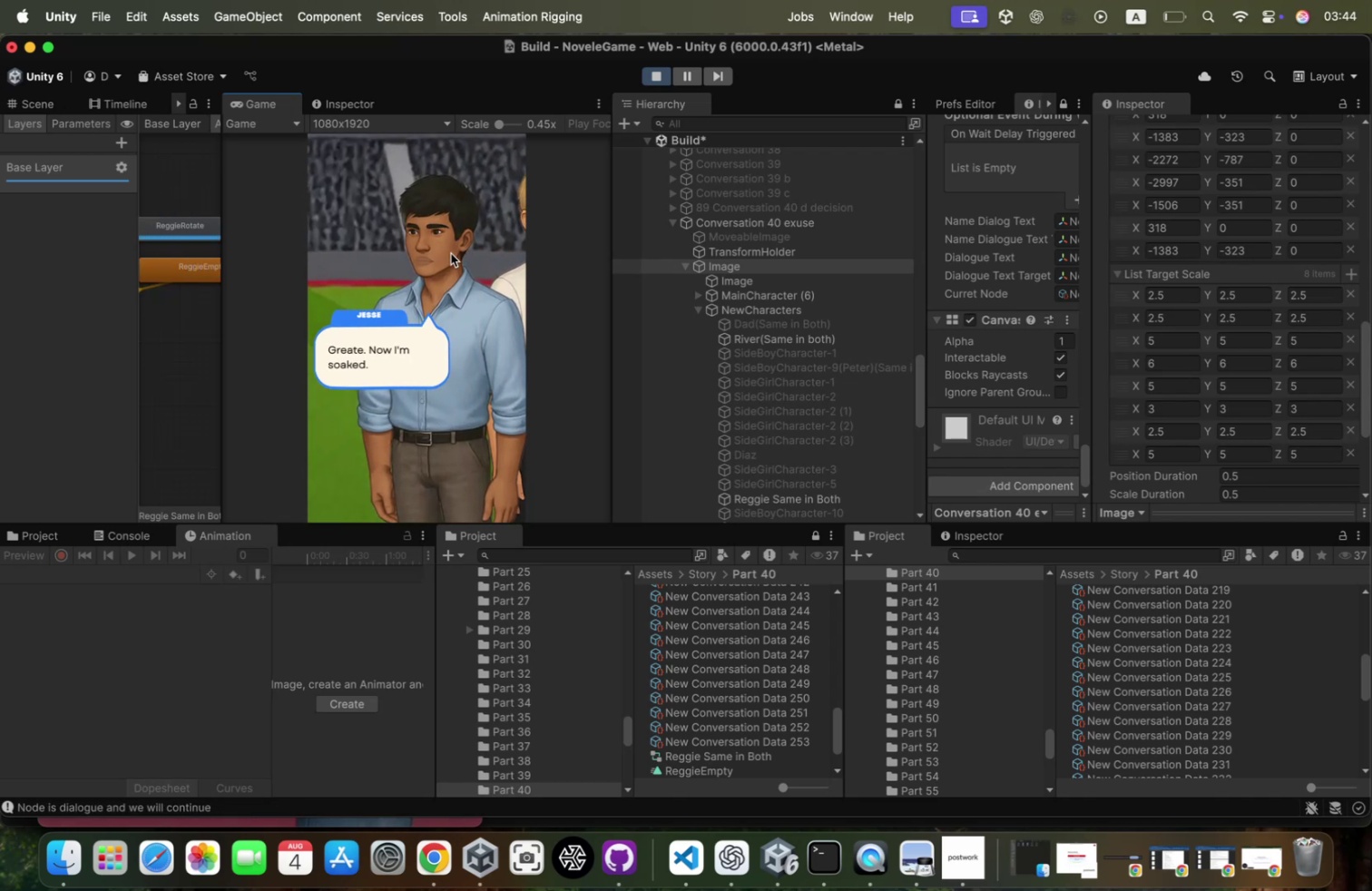 
left_click([451, 253])
 